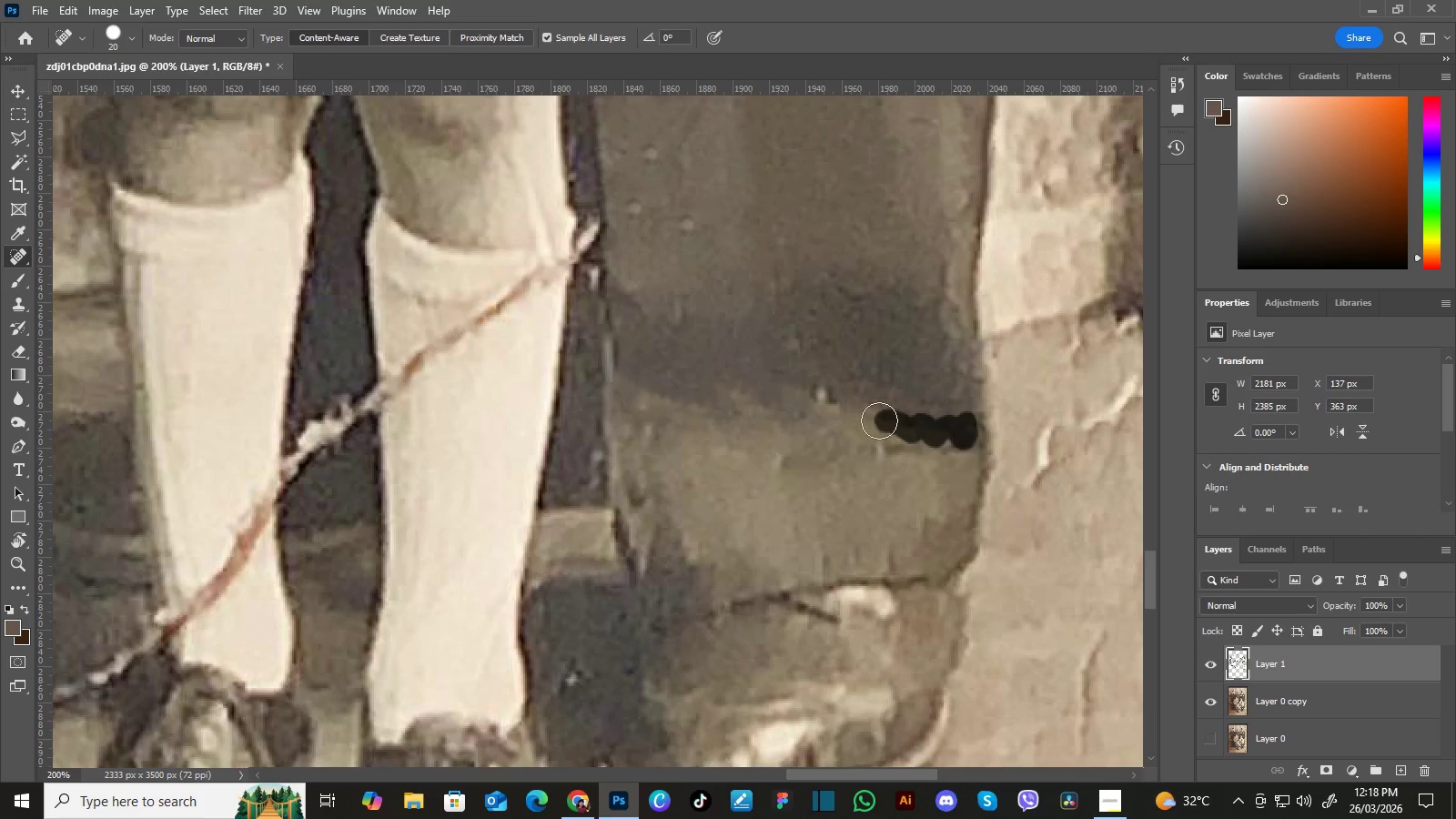 
hold_key(key=Space, duration=1.53)
 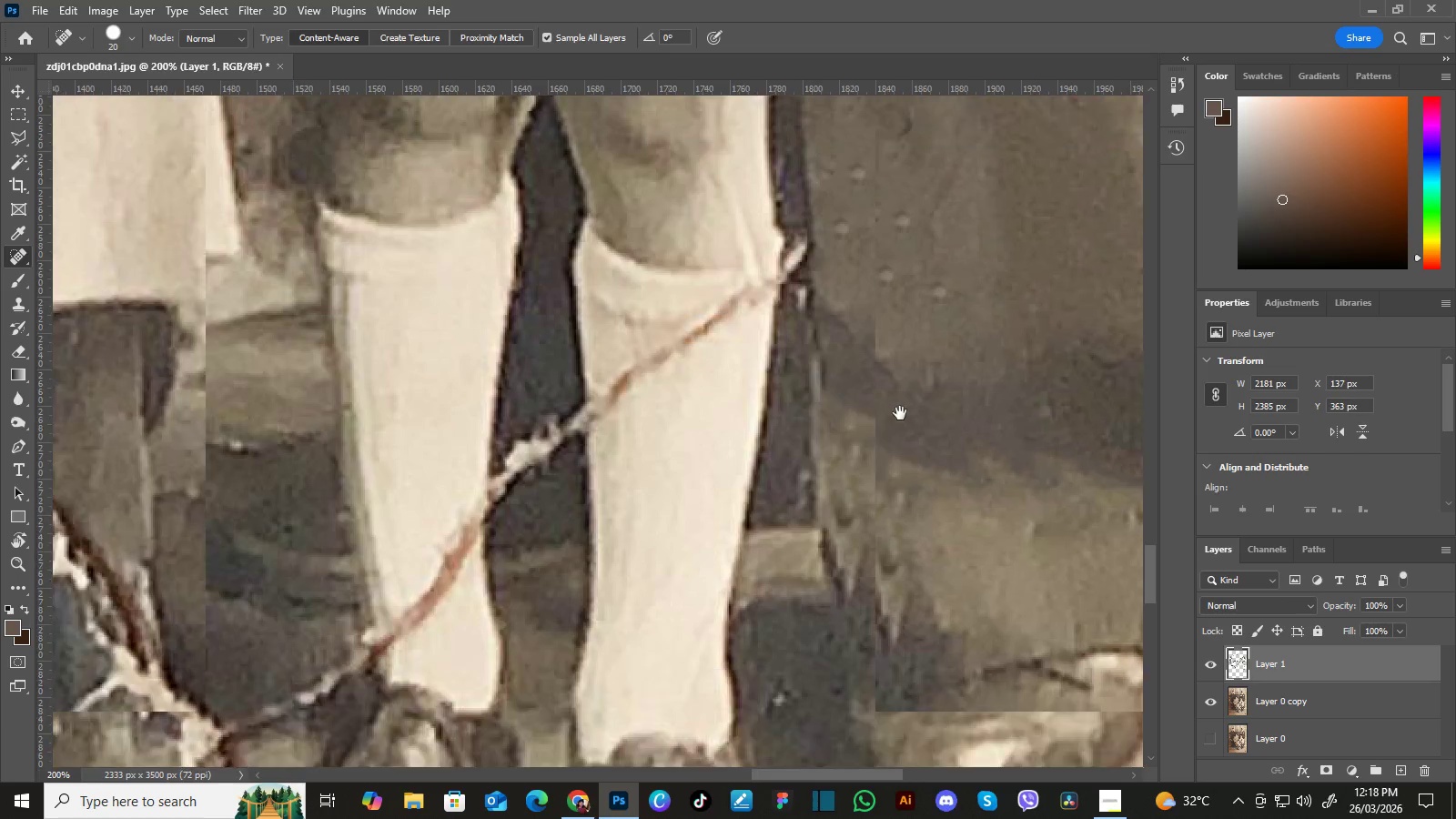 
left_click_drag(start_coordinate=[814, 475], to_coordinate=[841, 322])
 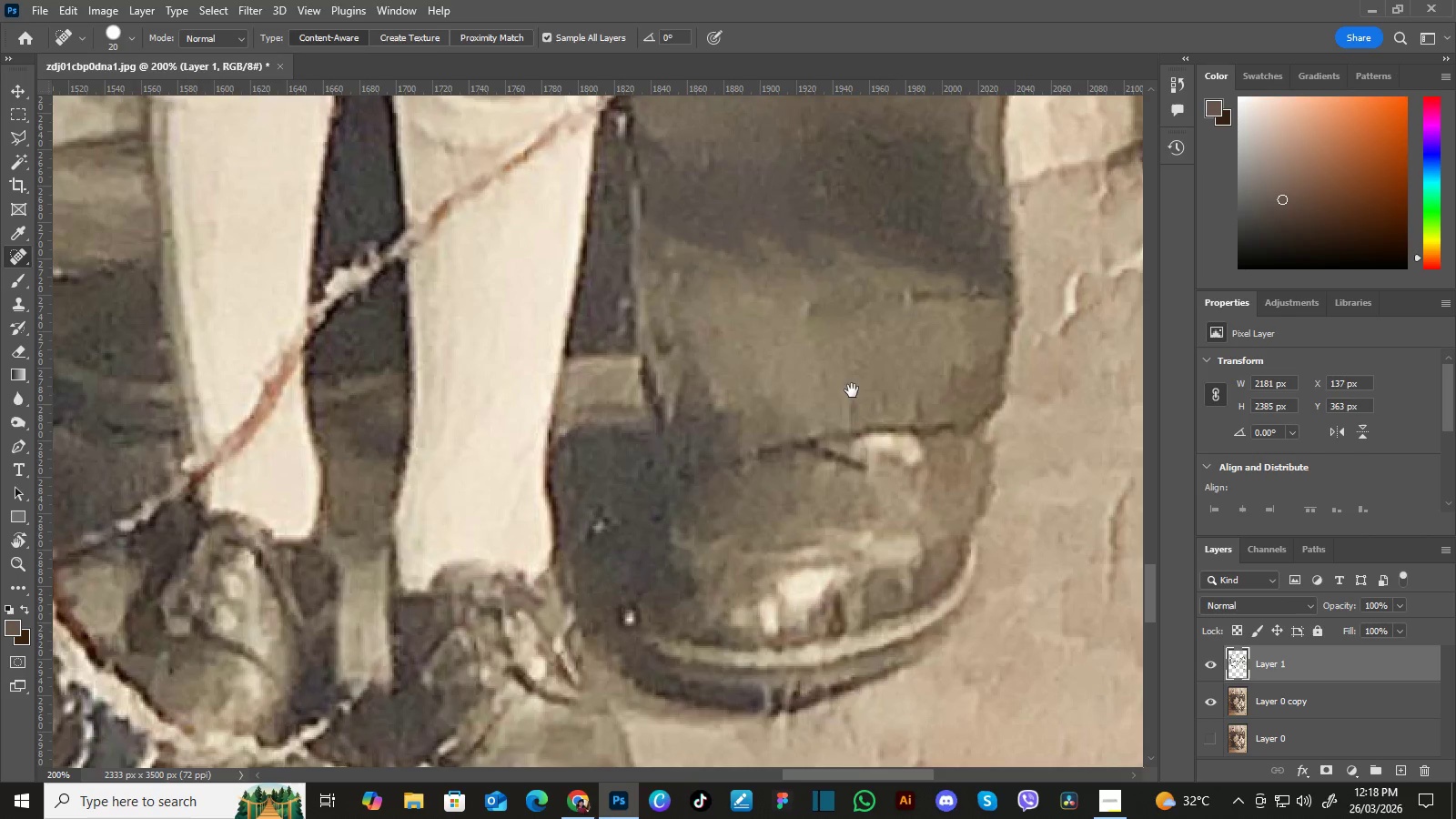 
left_click_drag(start_coordinate=[824, 395], to_coordinate=[905, 460])
 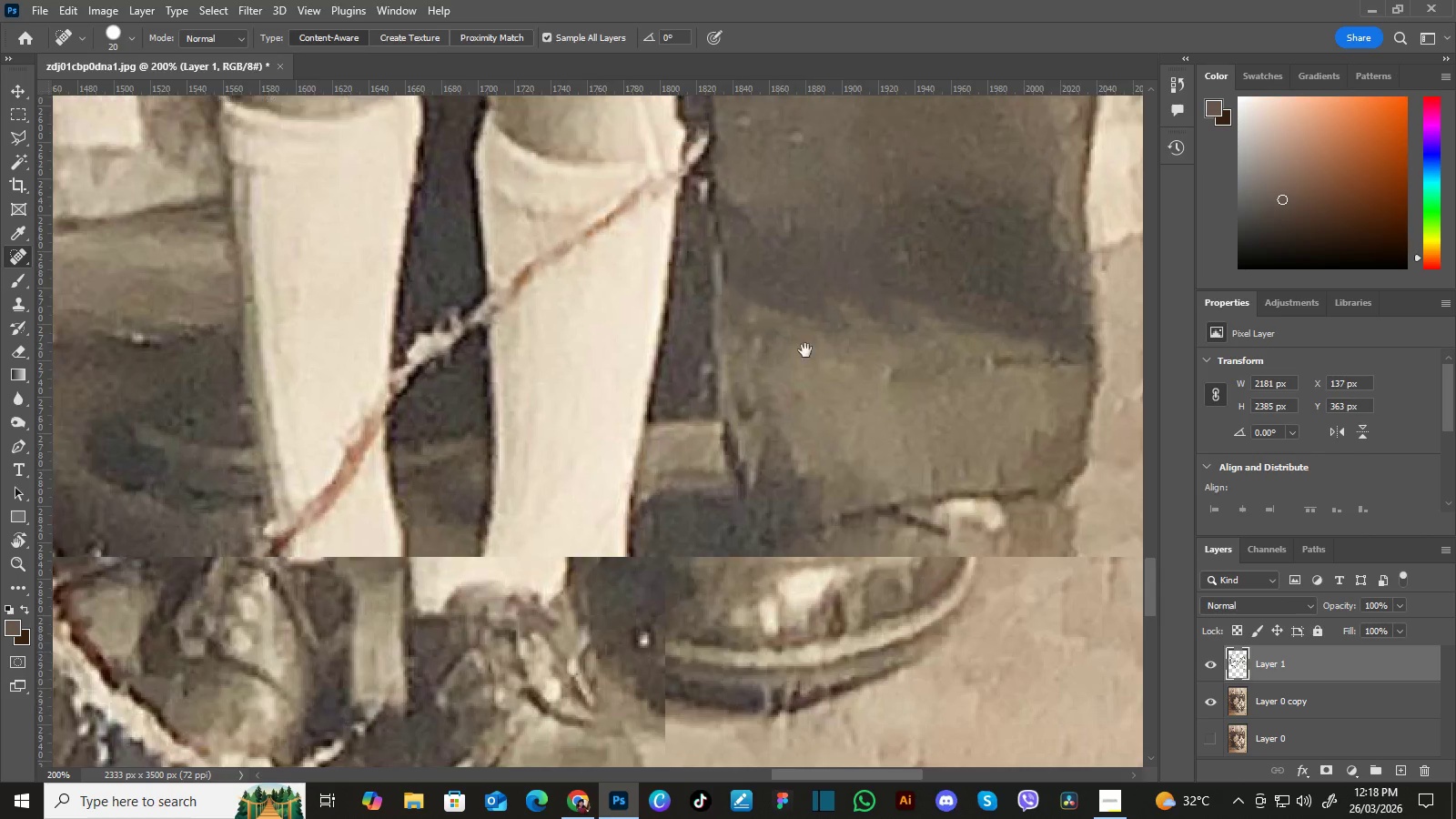 
left_click_drag(start_coordinate=[805, 350], to_coordinate=[904, 458])
 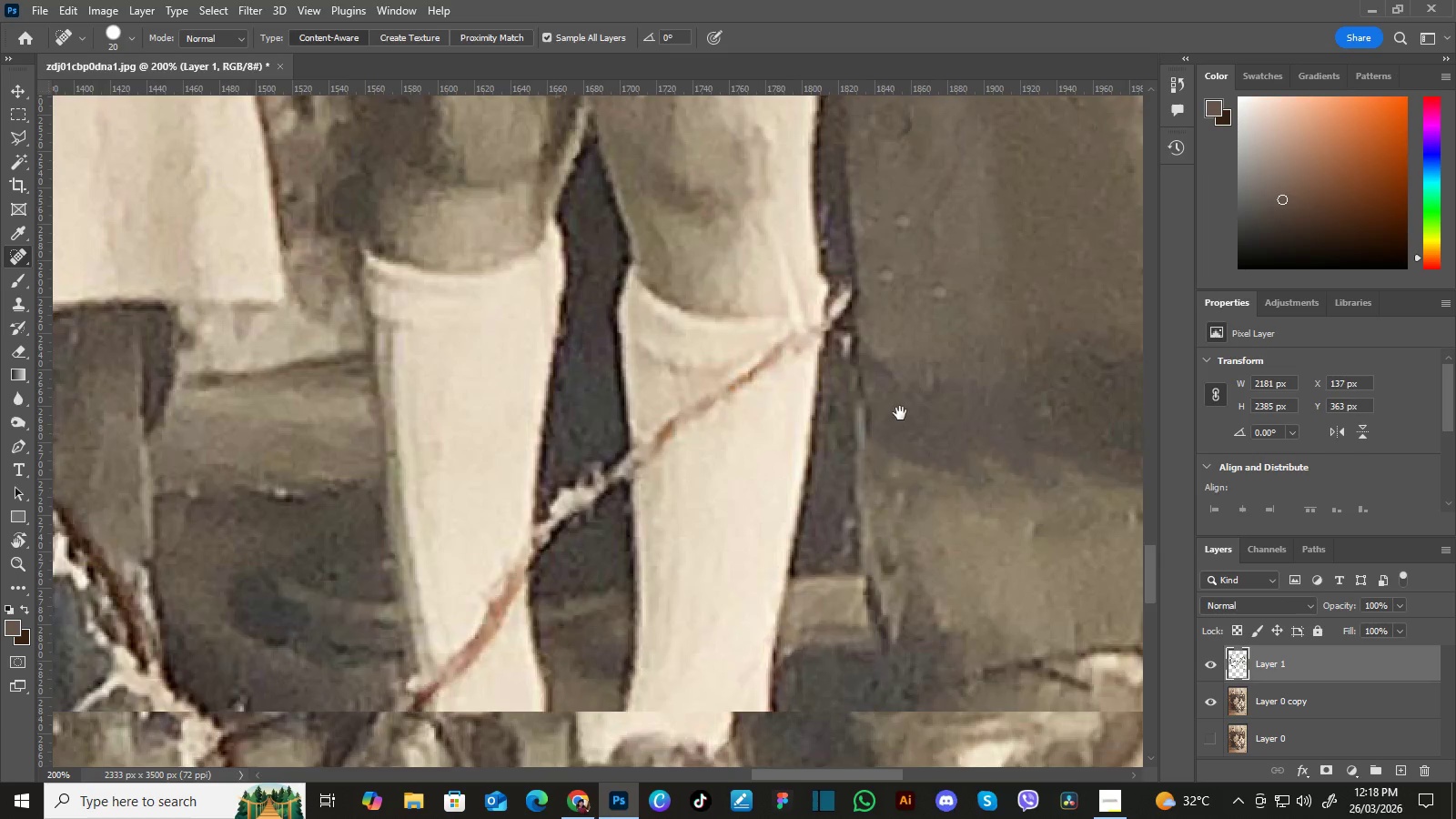 
hold_key(key=Space, duration=0.77)
 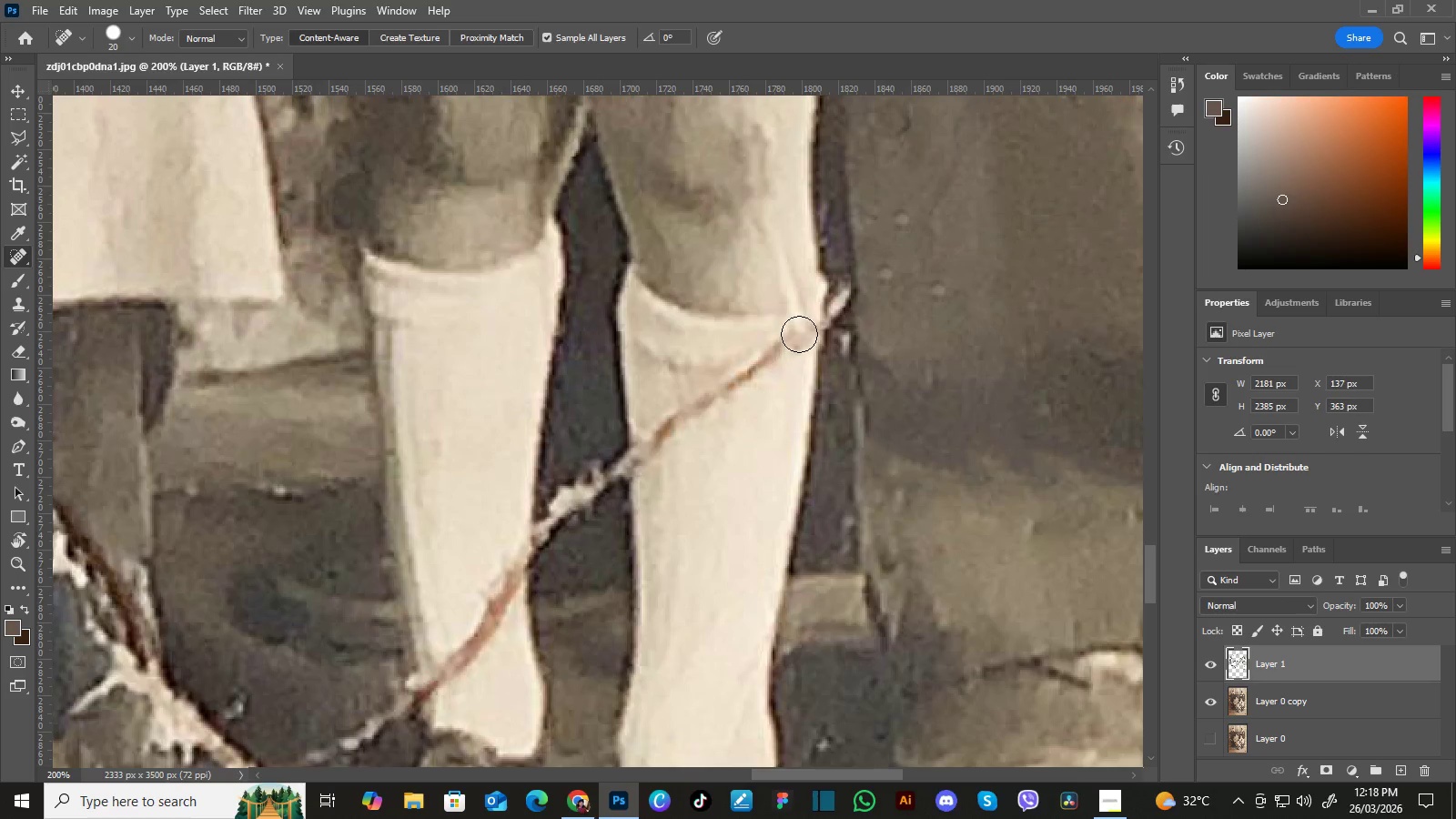 
left_click_drag(start_coordinate=[856, 368], to_coordinate=[900, 413])
 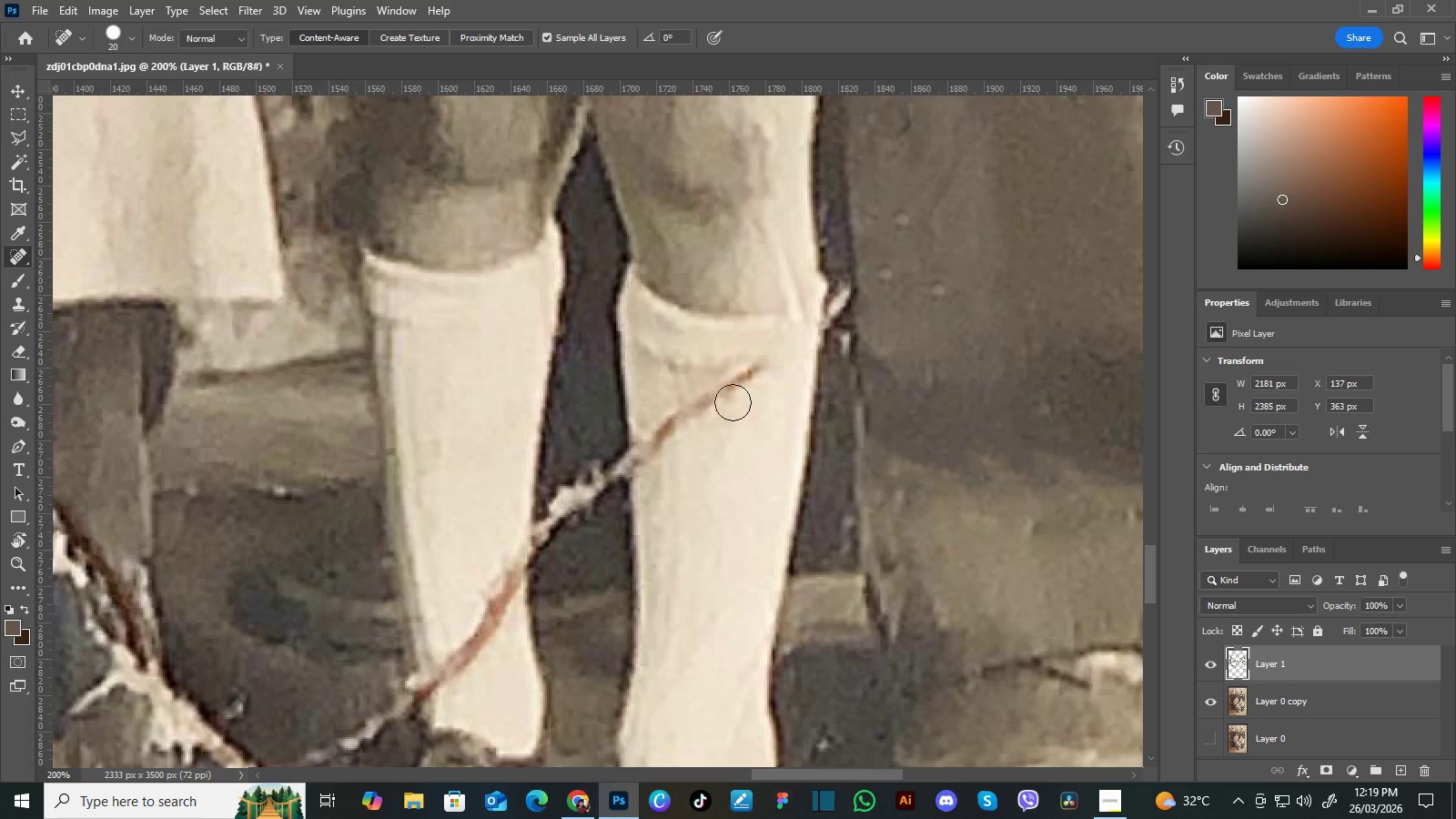 
wait(8.14)
 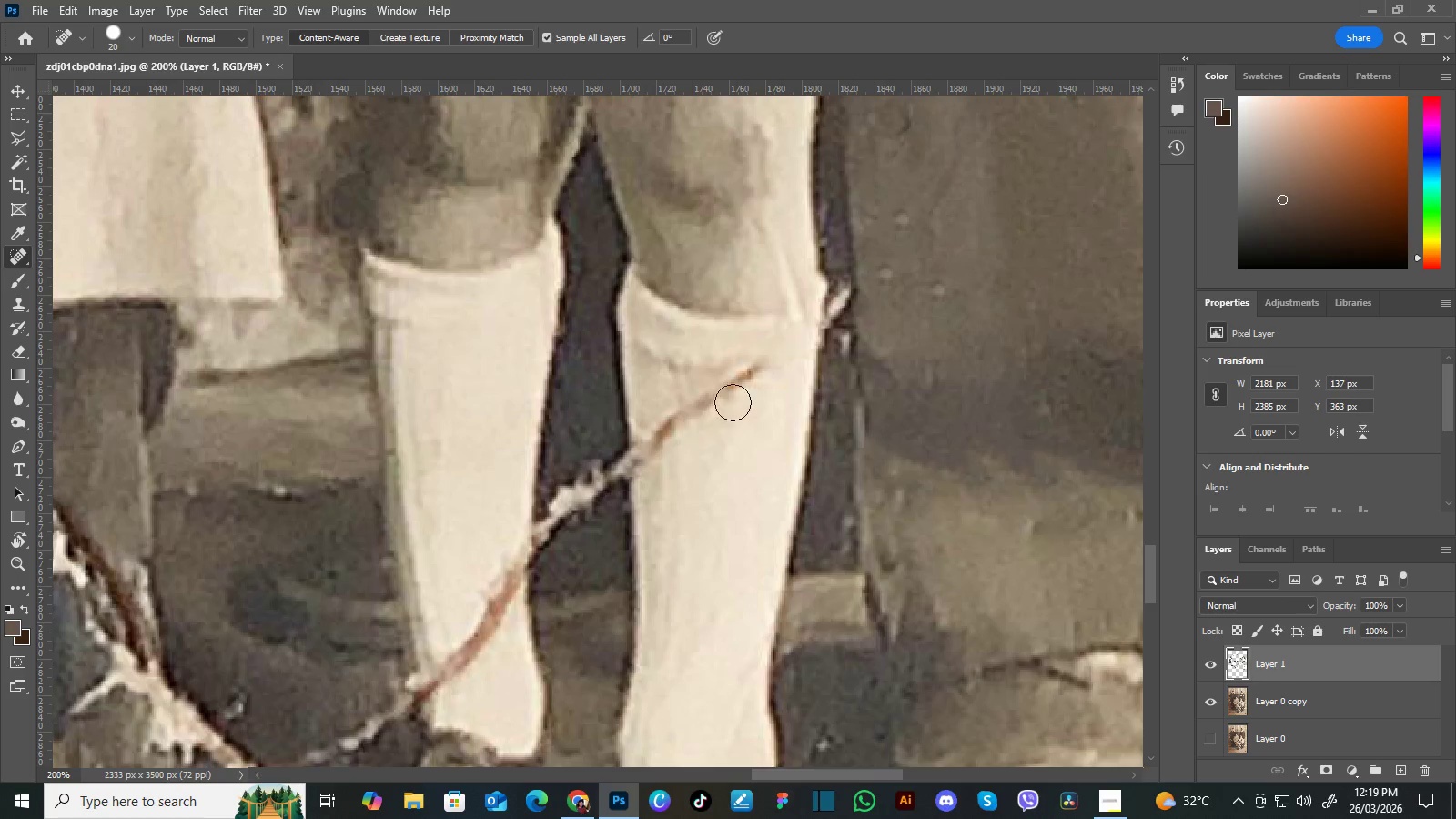 
hold_key(key=Space, duration=0.53)
 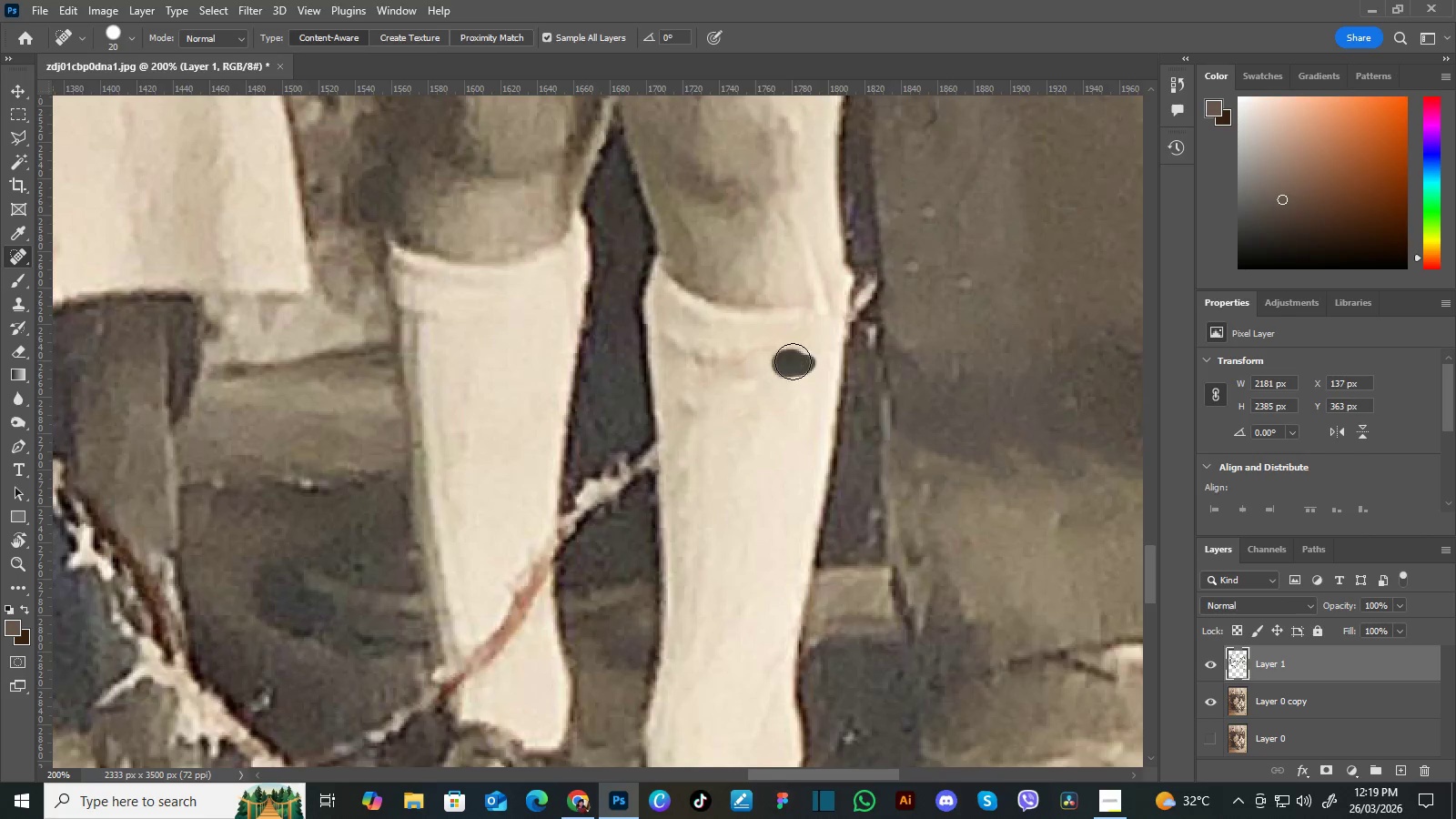 
left_click_drag(start_coordinate=[736, 426], to_coordinate=[763, 419])
 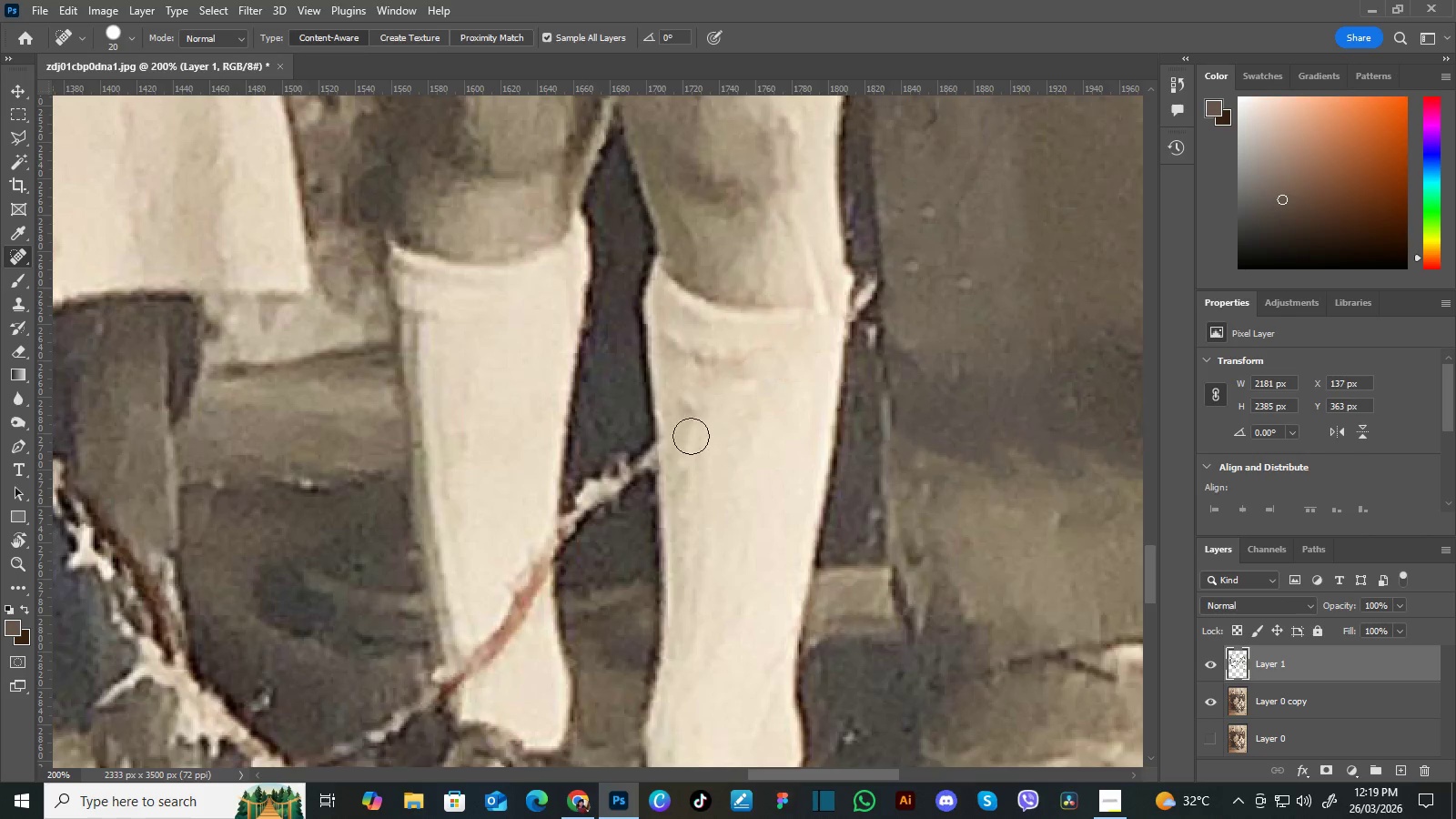 
hold_key(key=Space, duration=0.55)
 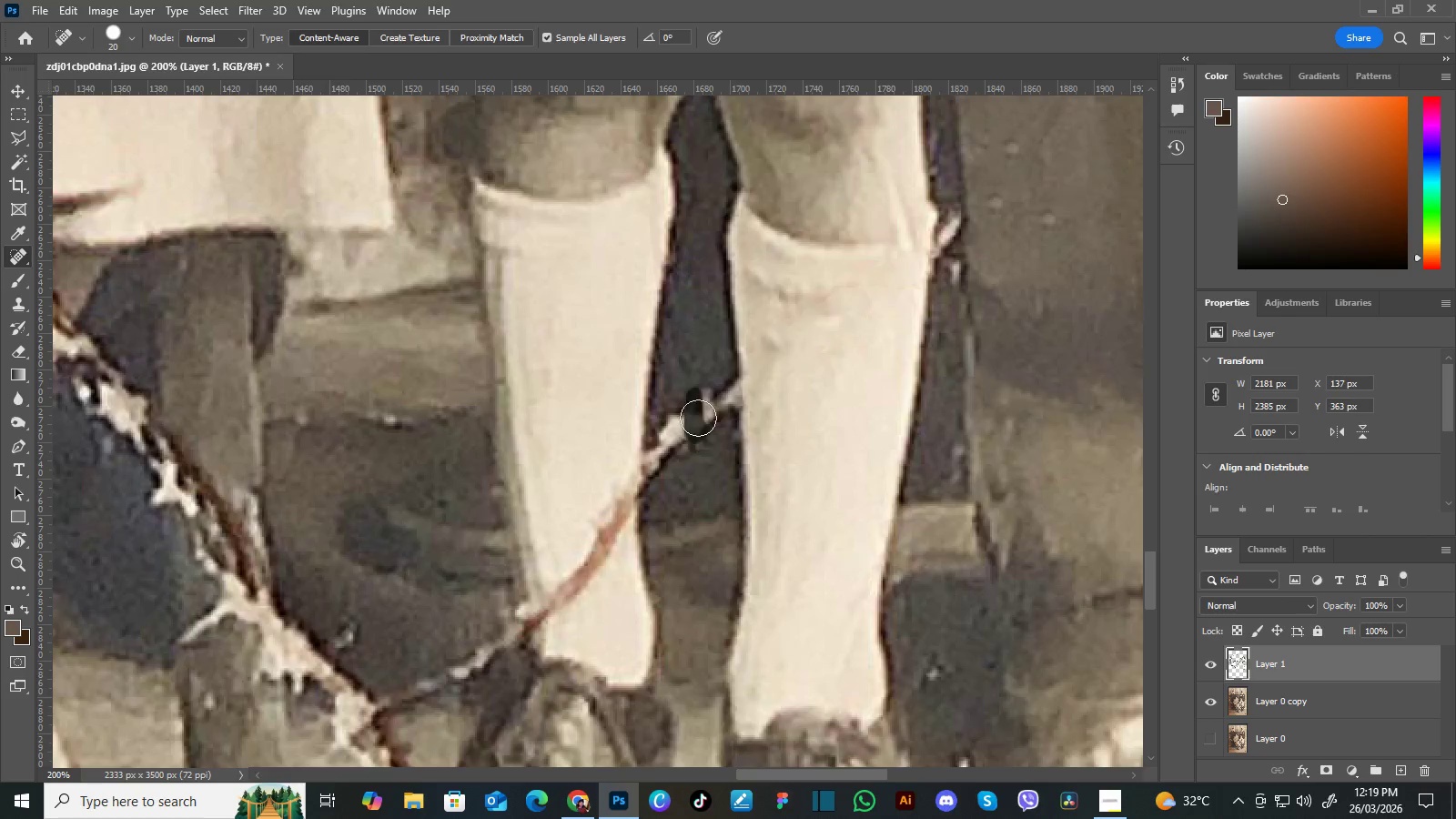 
left_click_drag(start_coordinate=[700, 444], to_coordinate=[784, 380])
 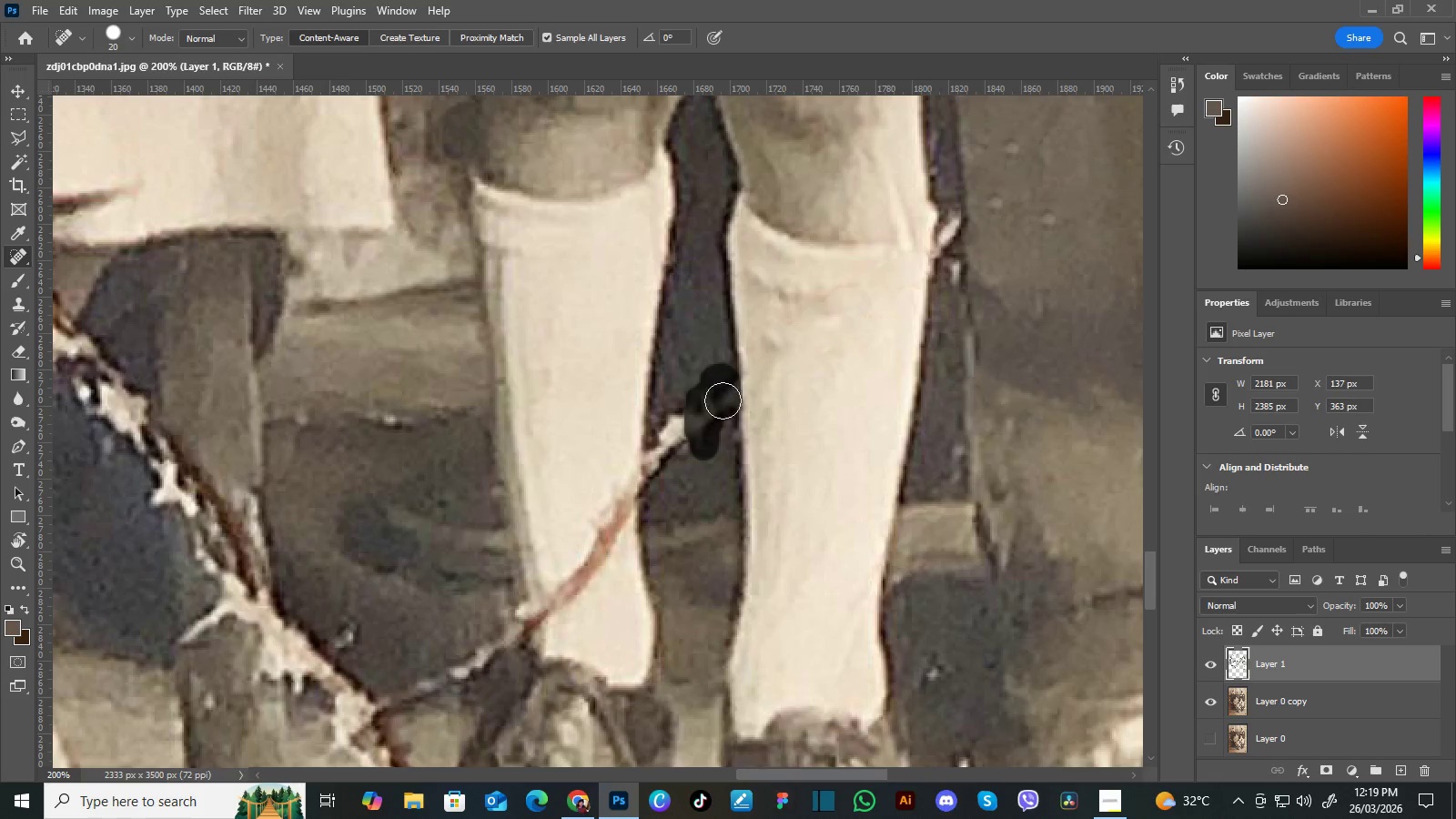 
hold_key(key=Space, duration=0.47)
 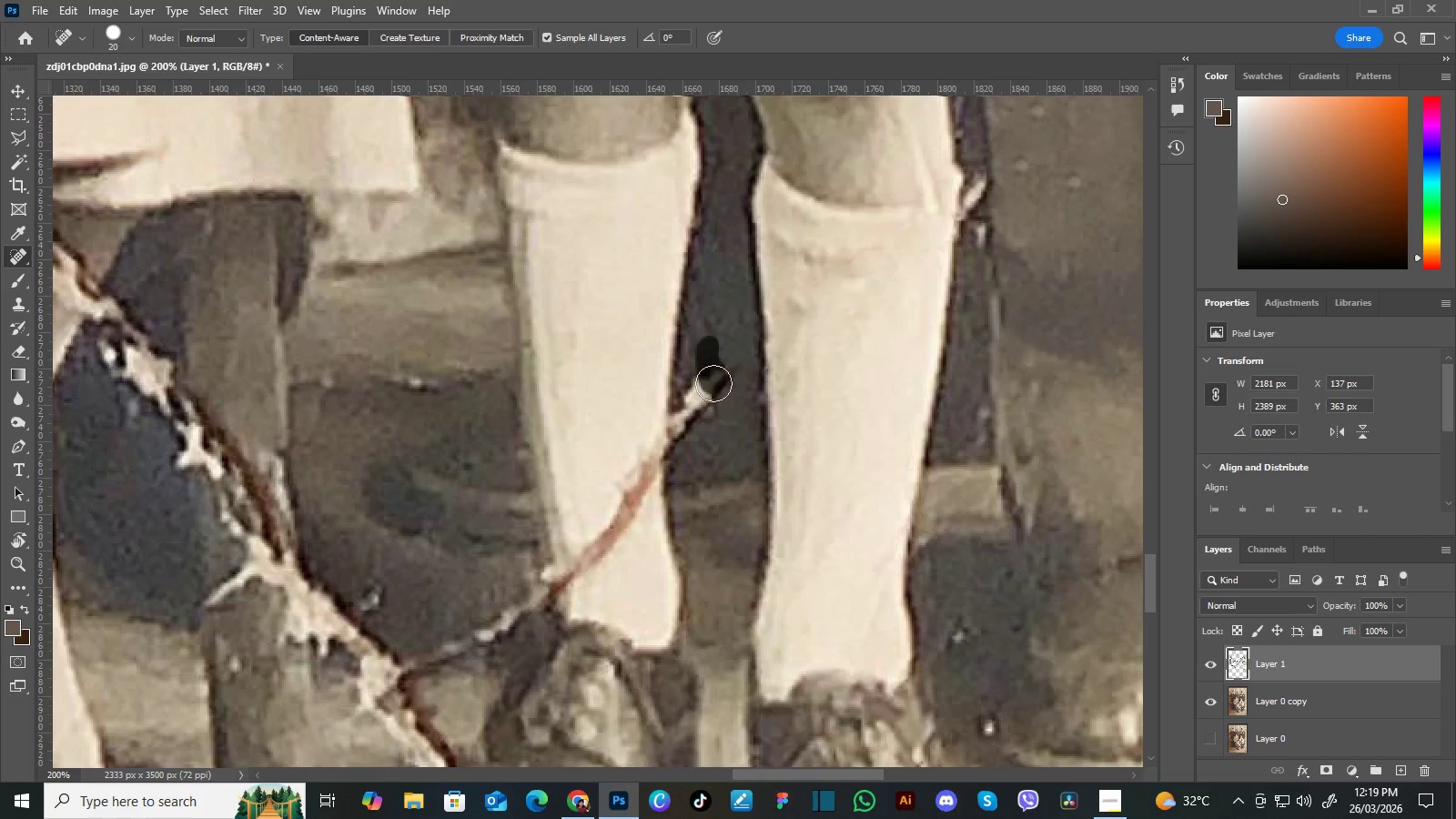 
left_click_drag(start_coordinate=[703, 477], to_coordinate=[730, 439])
 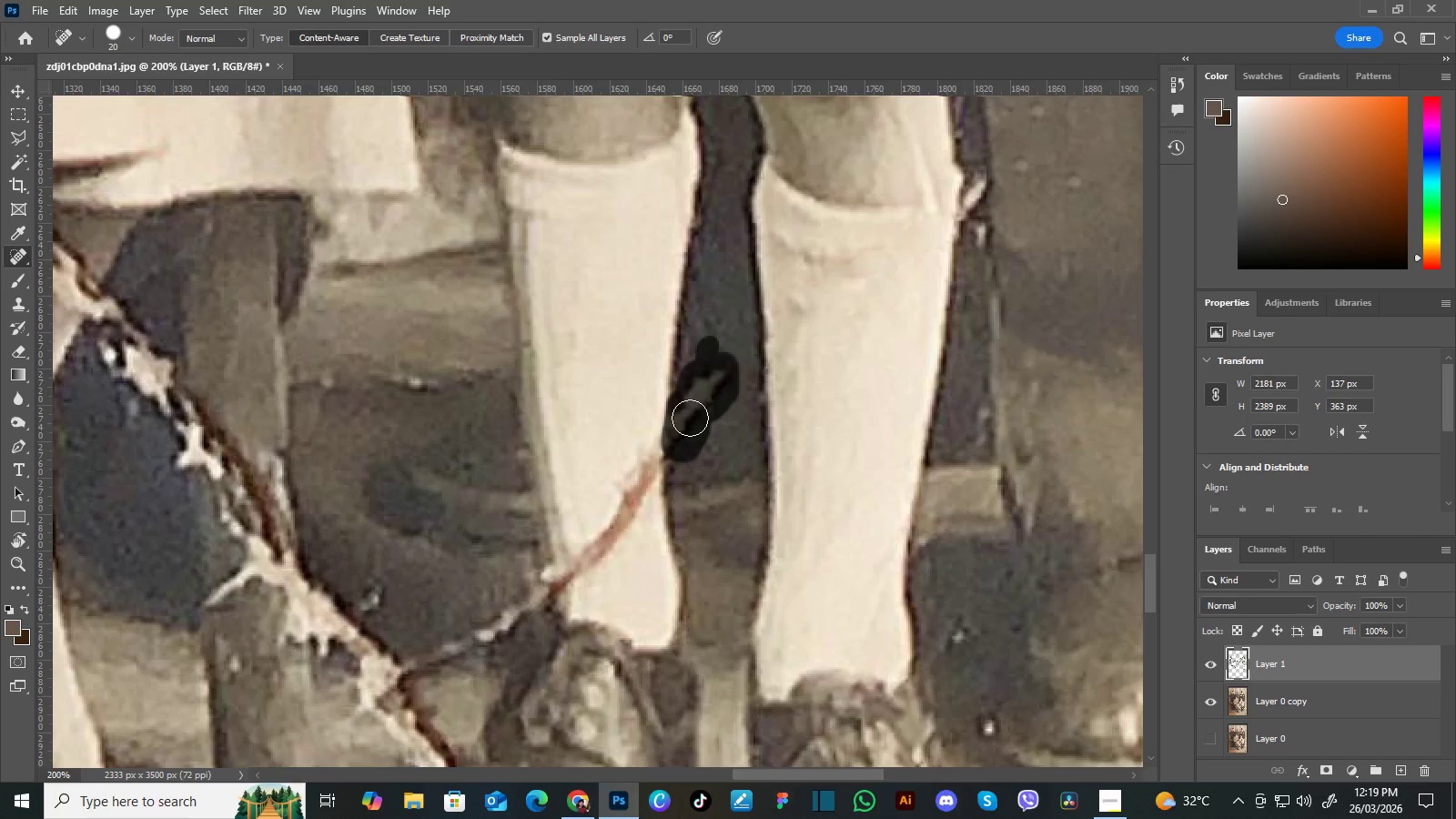 
hold_key(key=Space, duration=0.48)
 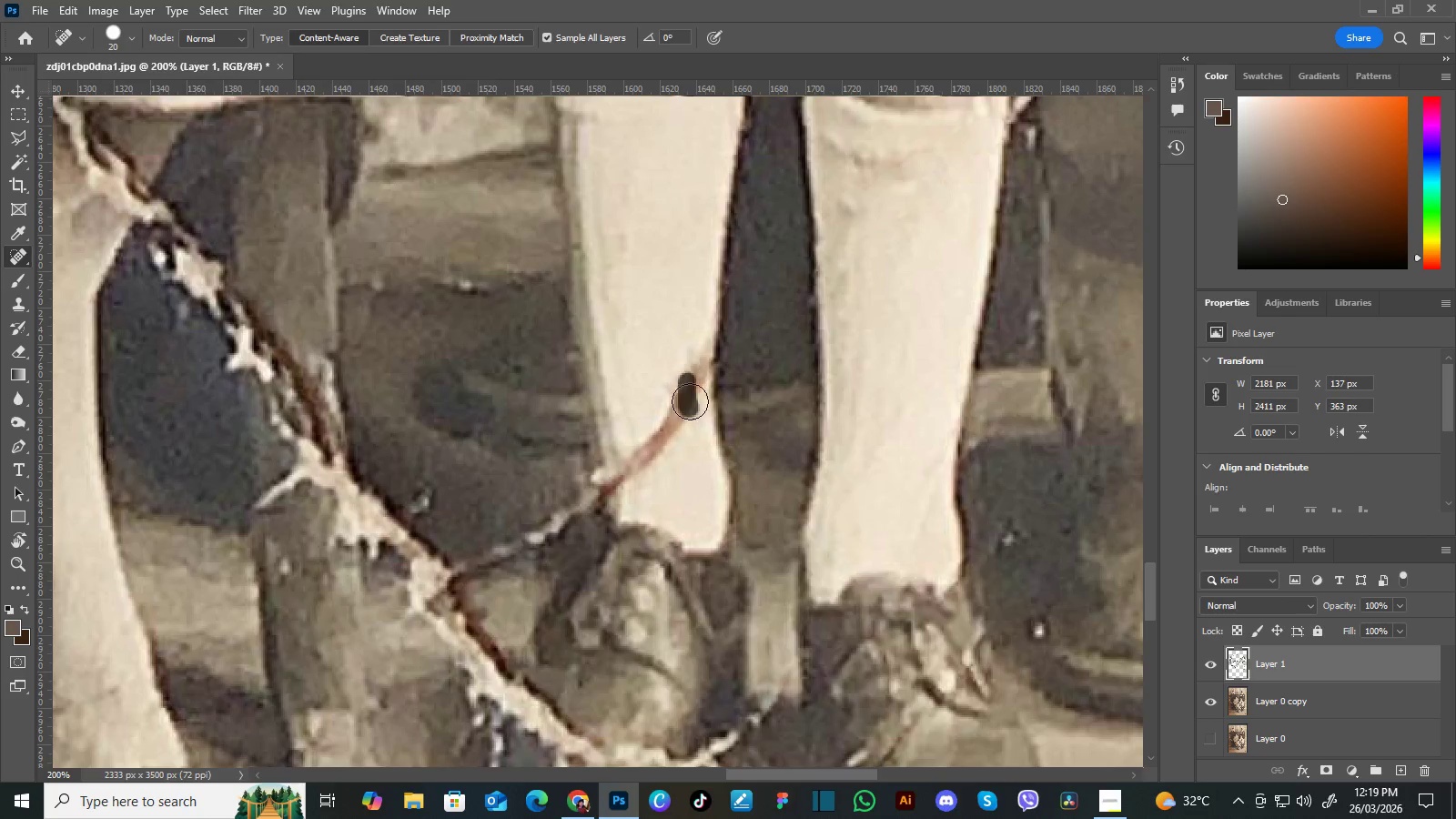 
left_click_drag(start_coordinate=[707, 492], to_coordinate=[757, 395])
 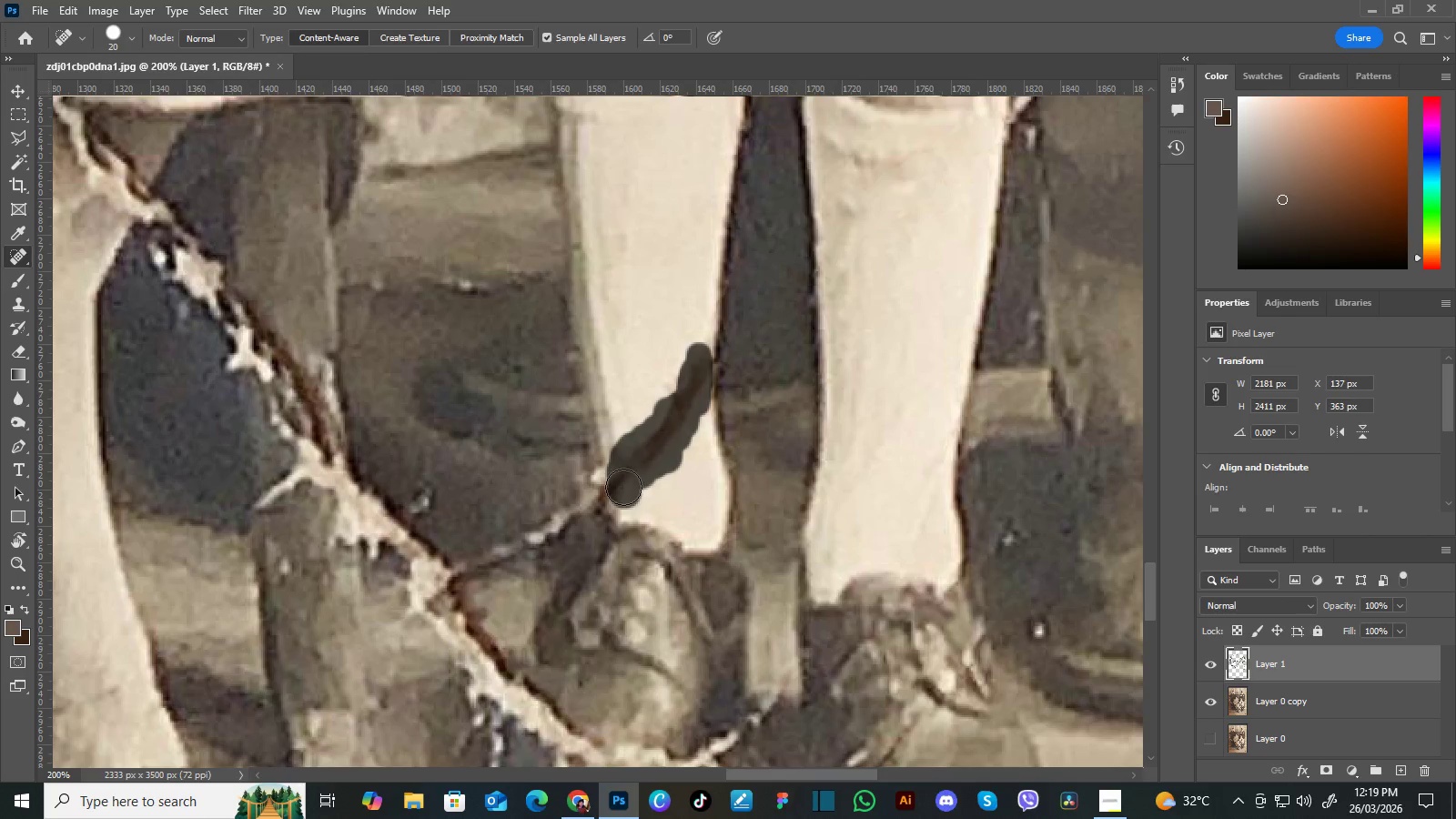 
hold_key(key=Space, duration=0.48)
 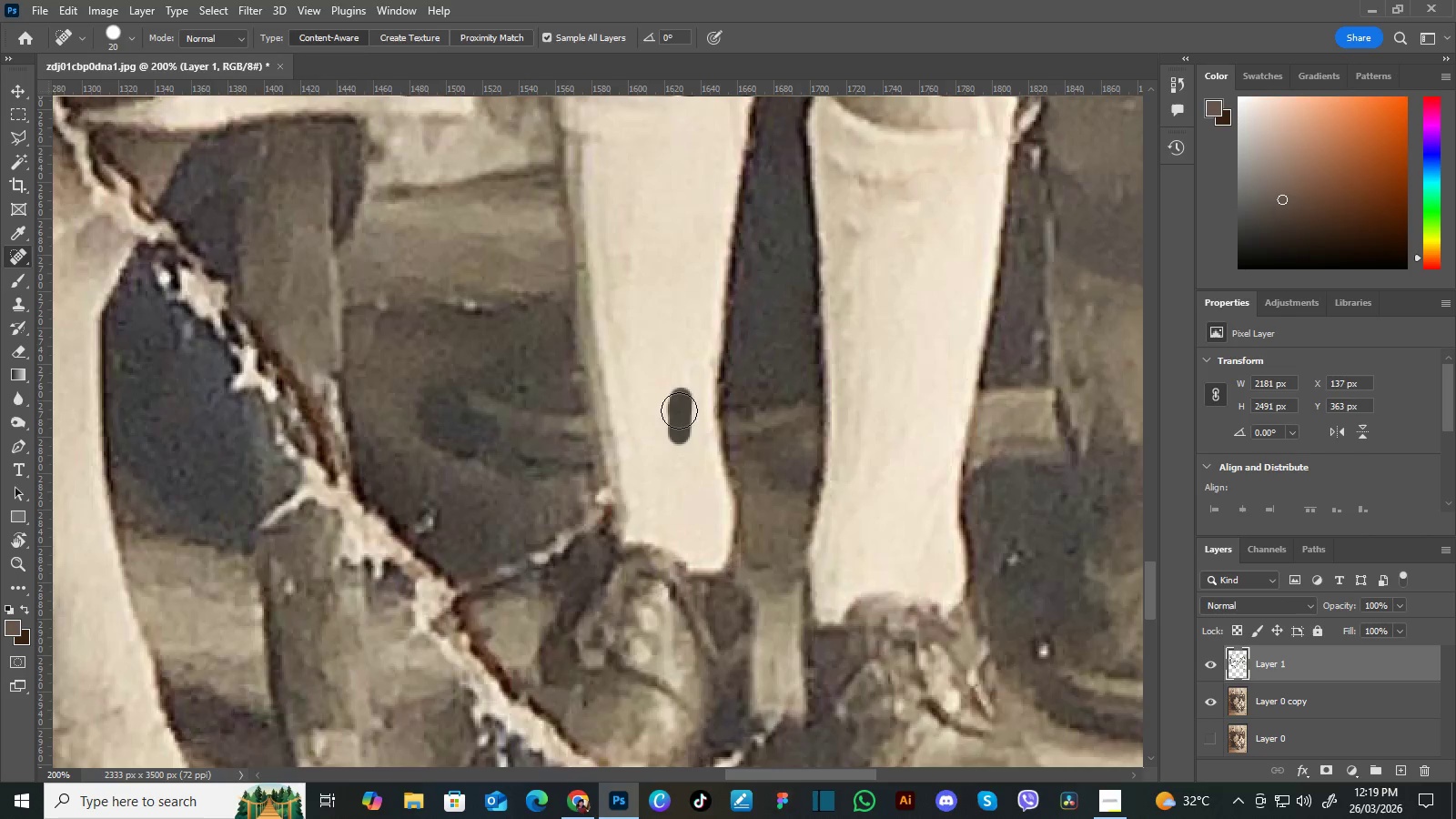 
left_click_drag(start_coordinate=[672, 442], to_coordinate=[677, 462])
 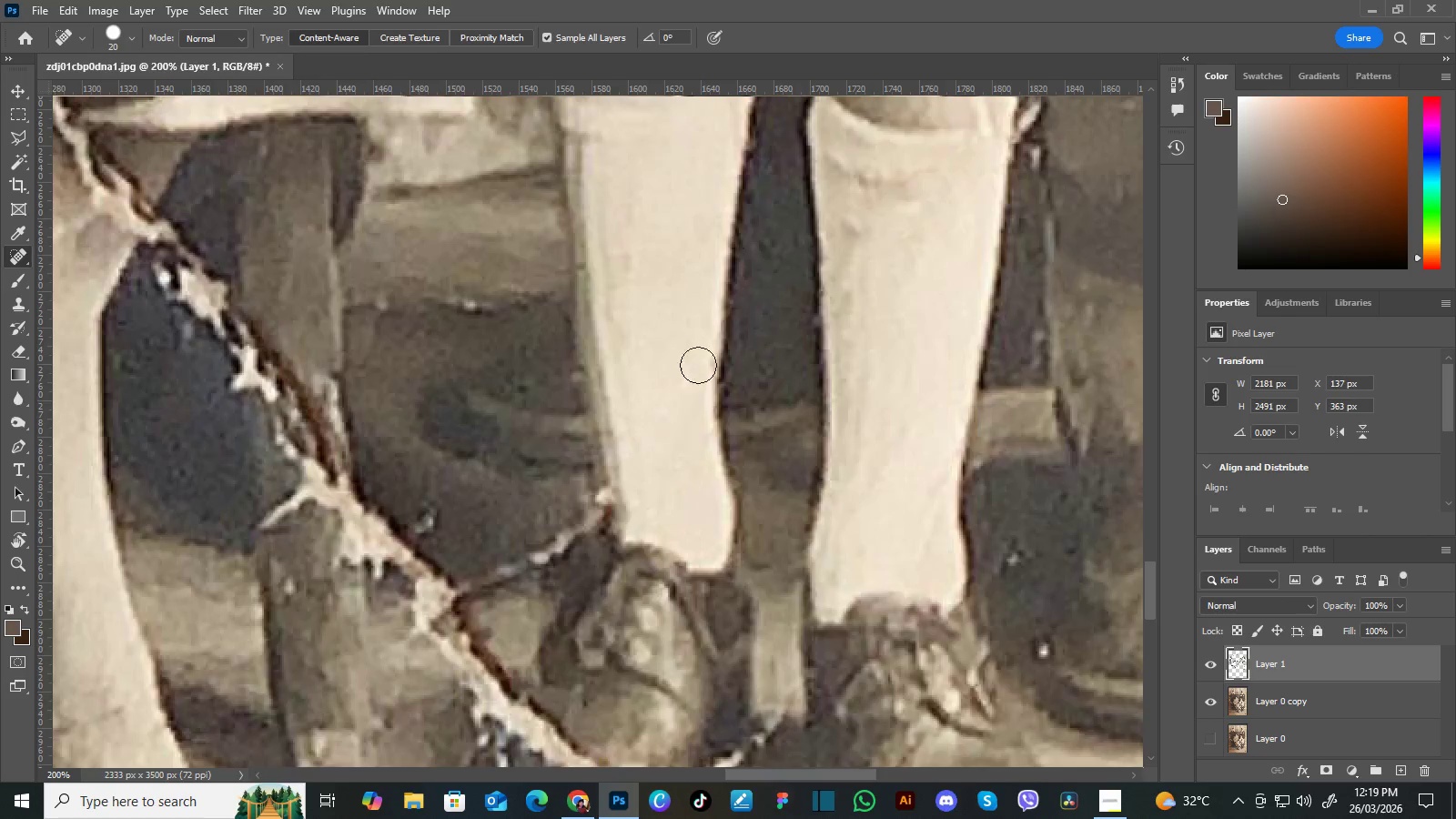 
hold_key(key=Space, duration=1.14)
 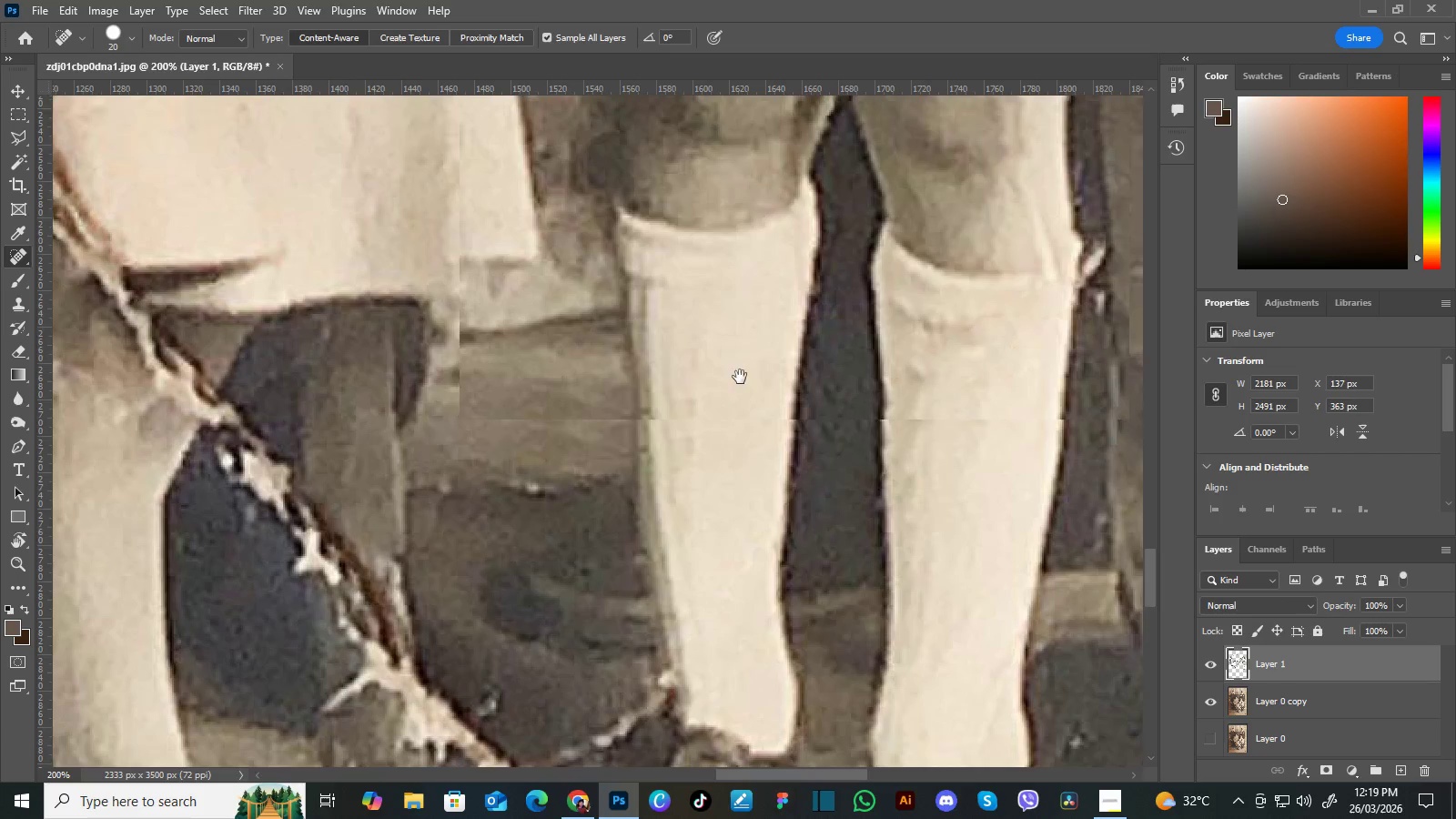 
left_click_drag(start_coordinate=[643, 328], to_coordinate=[704, 500])
 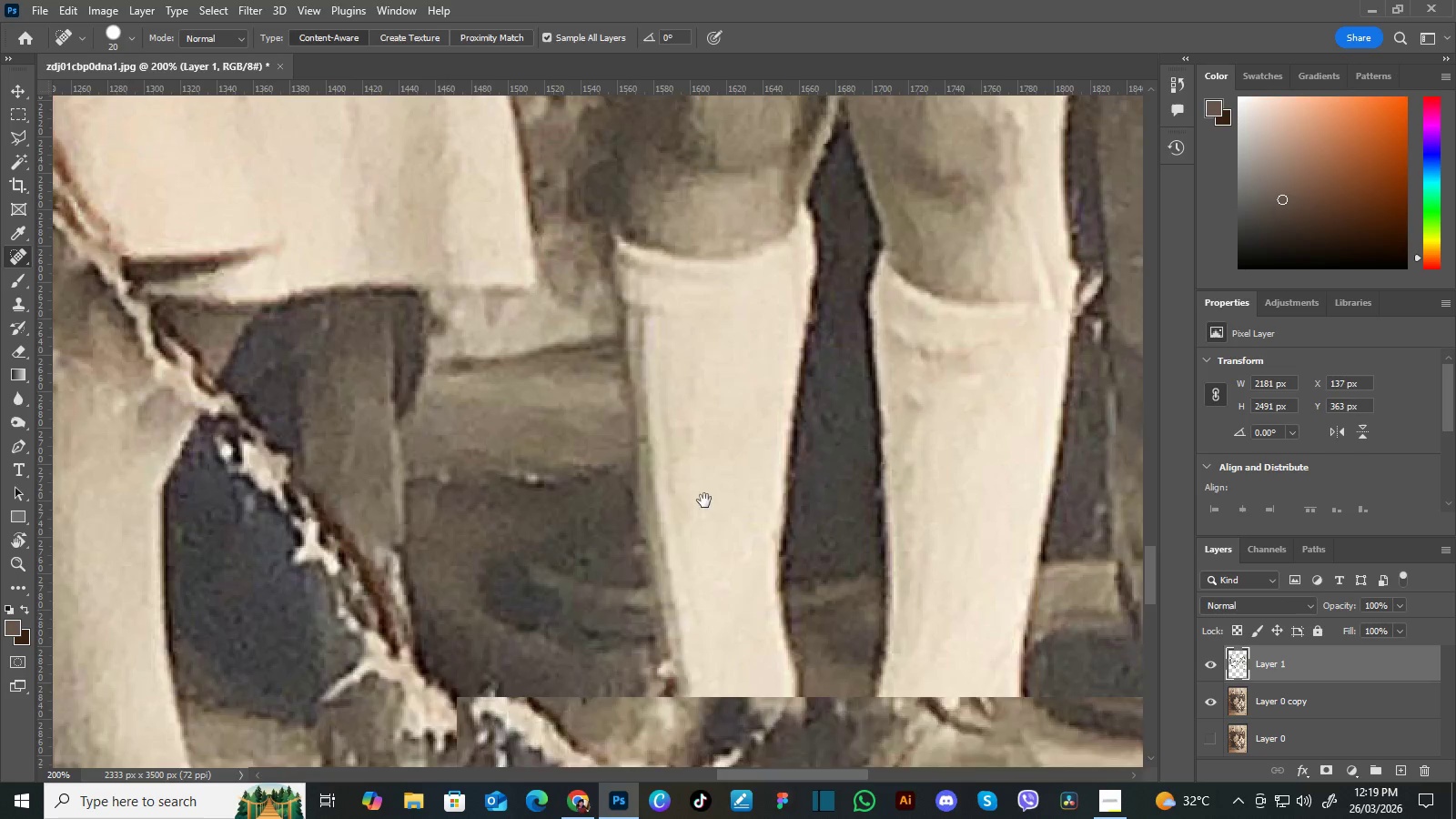 
left_click_drag(start_coordinate=[698, 379], to_coordinate=[699, 389])
 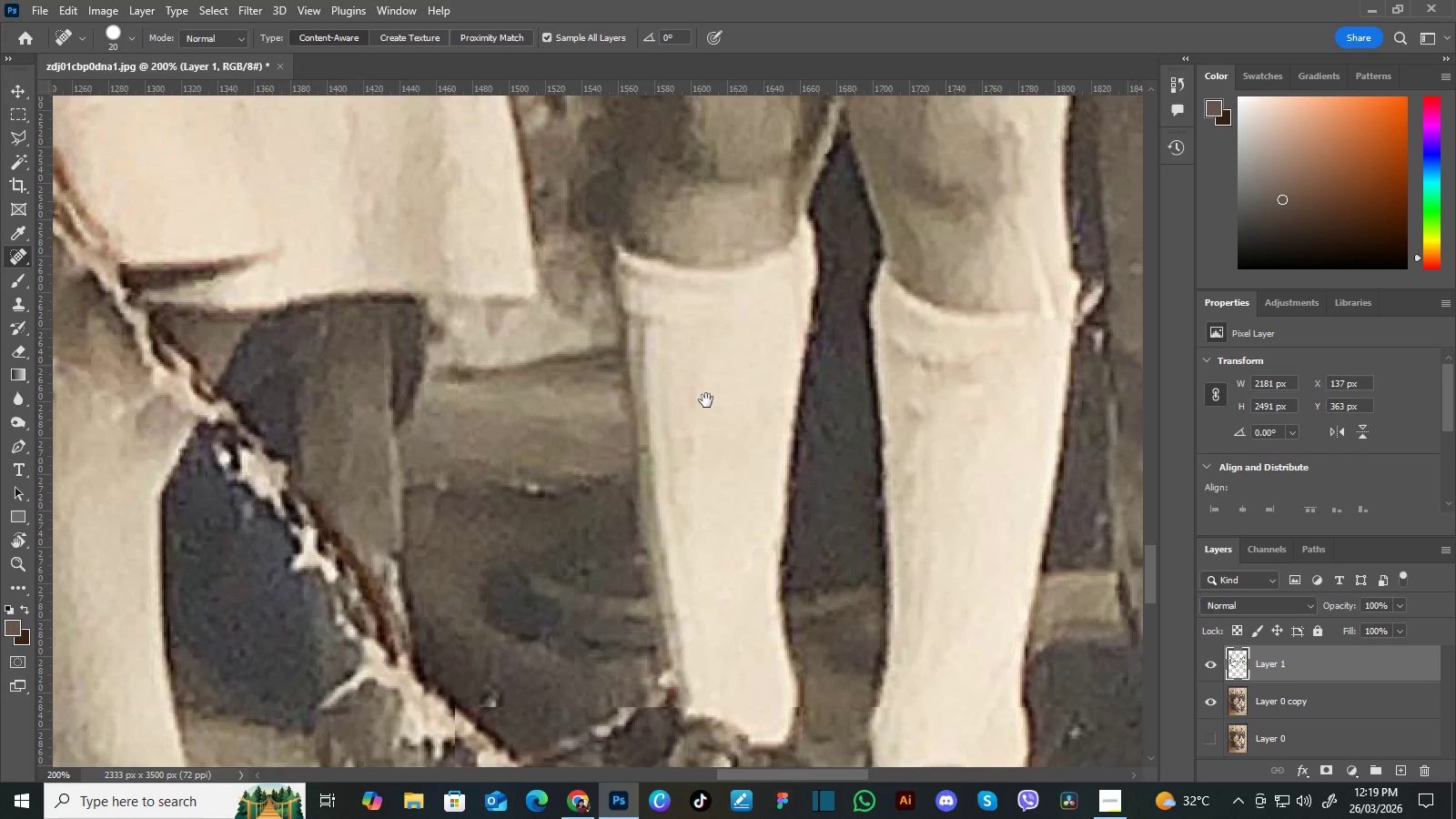 
hold_key(key=Space, duration=1.52)
 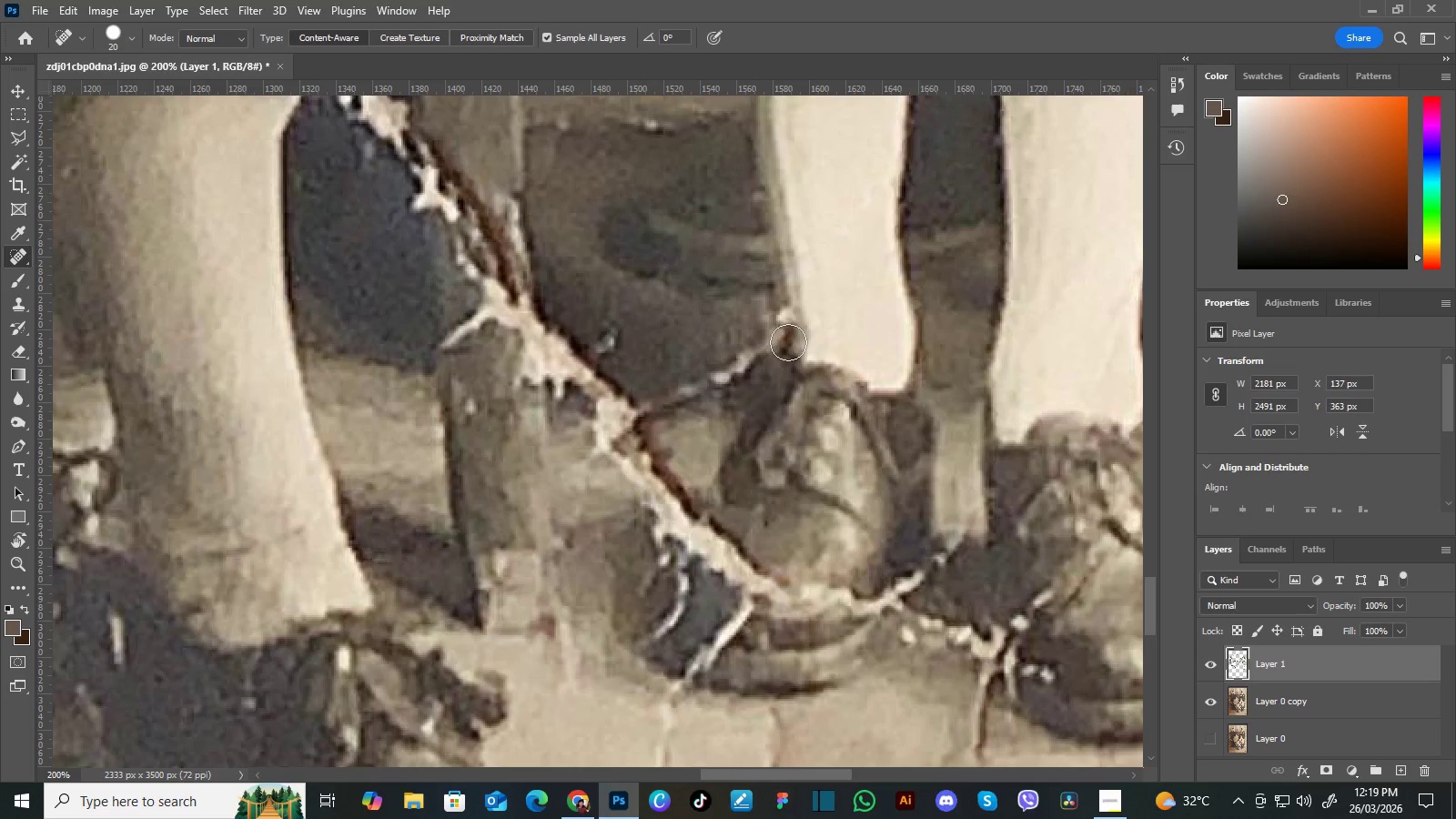 
left_click_drag(start_coordinate=[711, 522], to_coordinate=[757, 326])
 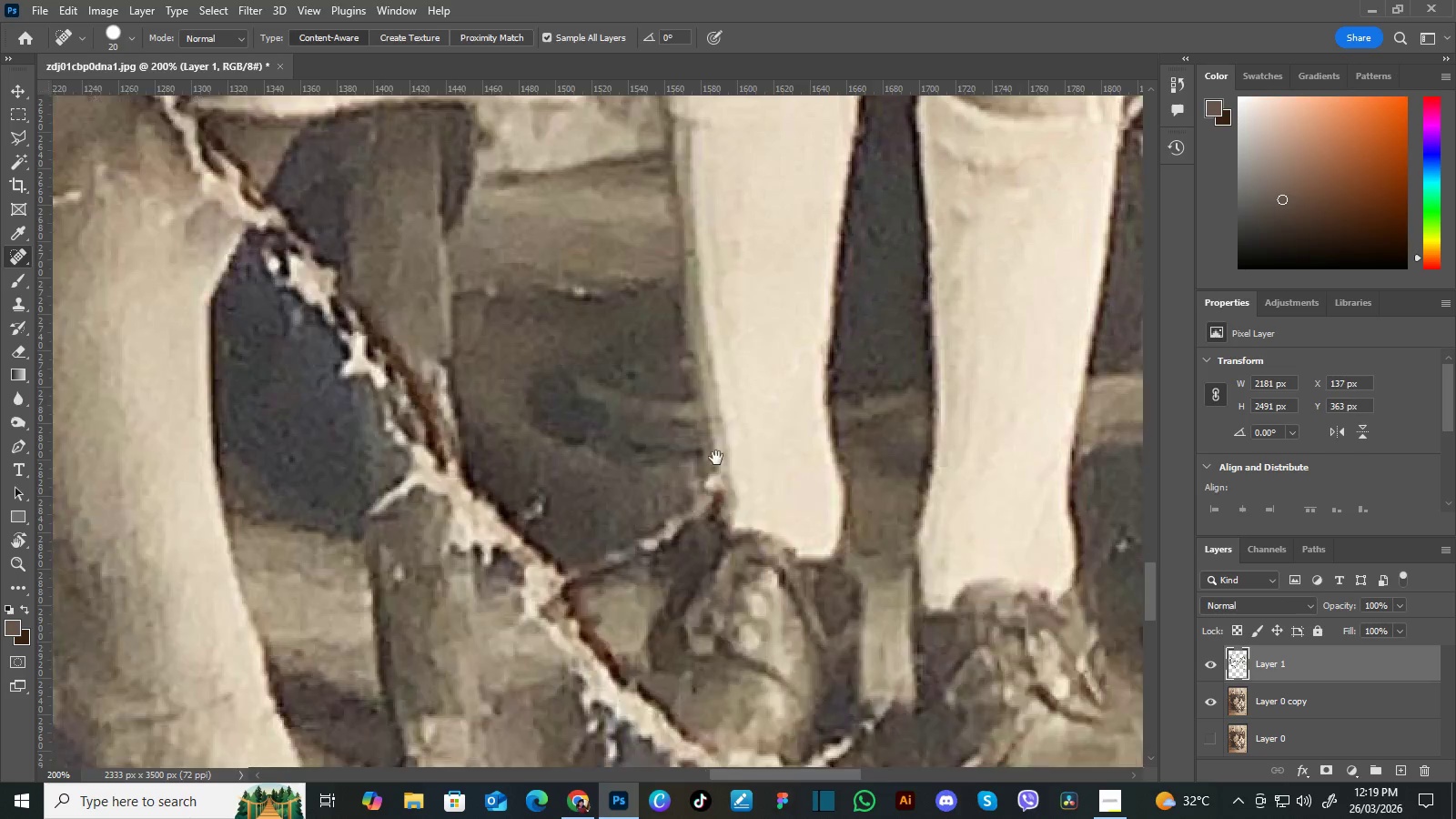 
left_click_drag(start_coordinate=[723, 473], to_coordinate=[783, 359])
 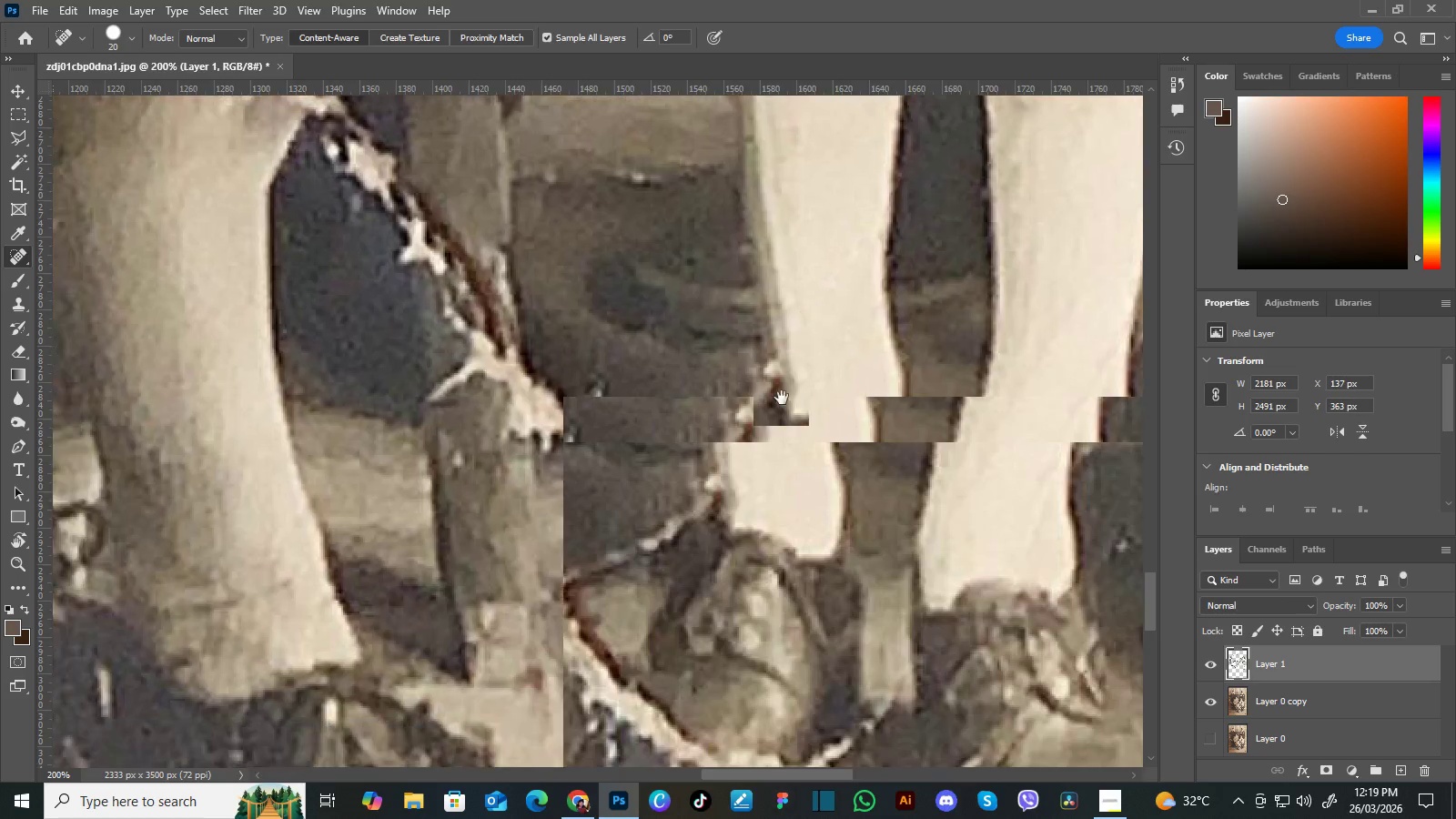 
left_click_drag(start_coordinate=[782, 398], to_coordinate=[794, 345])
 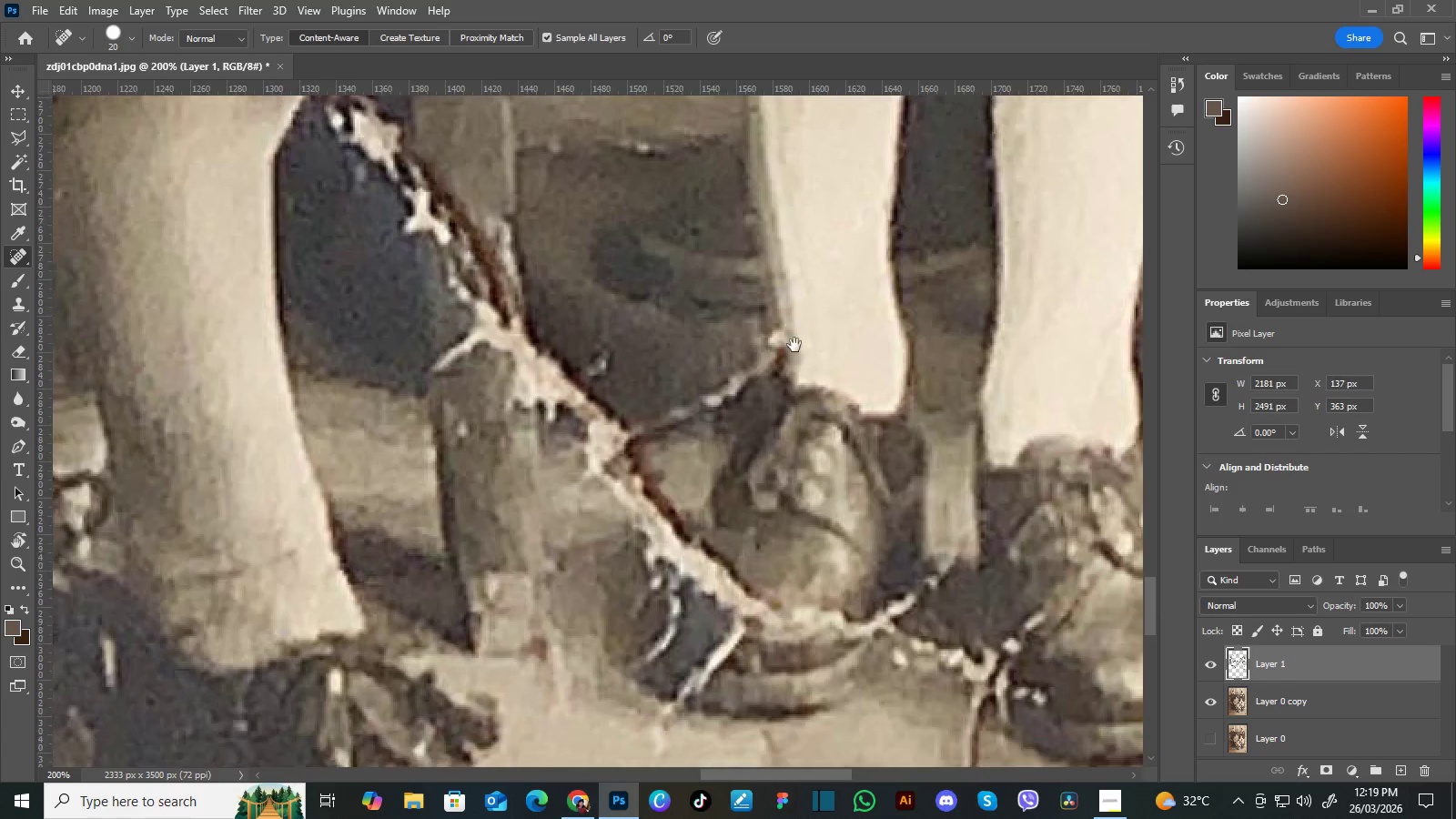 
key(Space)
 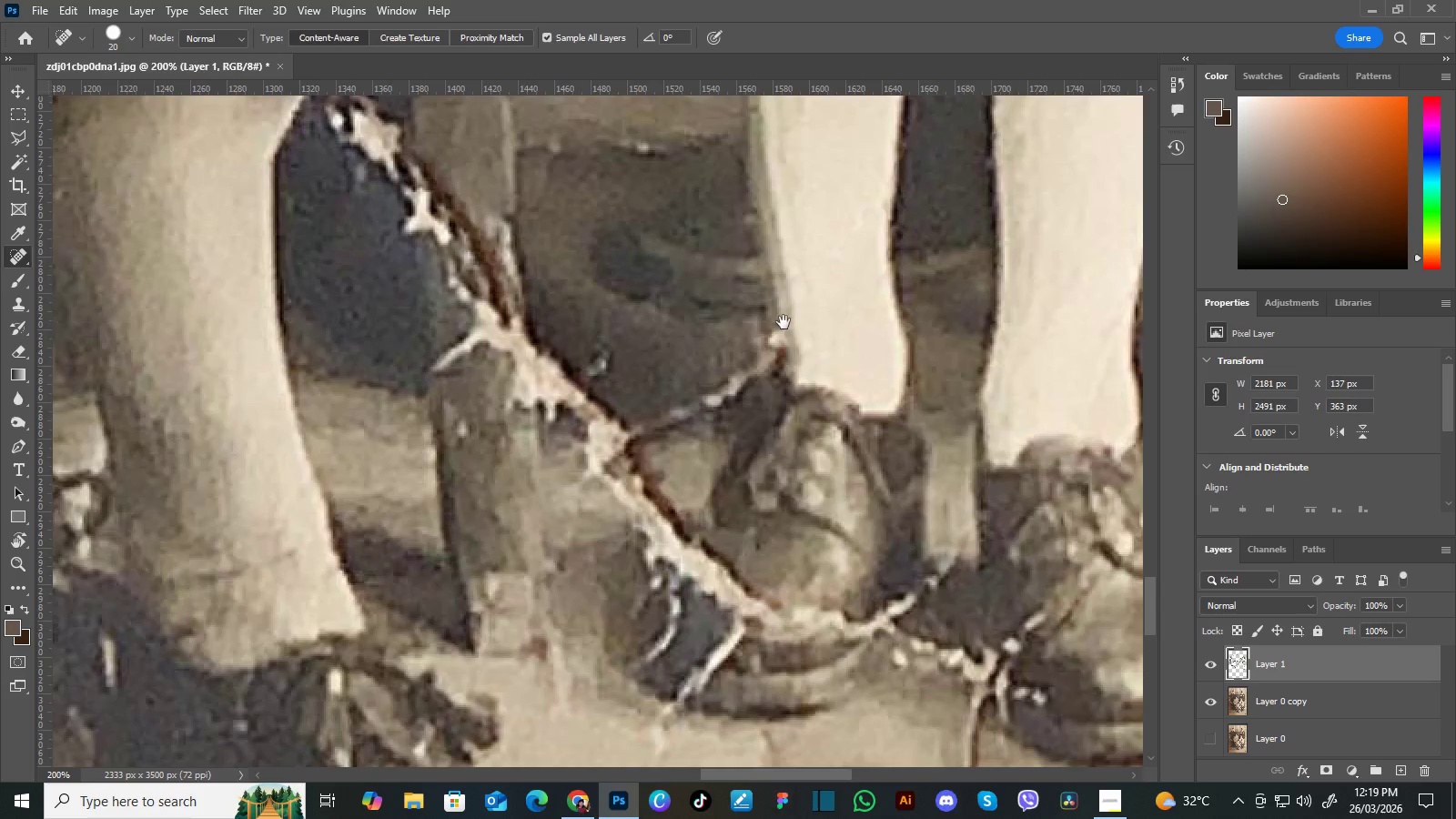 
key(Space)
 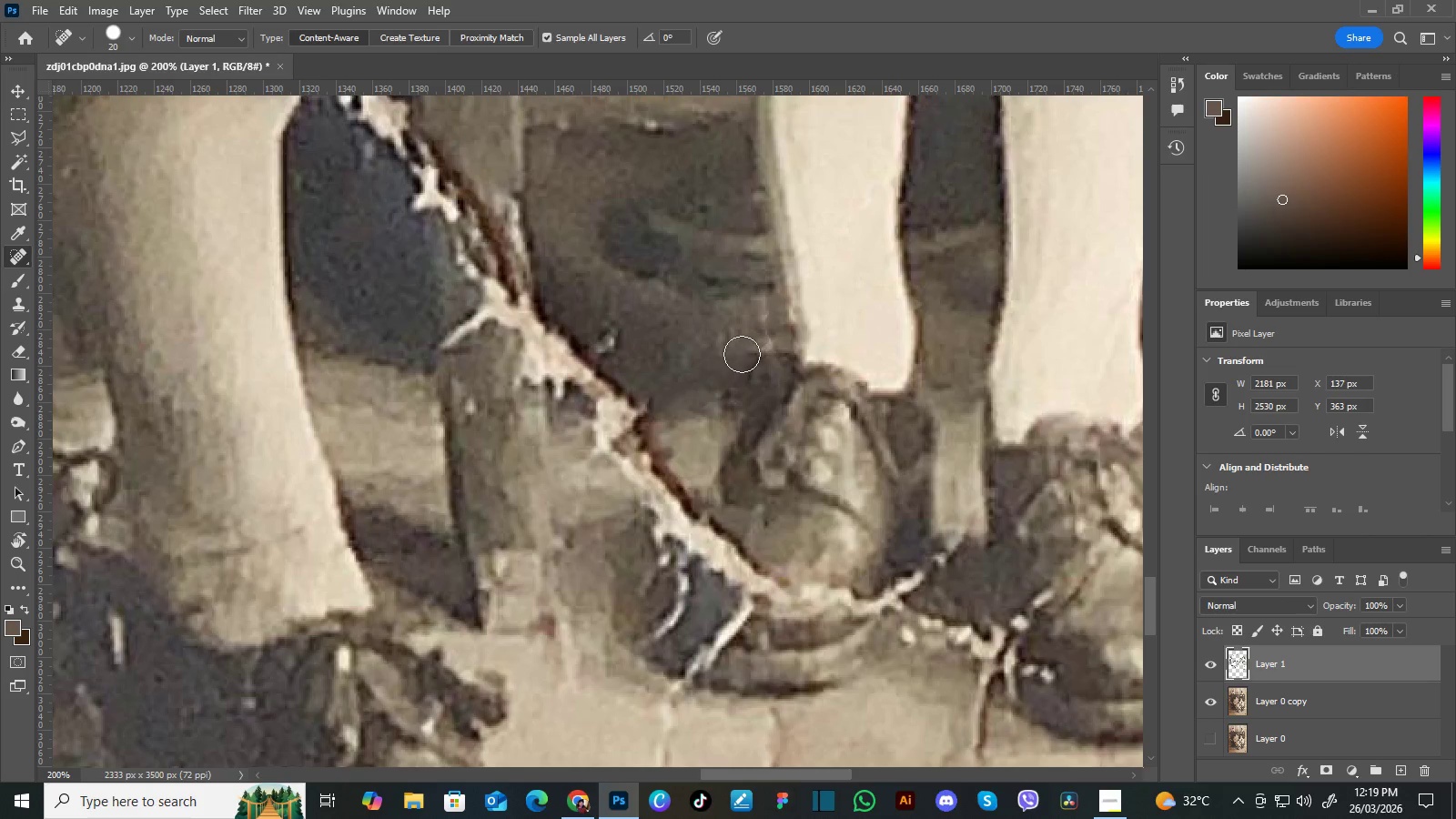 
wait(5.7)
 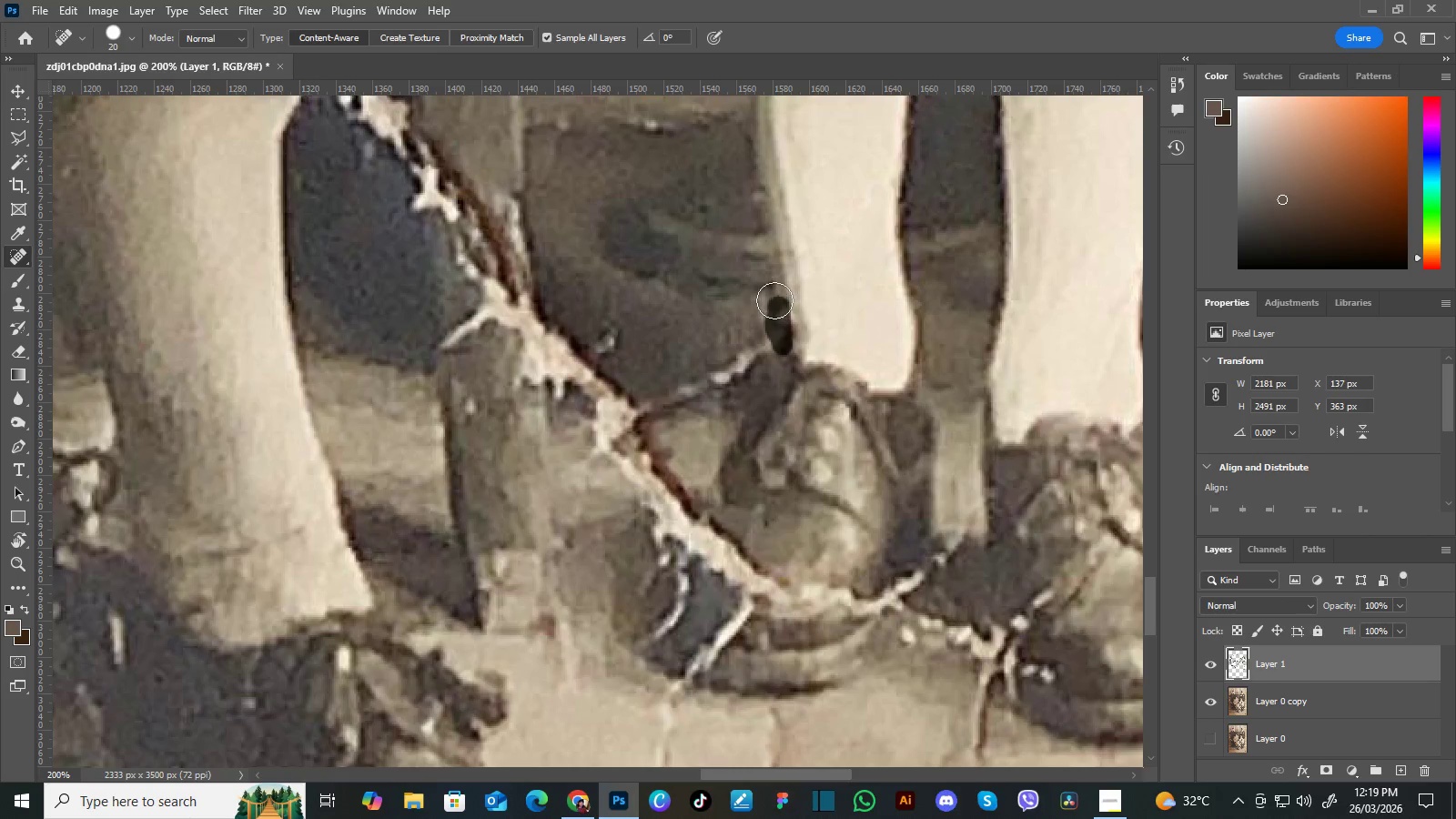 
hold_key(key=Space, duration=0.59)
 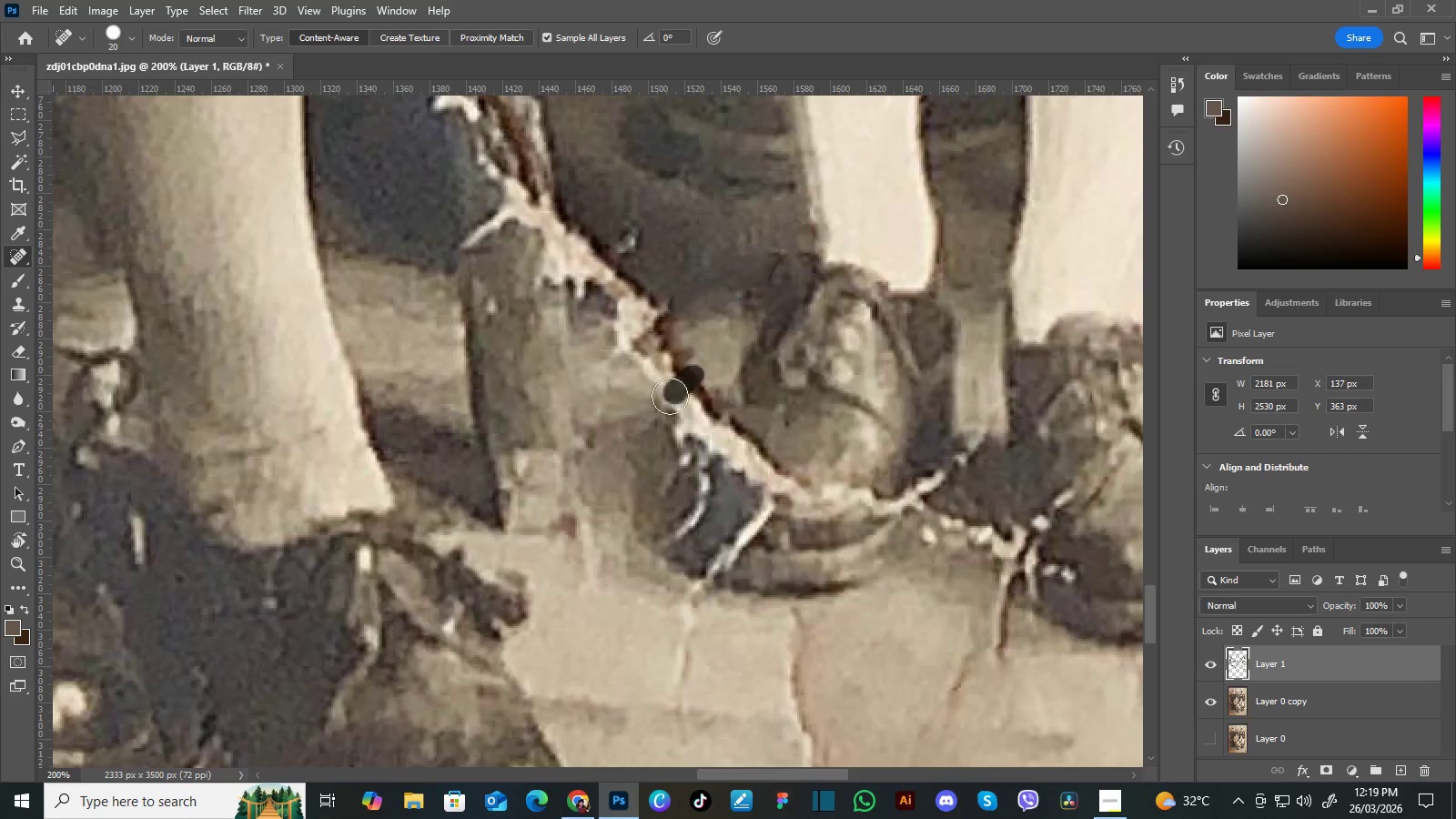 
left_click_drag(start_coordinate=[751, 503], to_coordinate=[772, 403])
 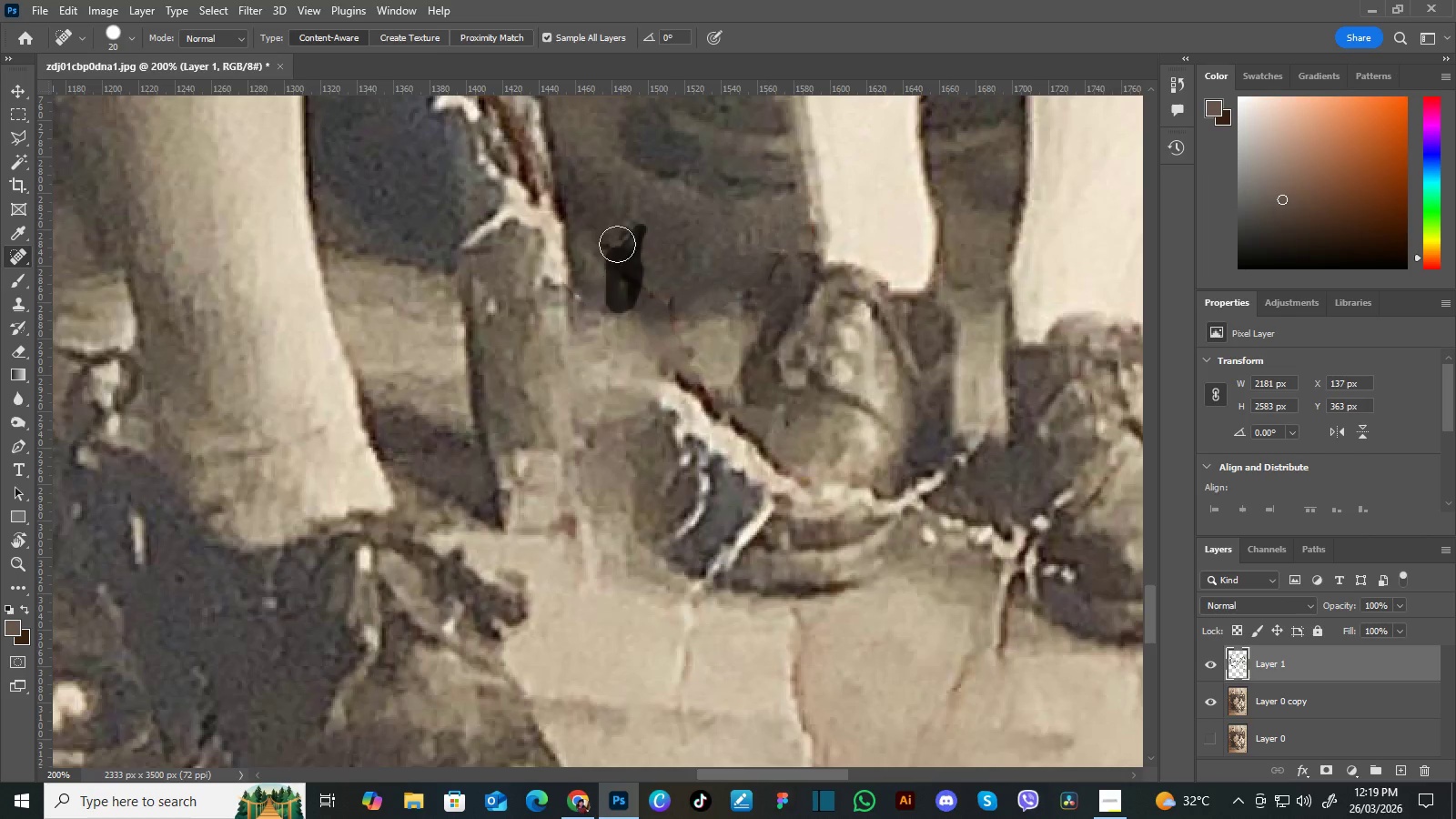 
wait(6.88)
 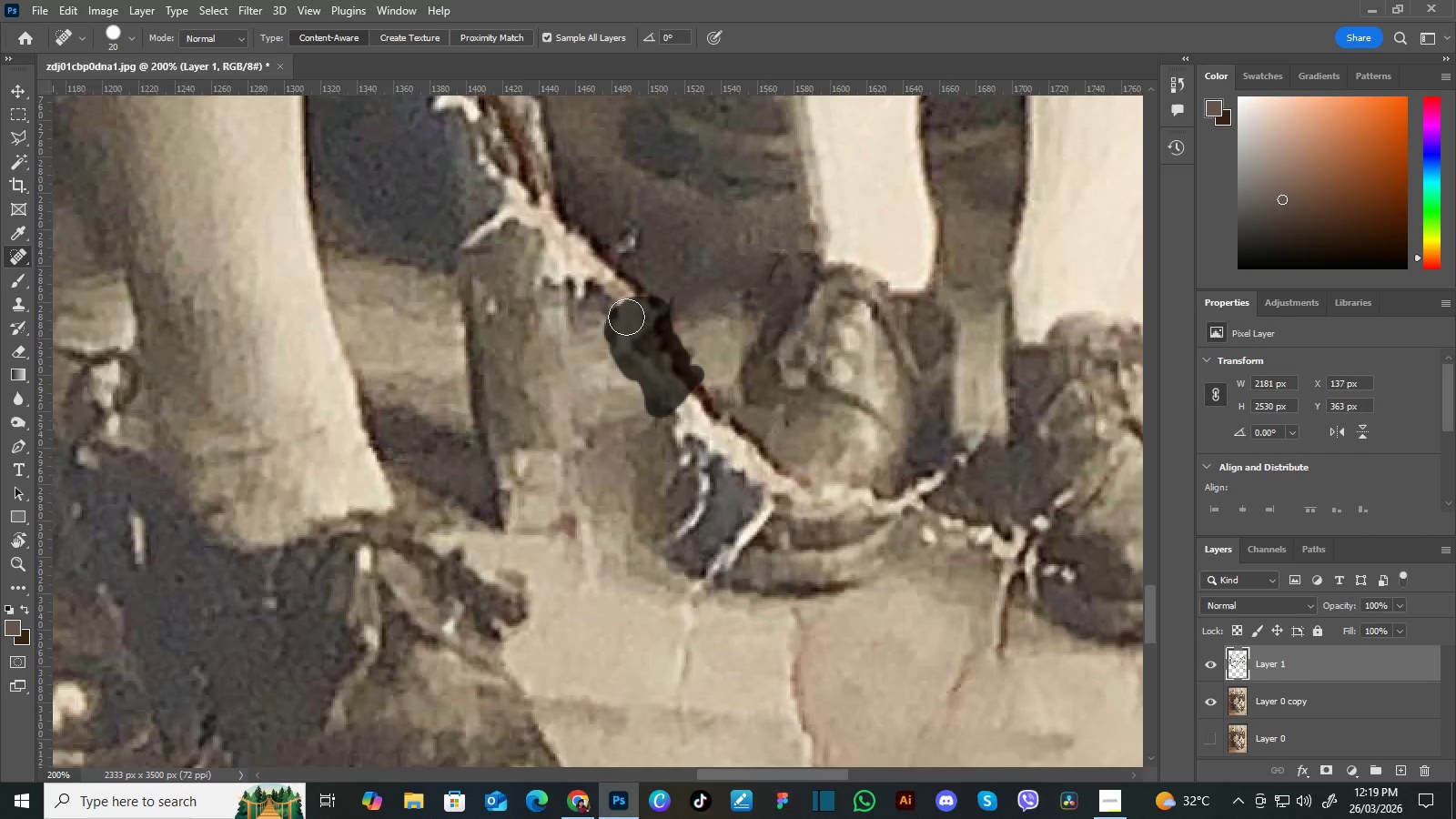 
hold_key(key=Space, duration=0.48)
 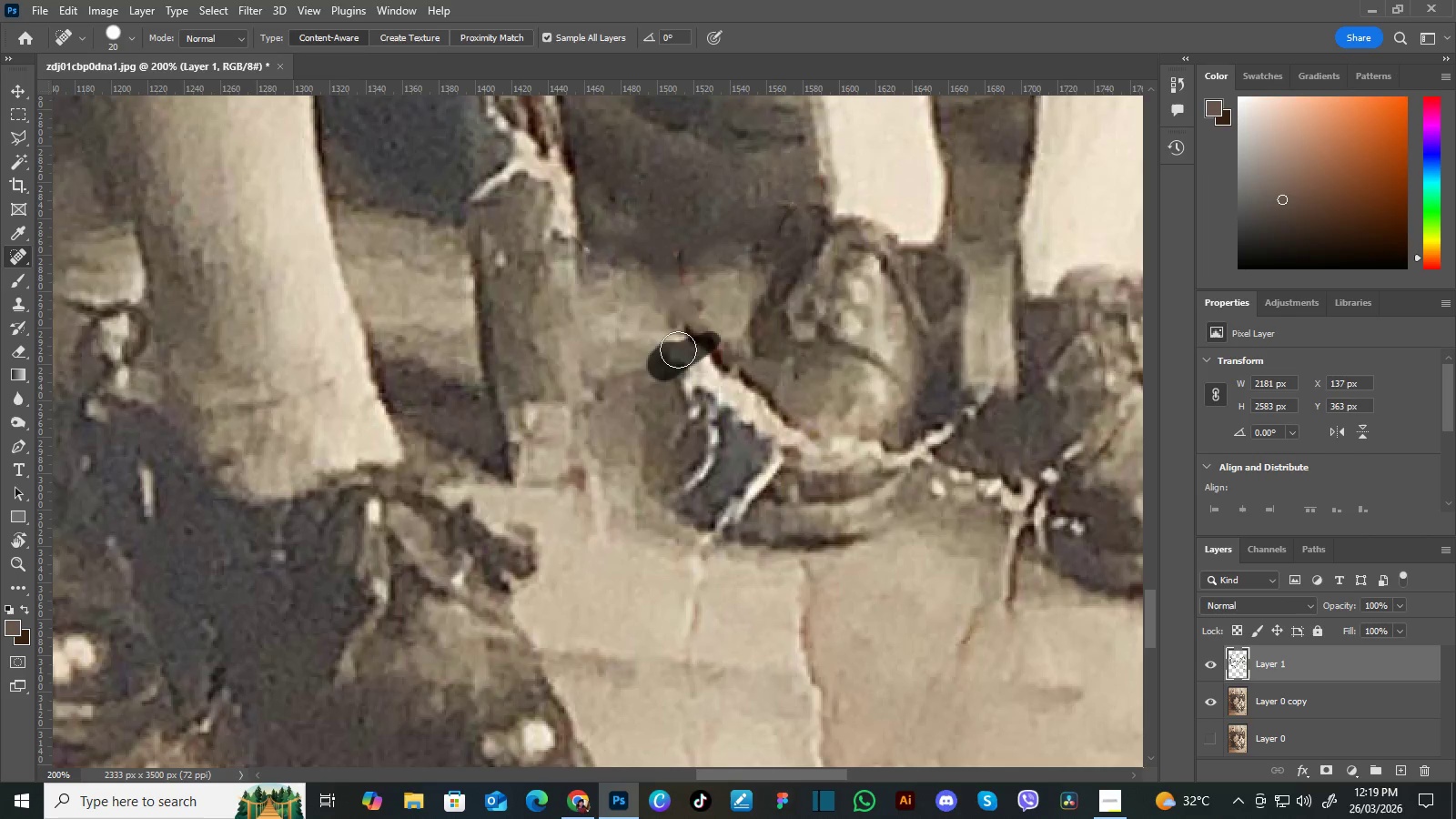 
left_click_drag(start_coordinate=[707, 369], to_coordinate=[716, 321])
 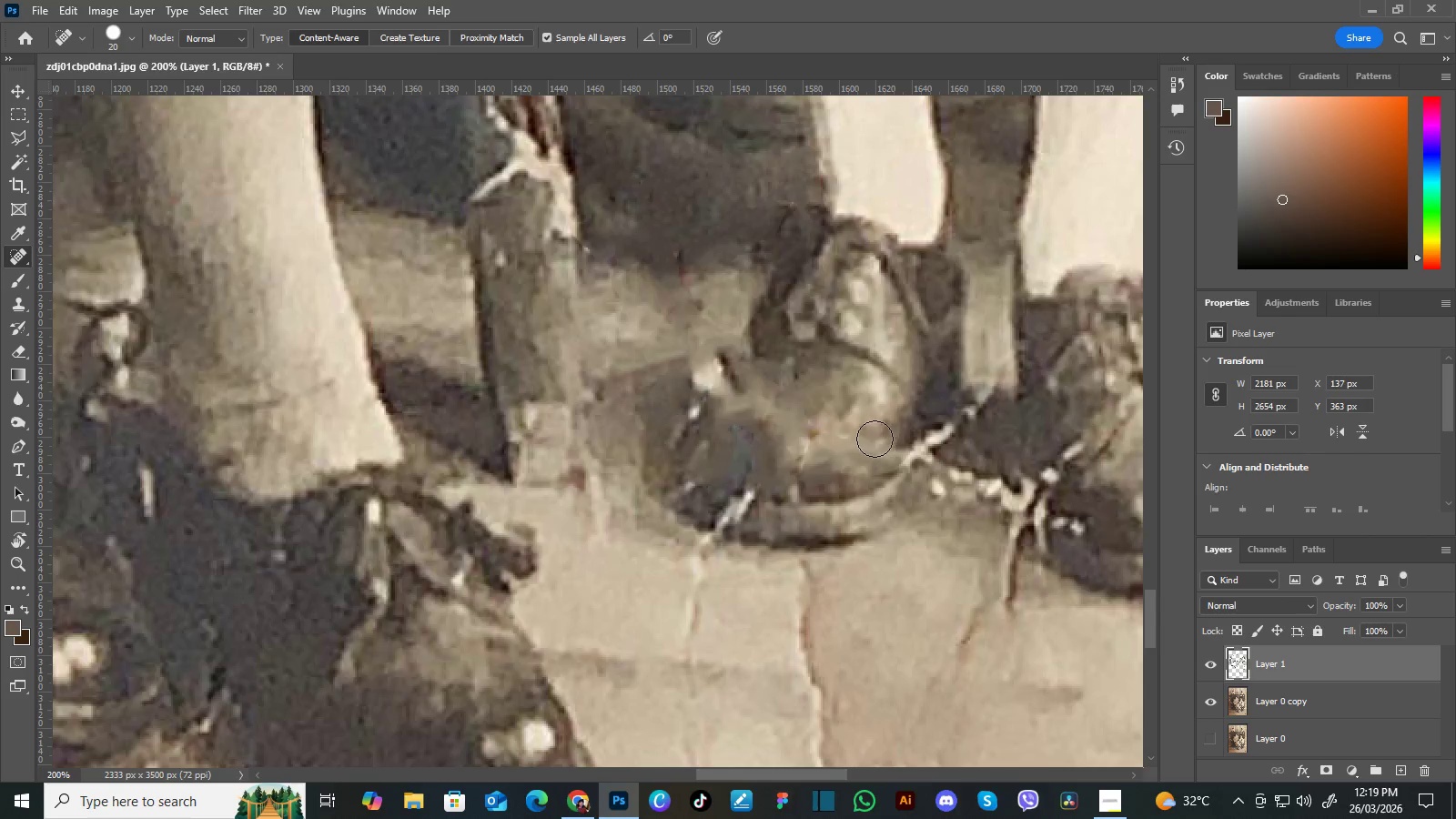 
wait(16.36)
 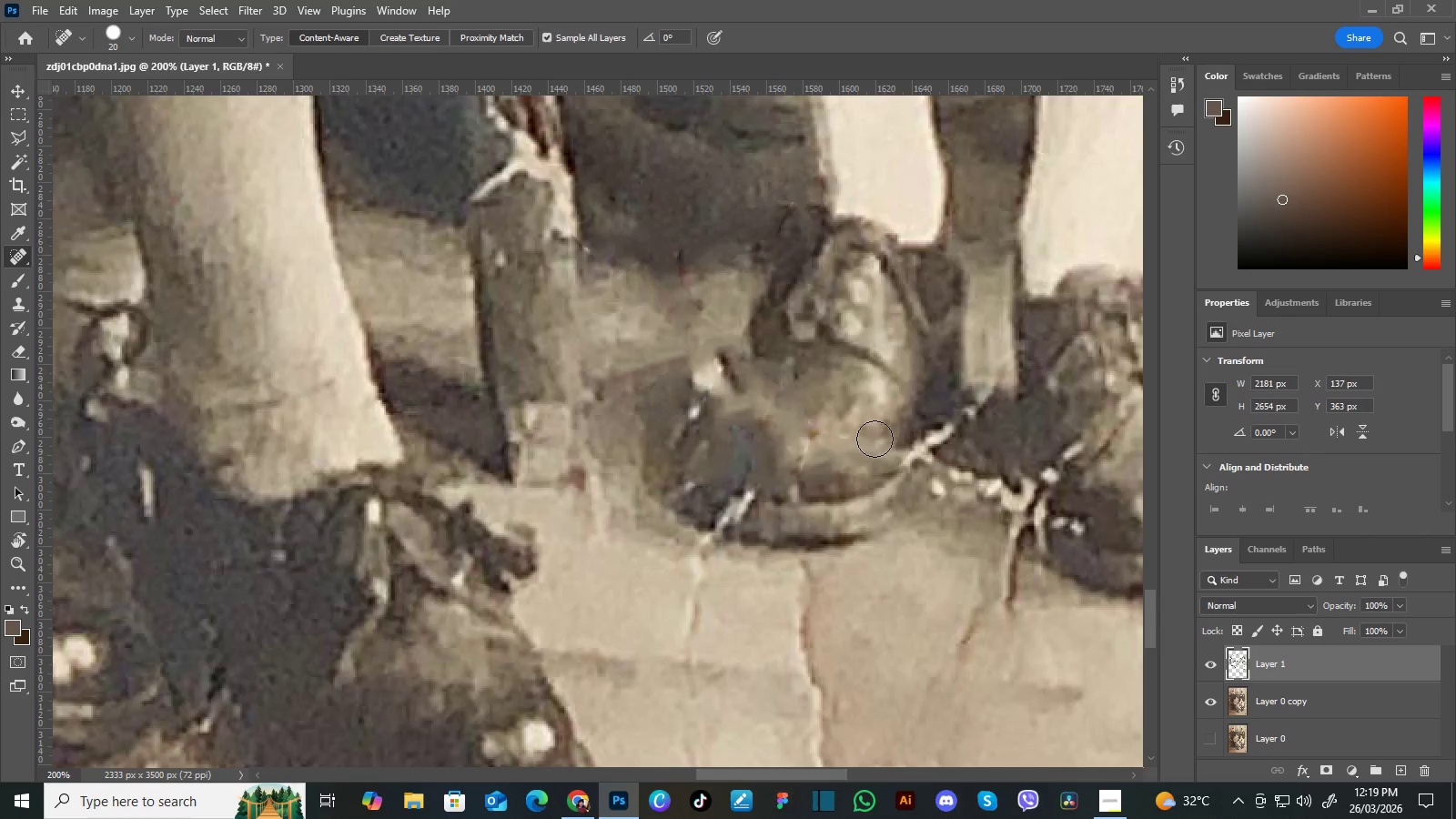 
hold_key(key=Space, duration=0.56)
 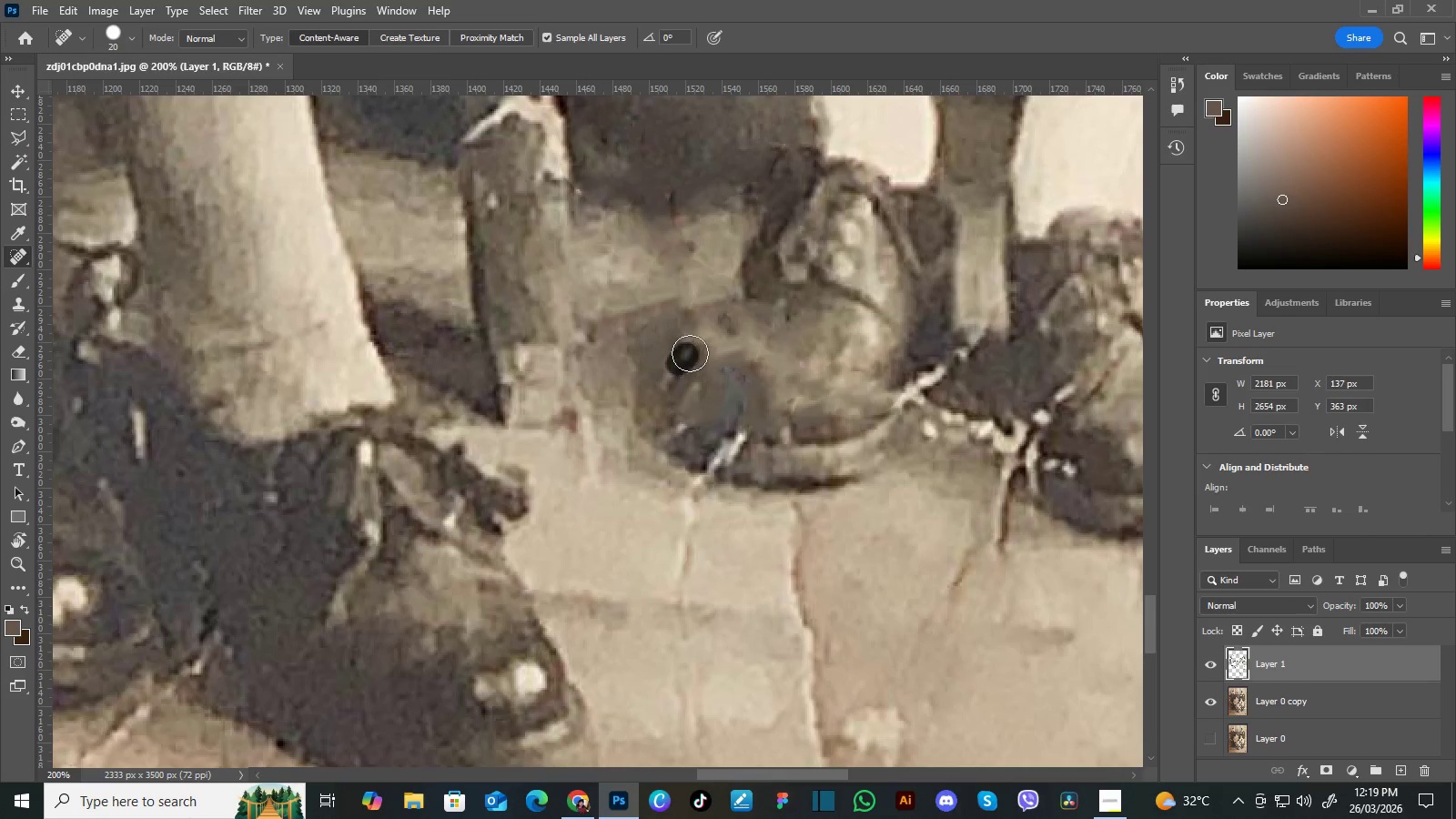 
left_click_drag(start_coordinate=[774, 455], to_coordinate=[766, 397])
 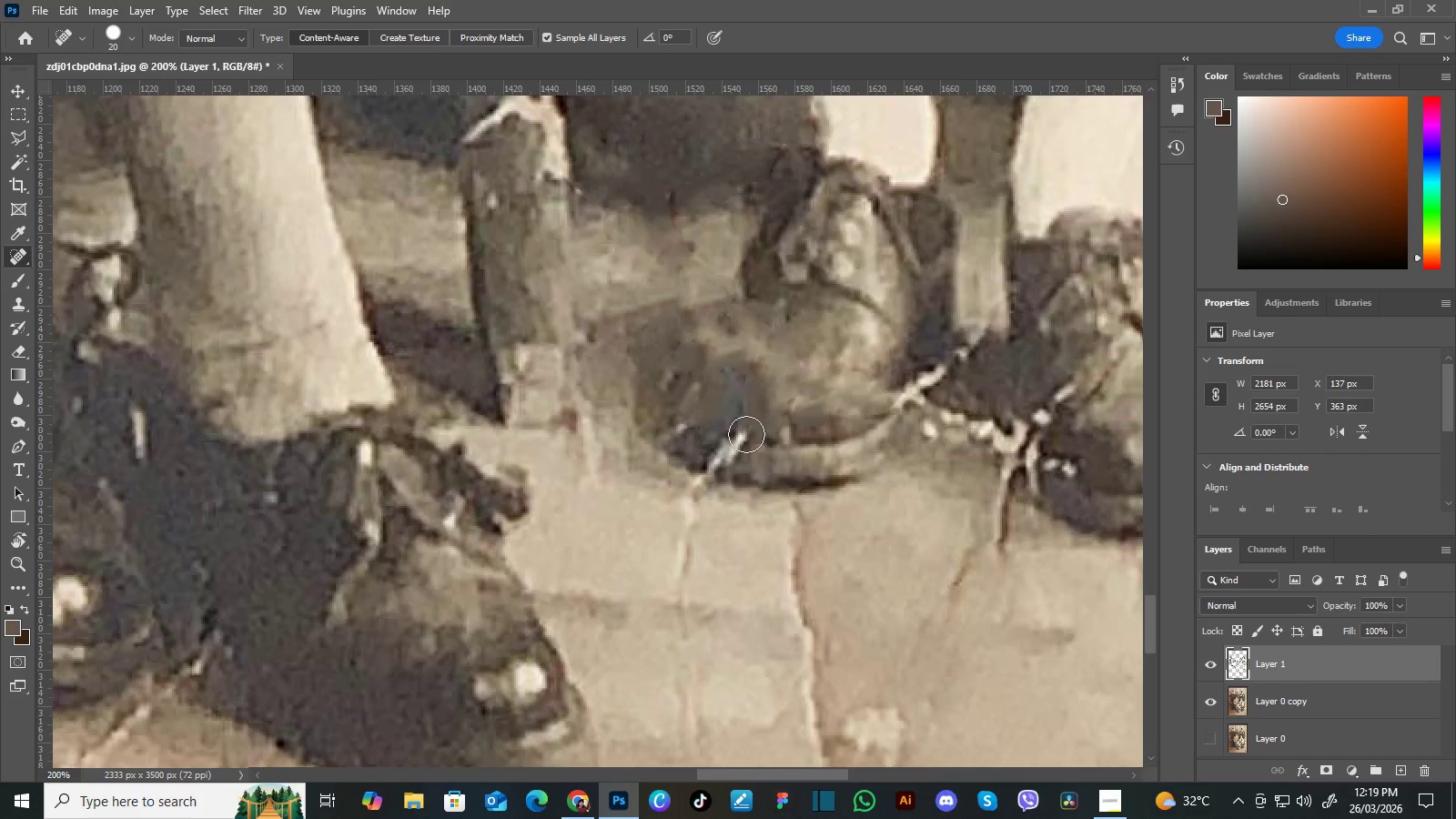 
hold_key(key=Space, duration=0.44)
 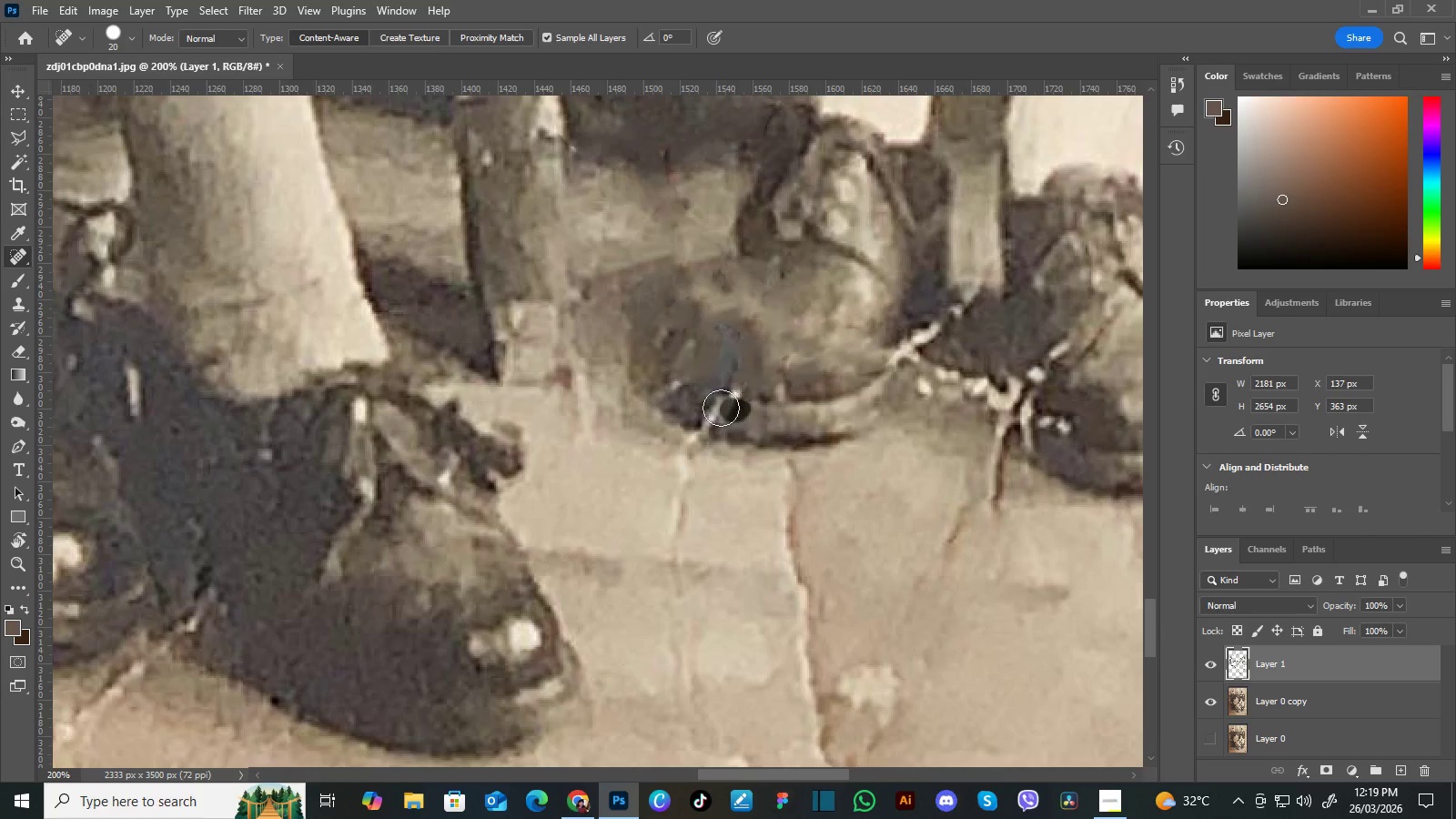 
left_click_drag(start_coordinate=[767, 435], to_coordinate=[762, 392])
 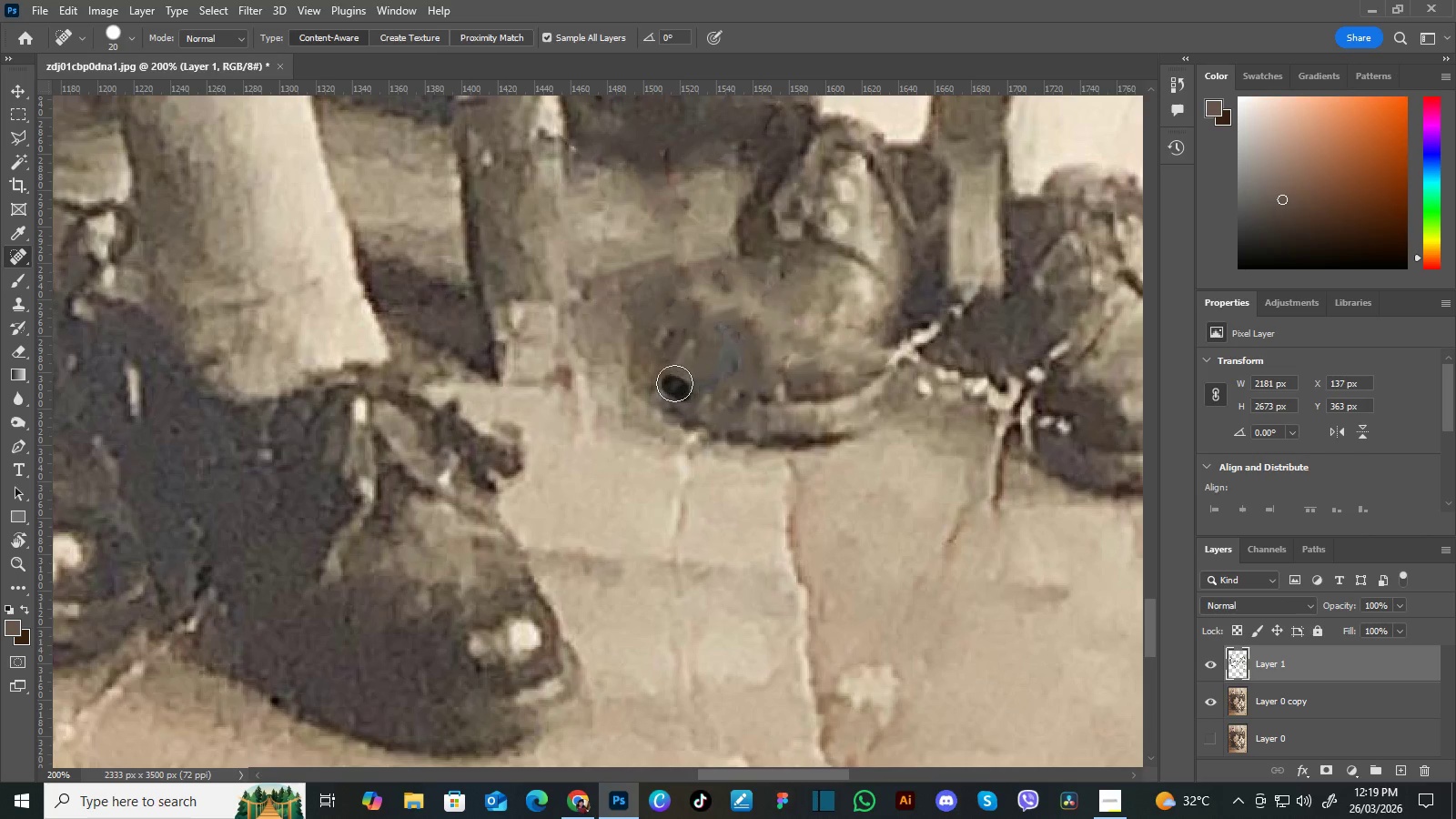 
hold_key(key=Space, duration=0.61)
 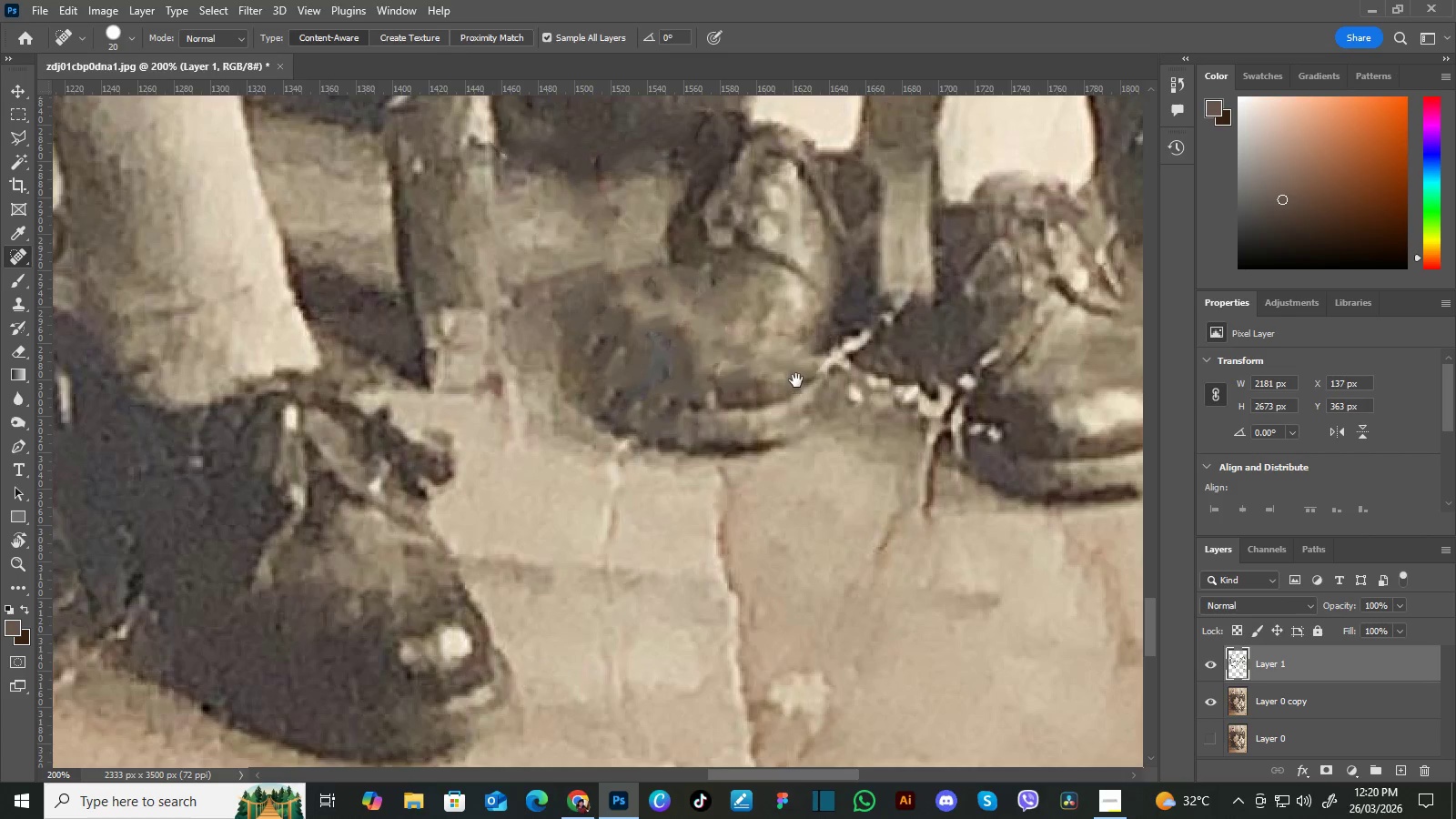 
left_click_drag(start_coordinate=[857, 369], to_coordinate=[788, 376])
 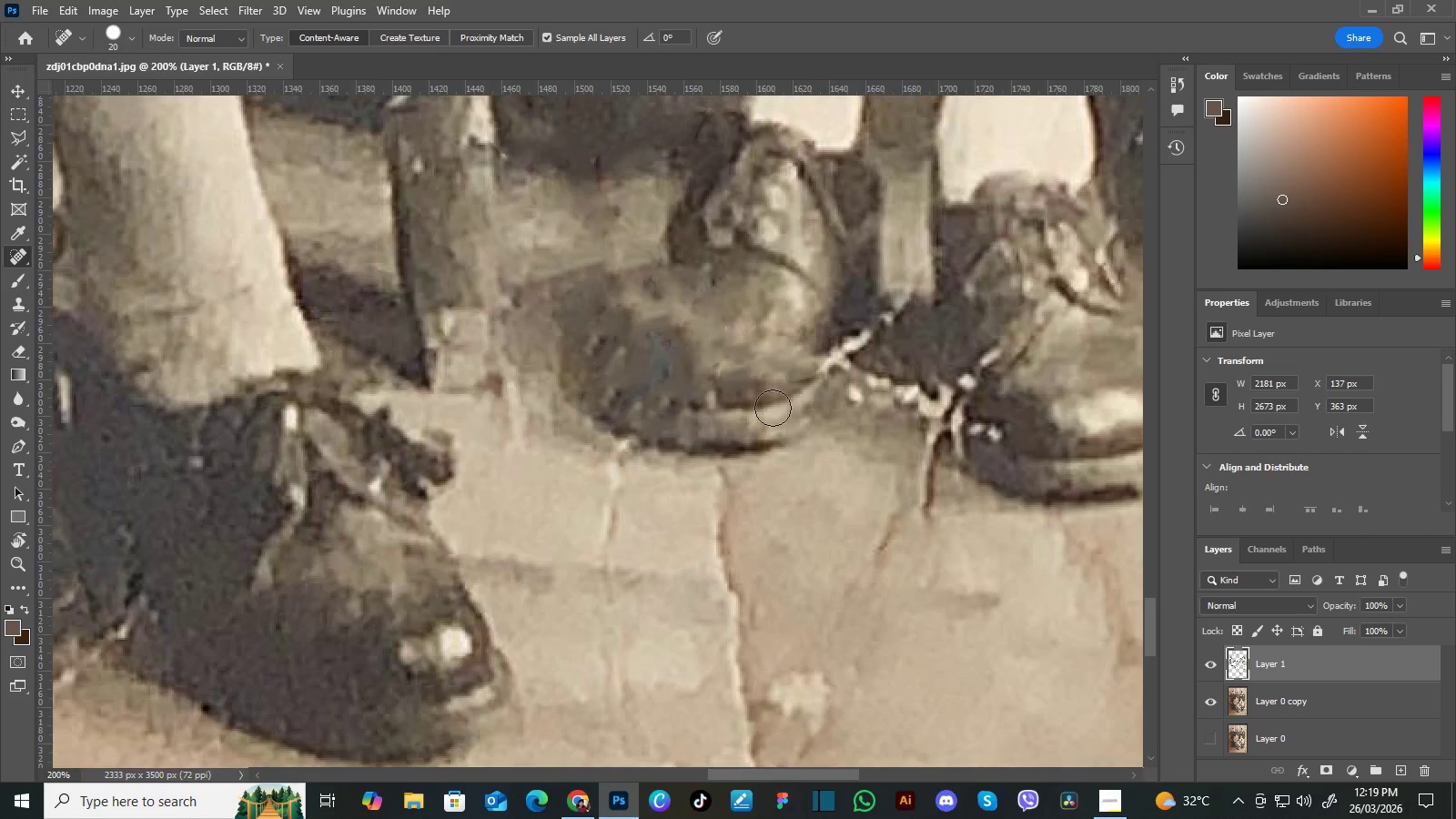 
hold_key(key=Space, duration=0.5)
 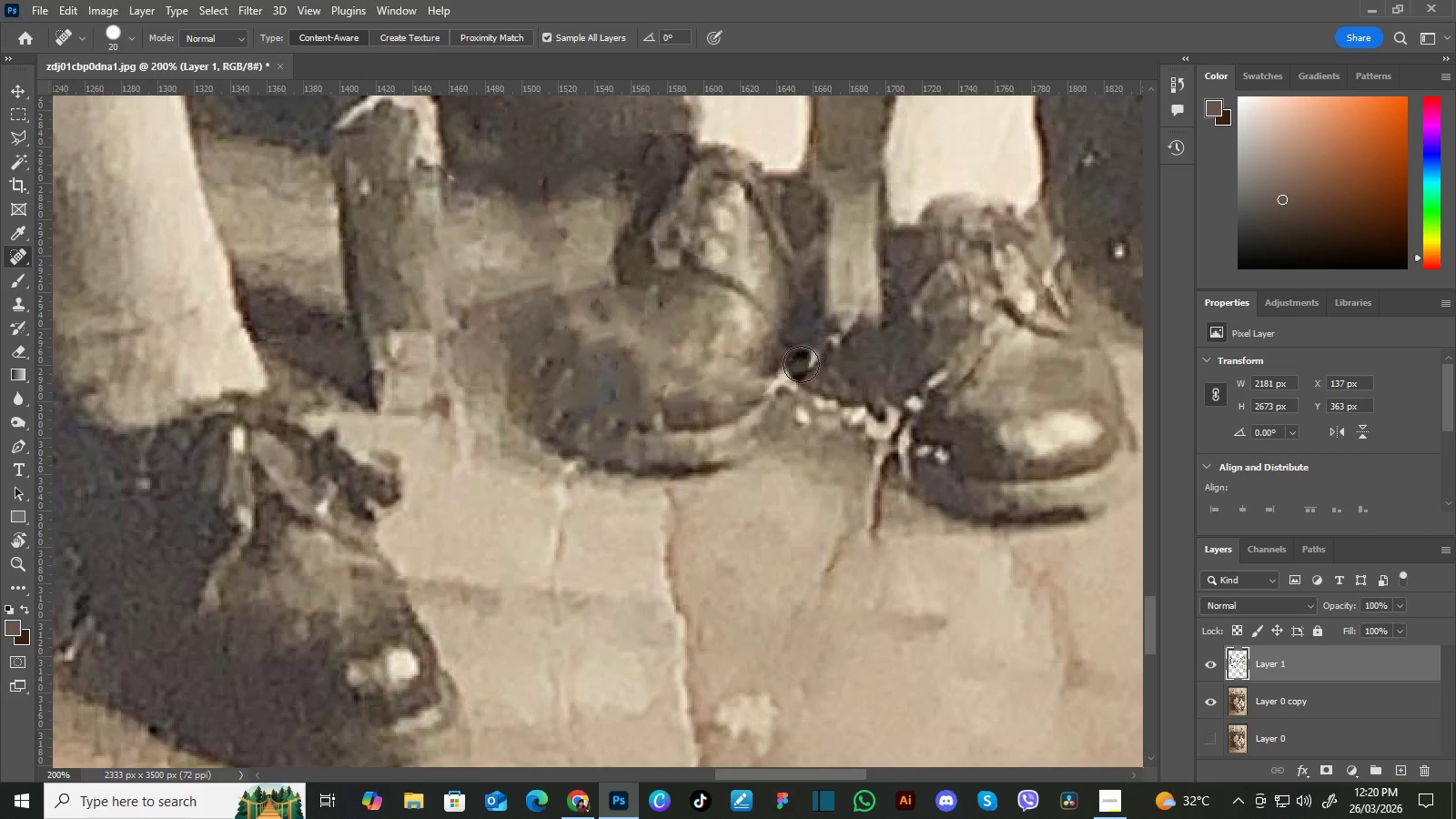 
left_click_drag(start_coordinate=[796, 380], to_coordinate=[743, 402])
 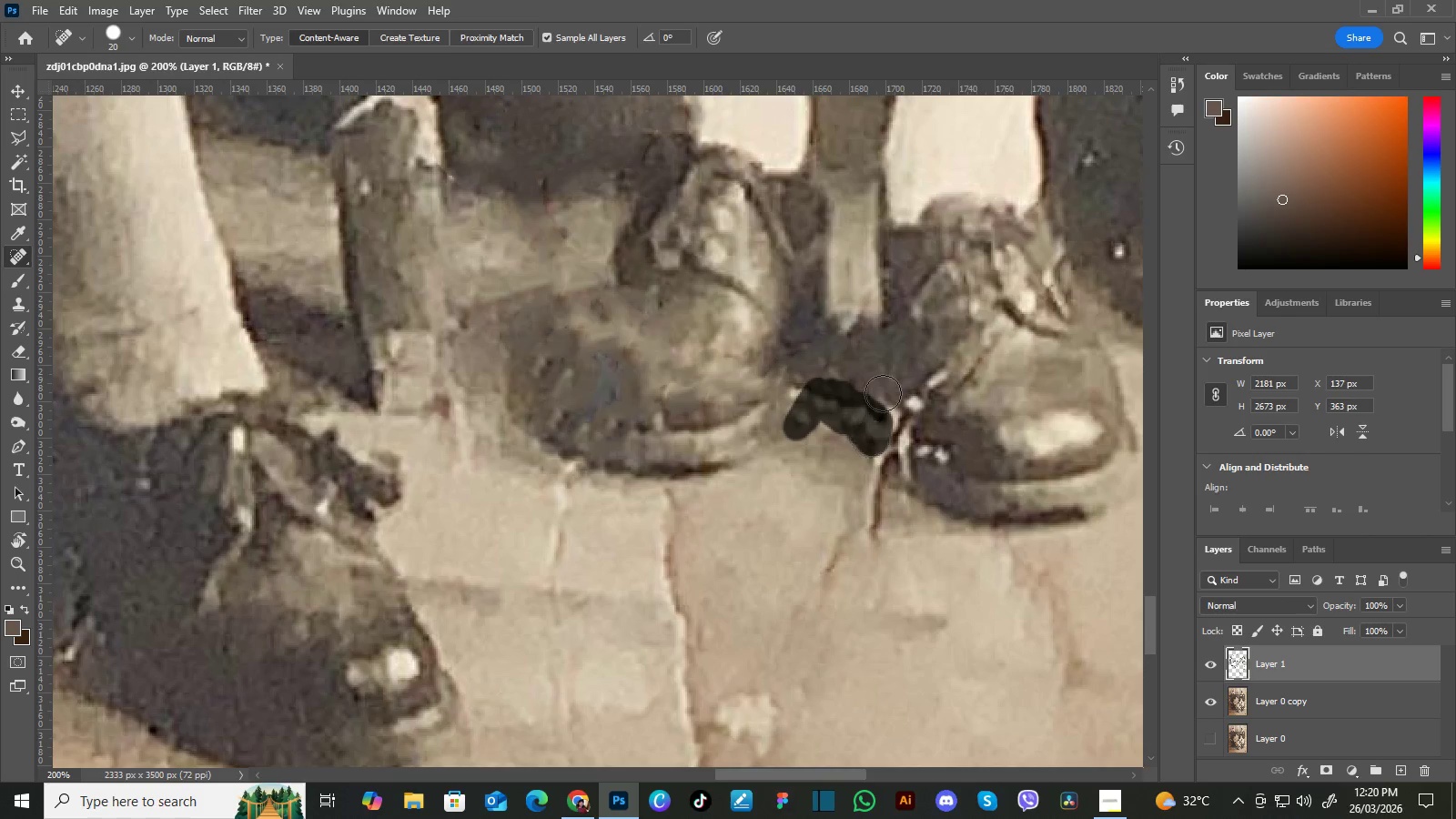 
wait(7.7)
 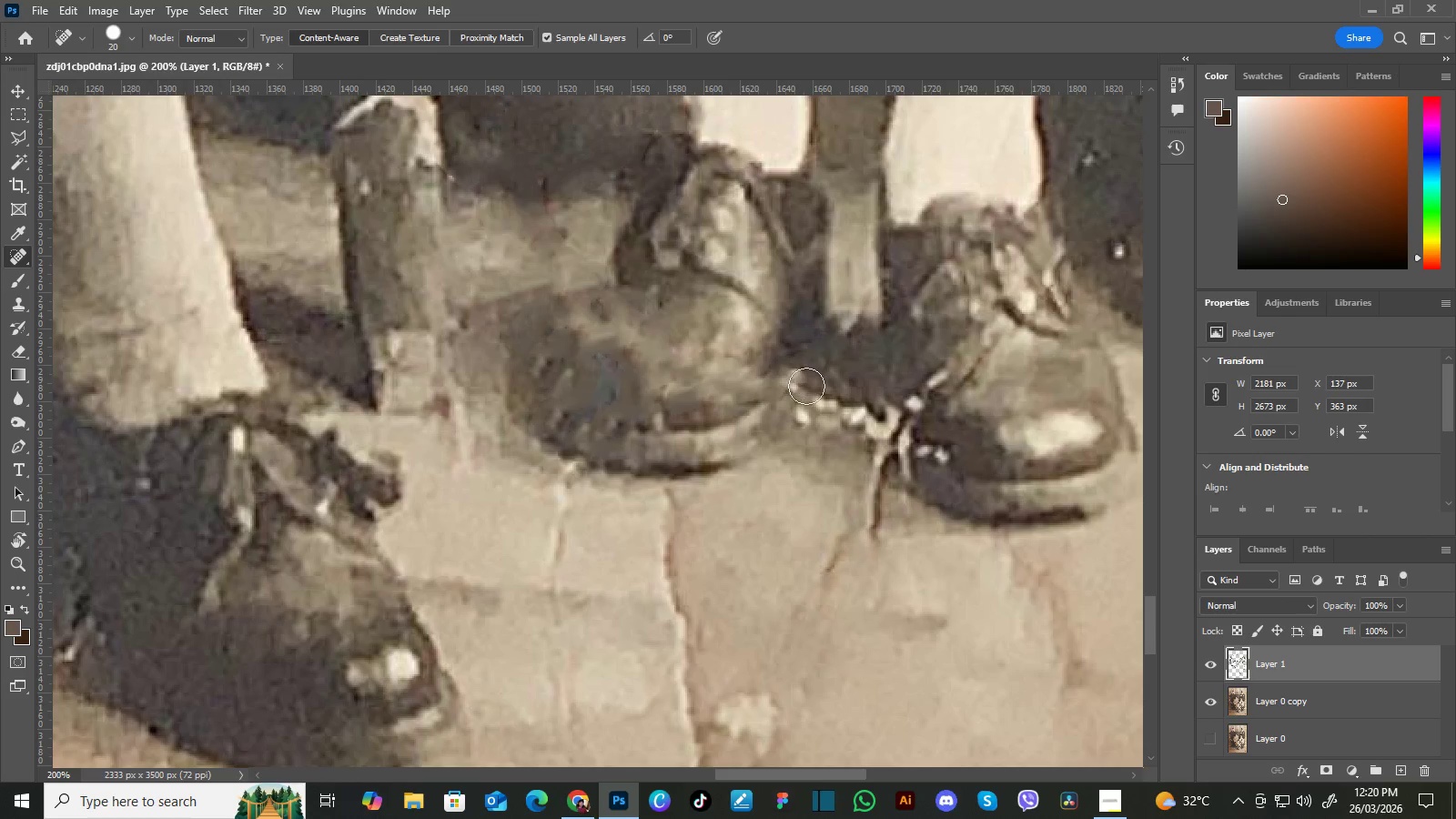 
hold_key(key=Space, duration=0.47)
 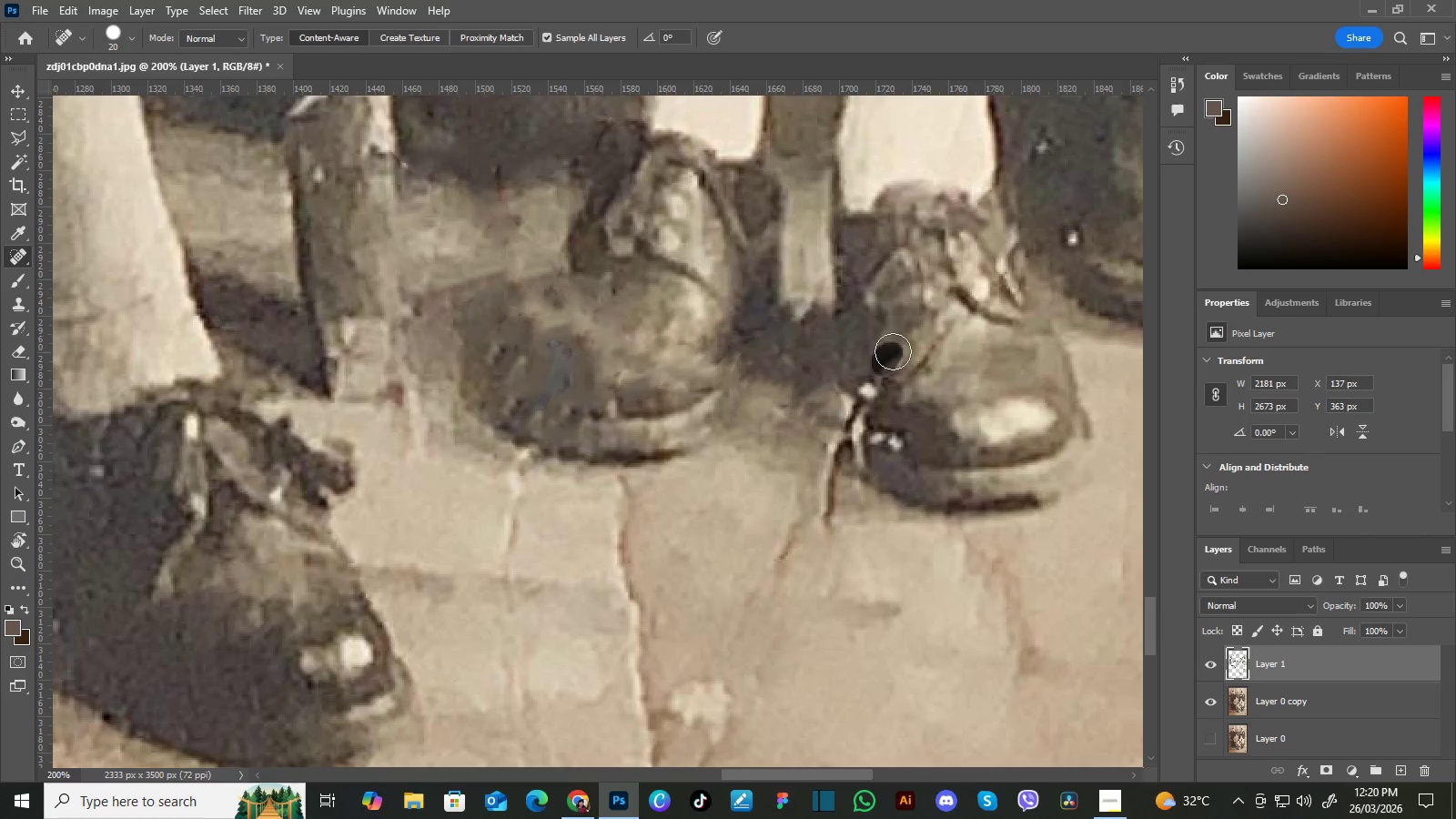 
left_click_drag(start_coordinate=[905, 374], to_coordinate=[858, 361])
 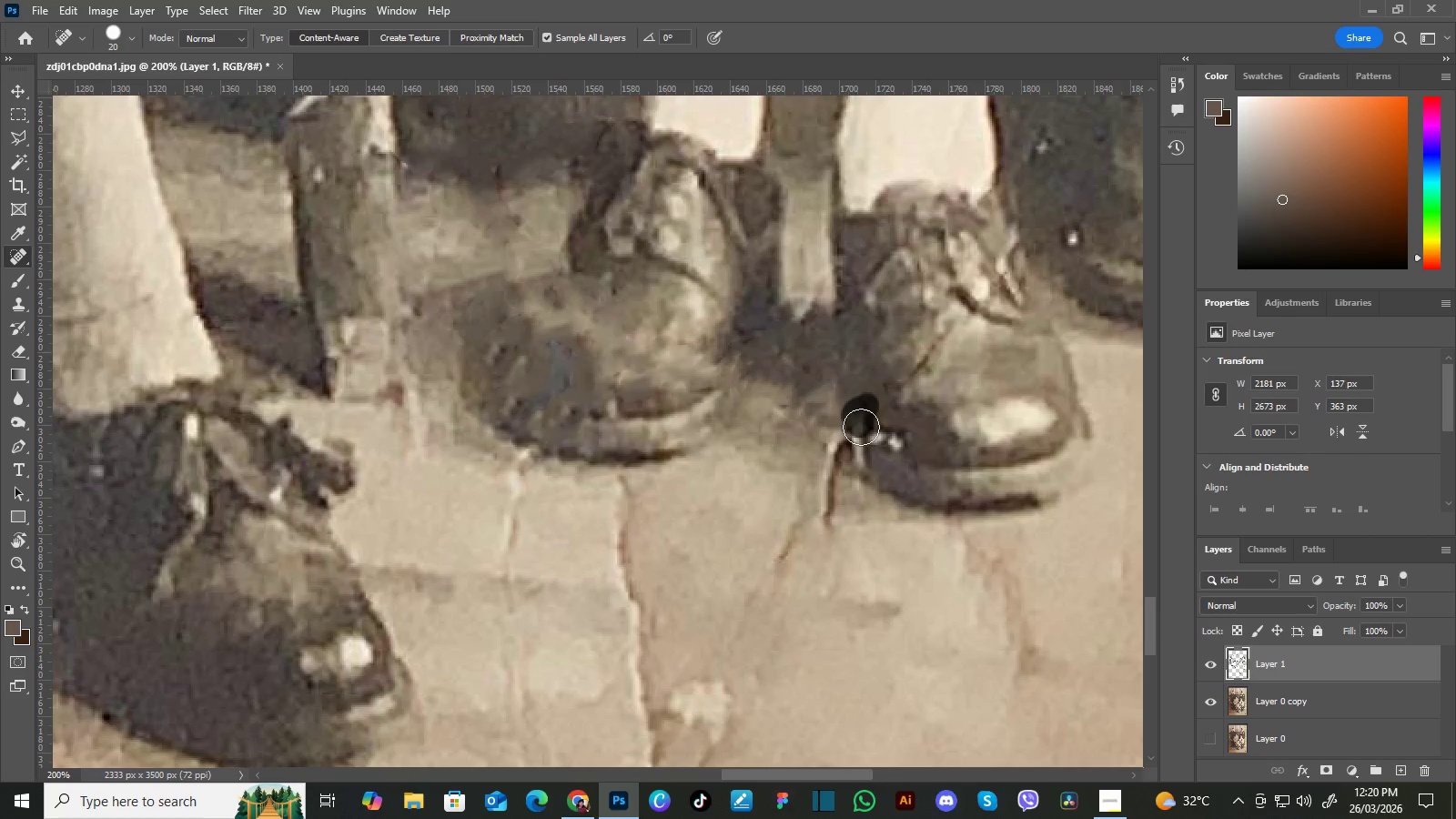 
wait(8.72)
 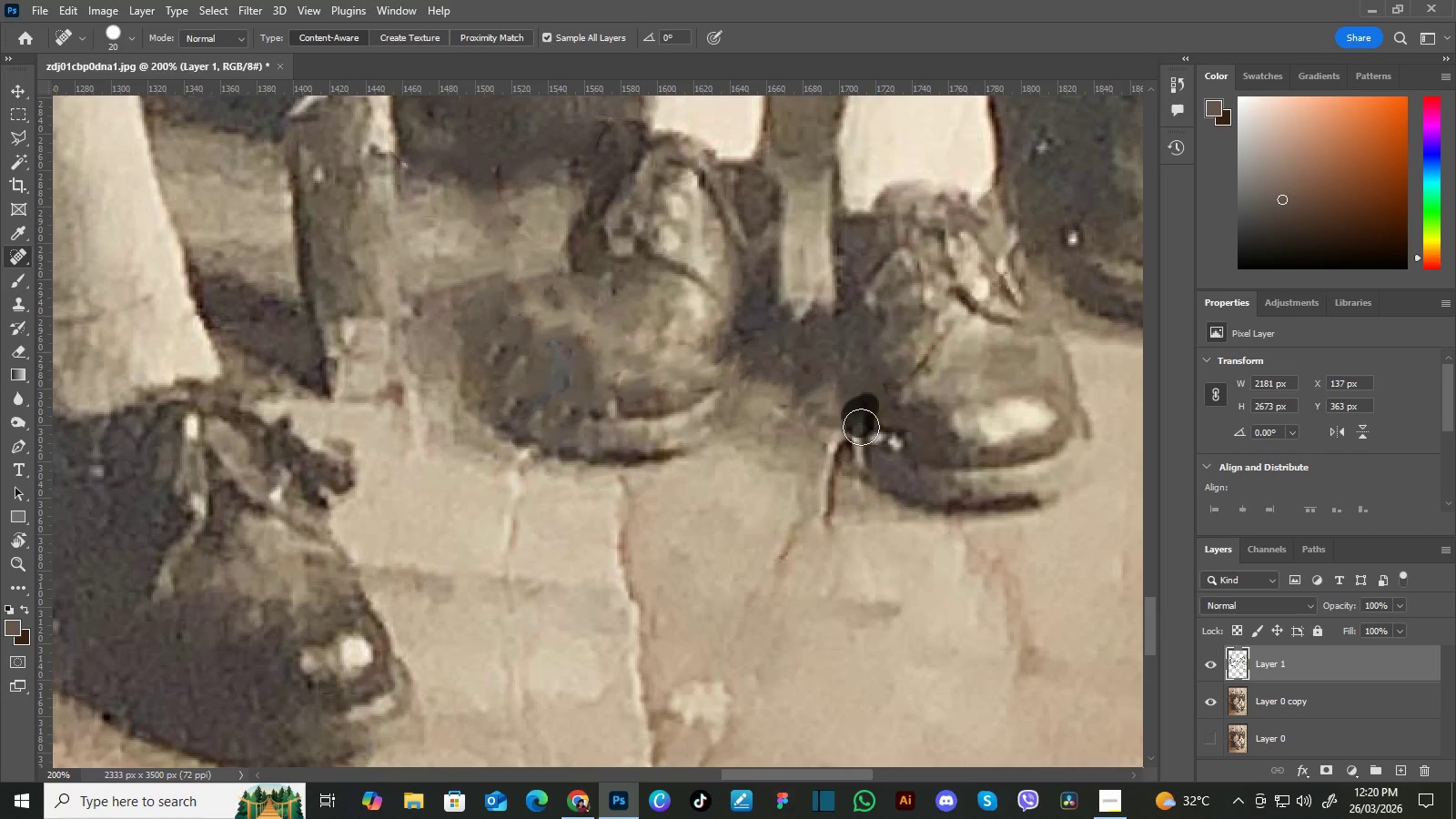 
hold_key(key=Space, duration=0.52)
 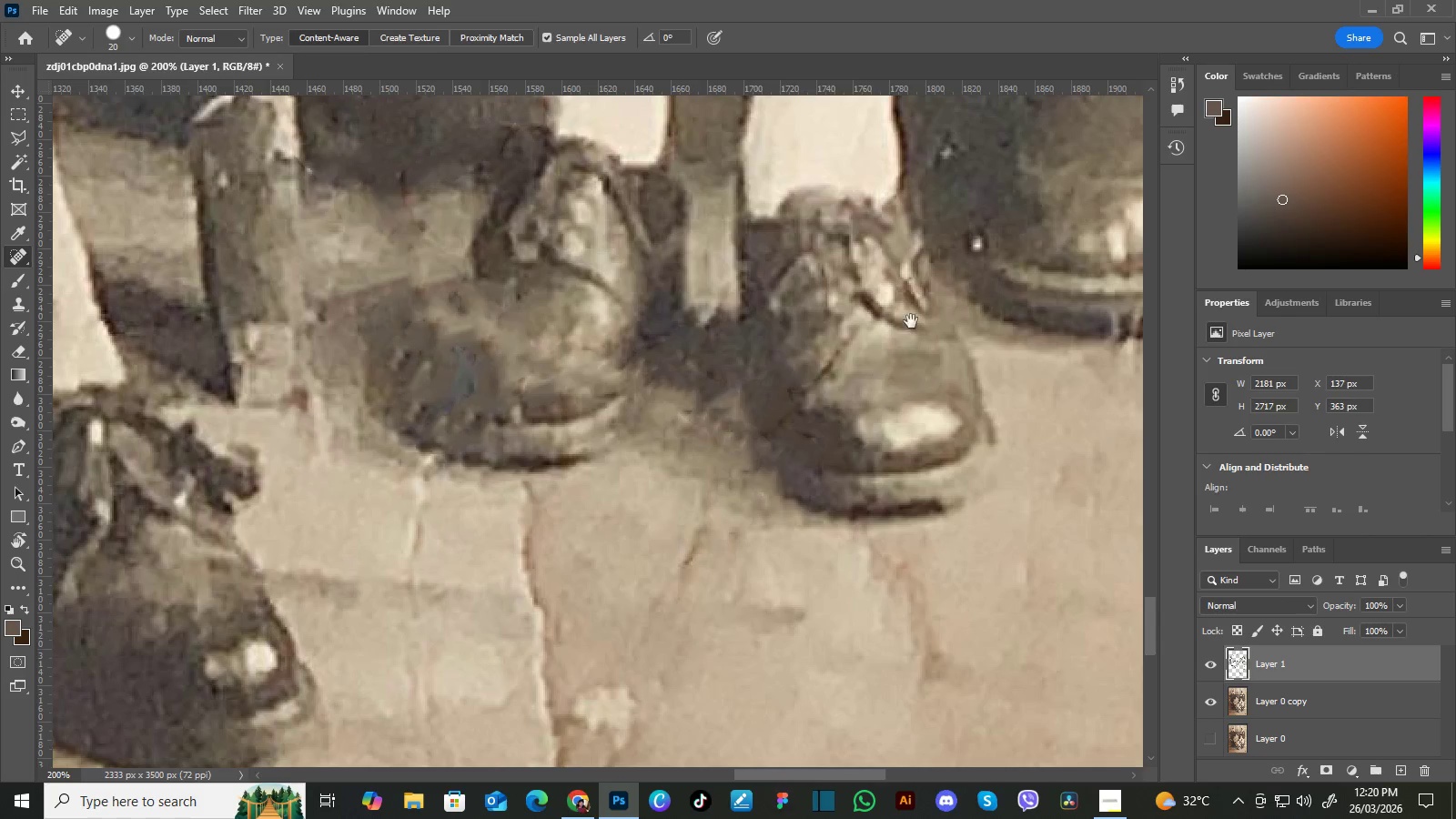 
left_click_drag(start_coordinate=[984, 398], to_coordinate=[888, 403])
 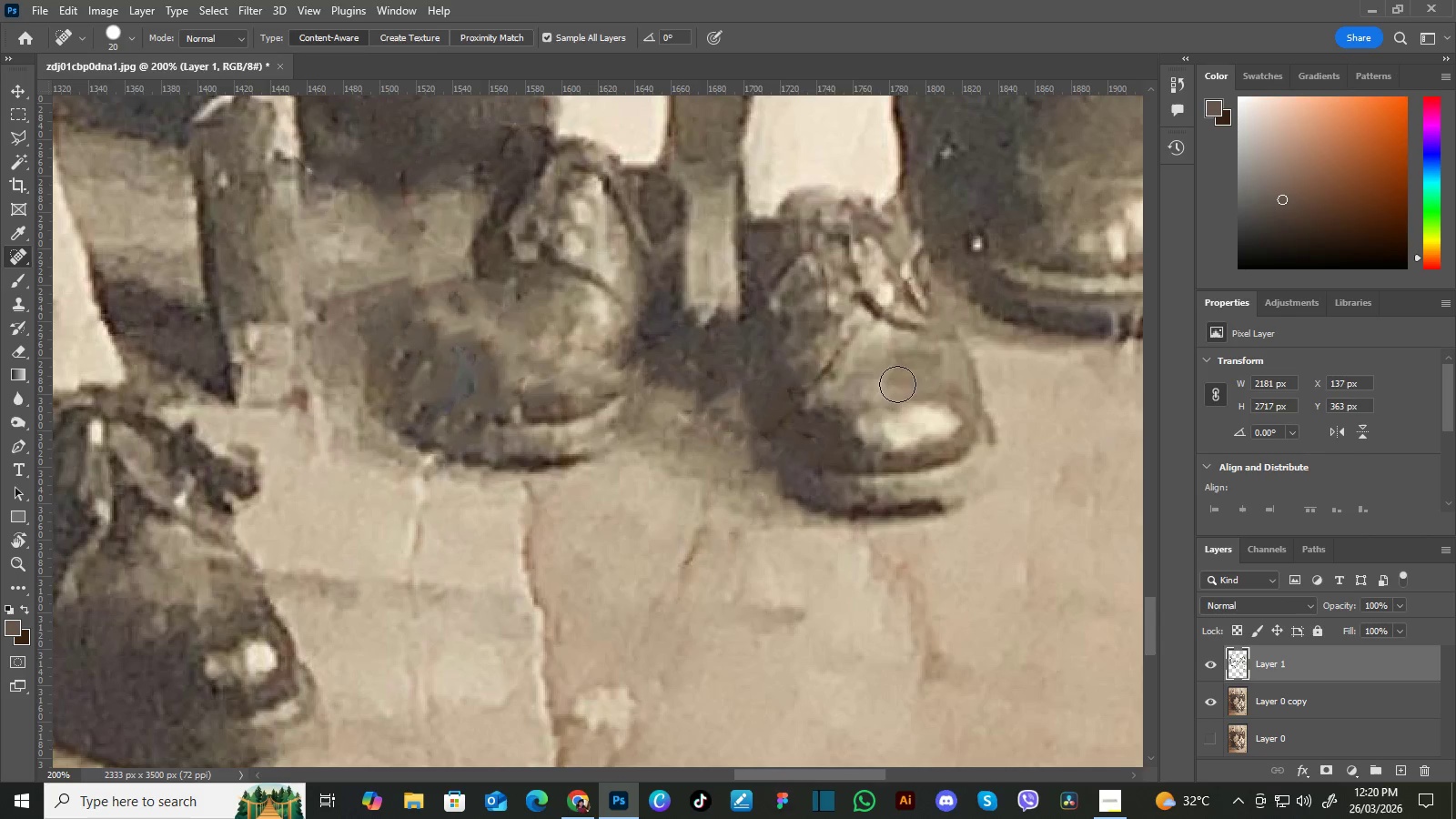 
hold_key(key=Space, duration=0.59)
 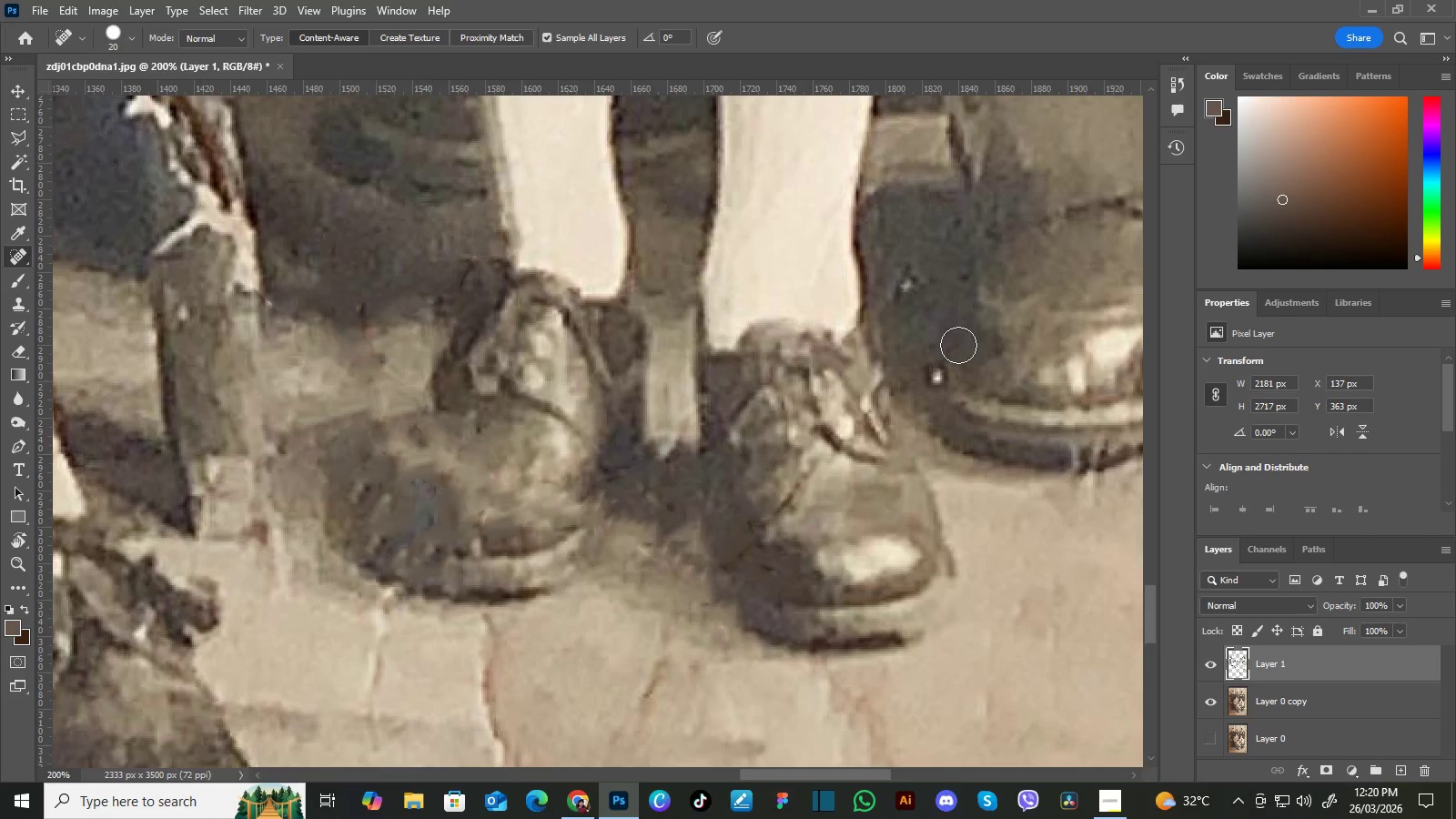 
left_click_drag(start_coordinate=[924, 310], to_coordinate=[883, 443])
 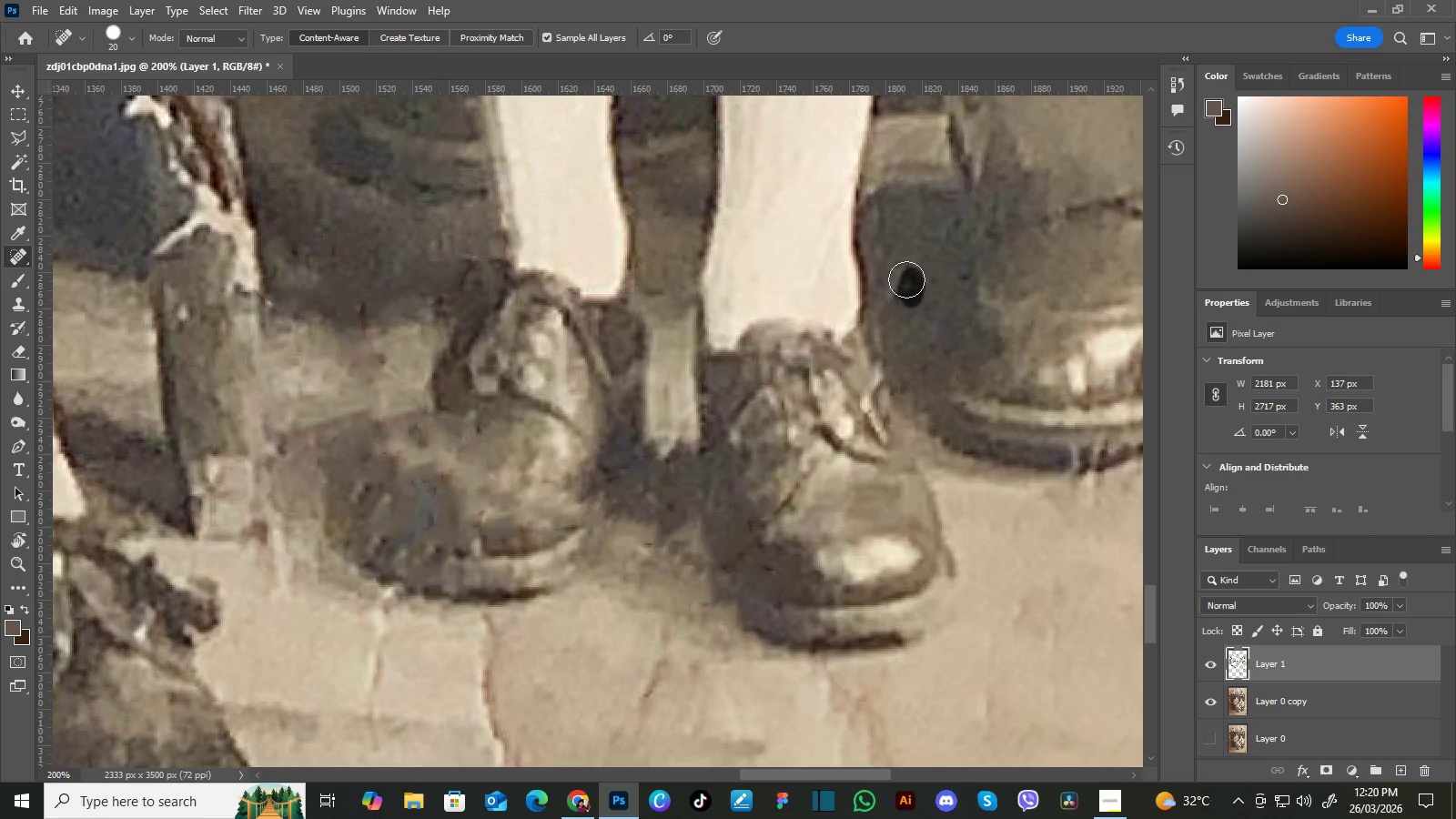 
hold_key(key=Space, duration=1.25)
 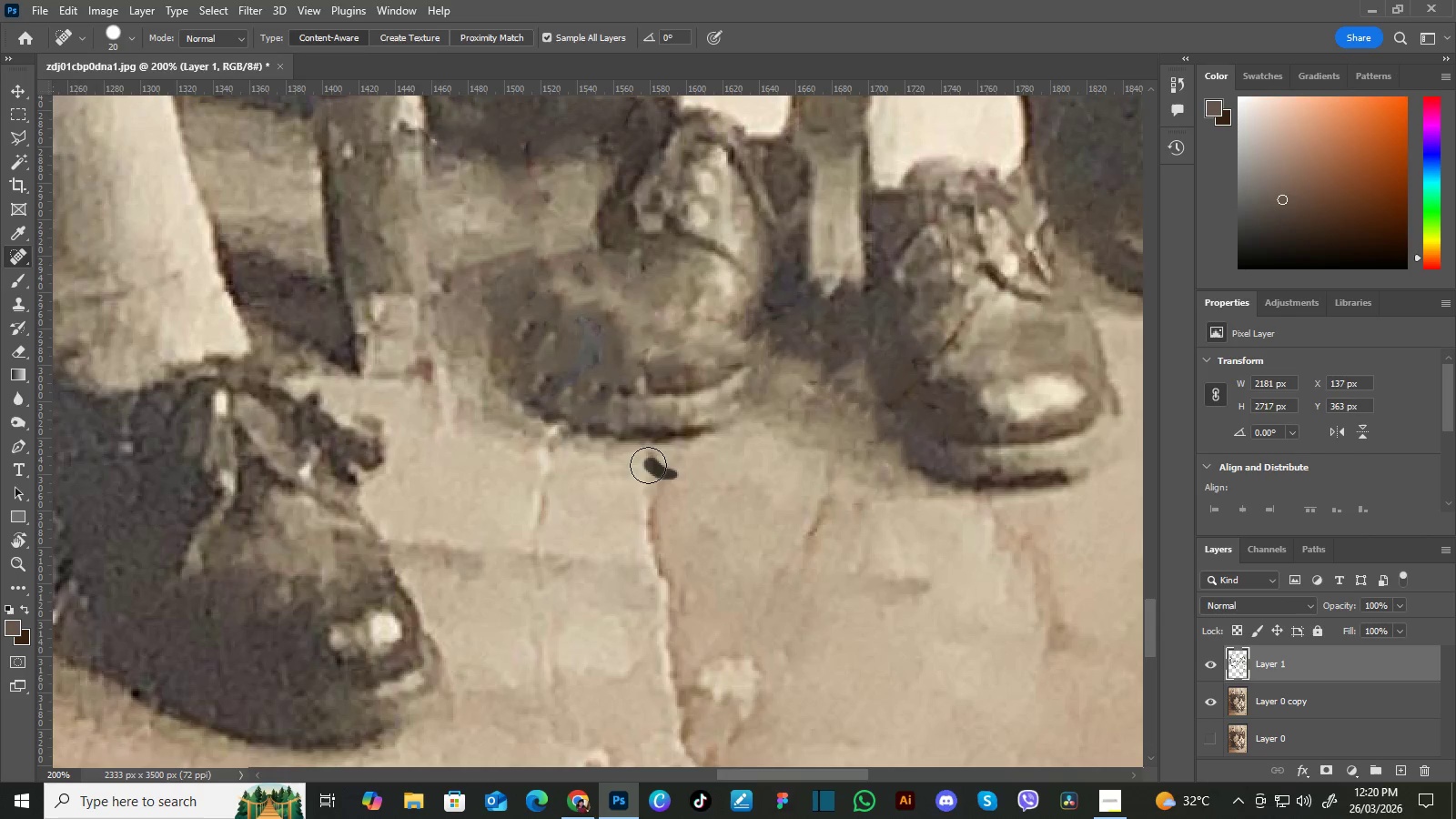 
left_click_drag(start_coordinate=[733, 541], to_coordinate=[814, 457])
 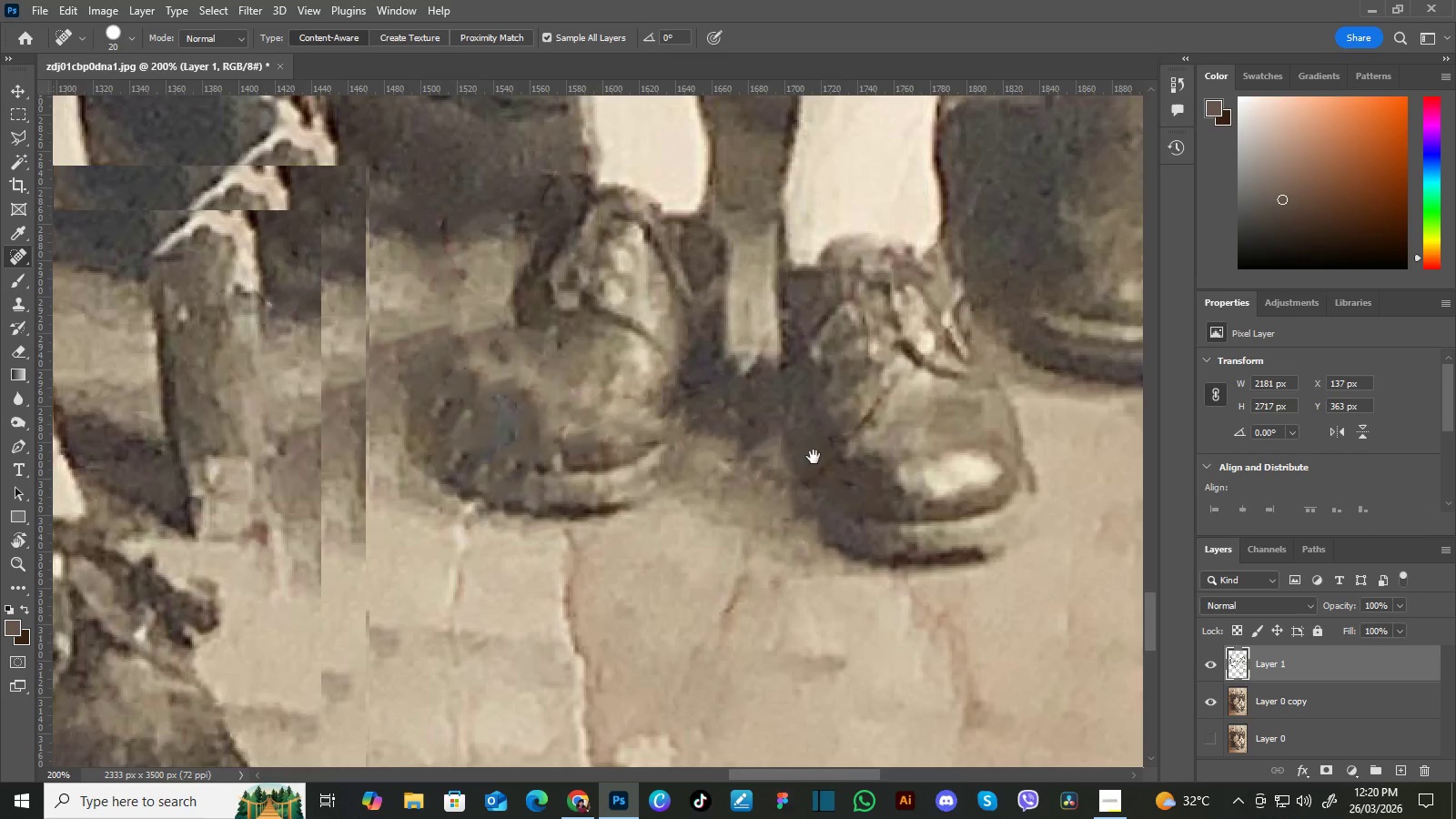 
left_click_drag(start_coordinate=[752, 480], to_coordinate=[835, 403])
 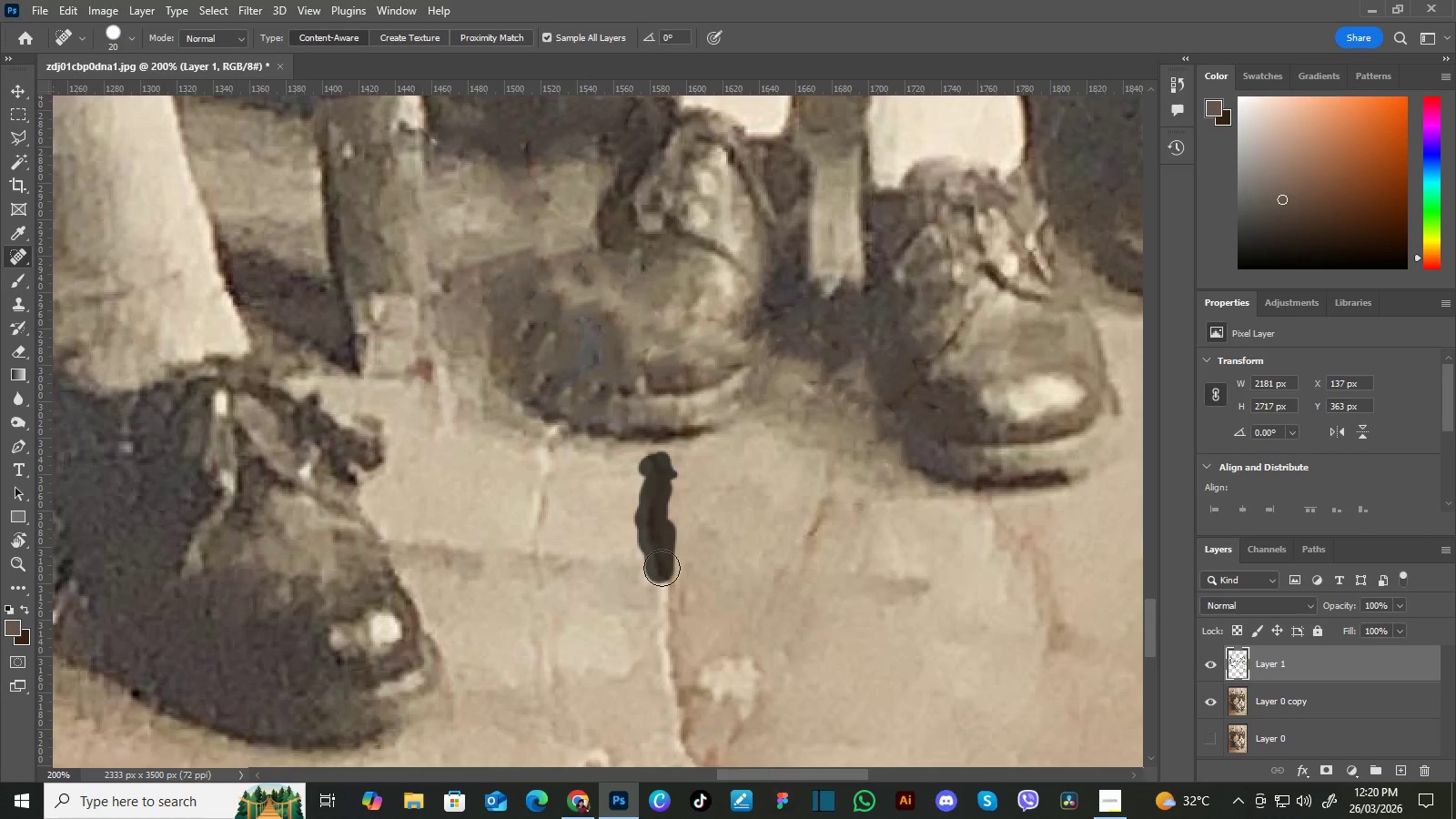 
hold_key(key=Space, duration=0.48)
 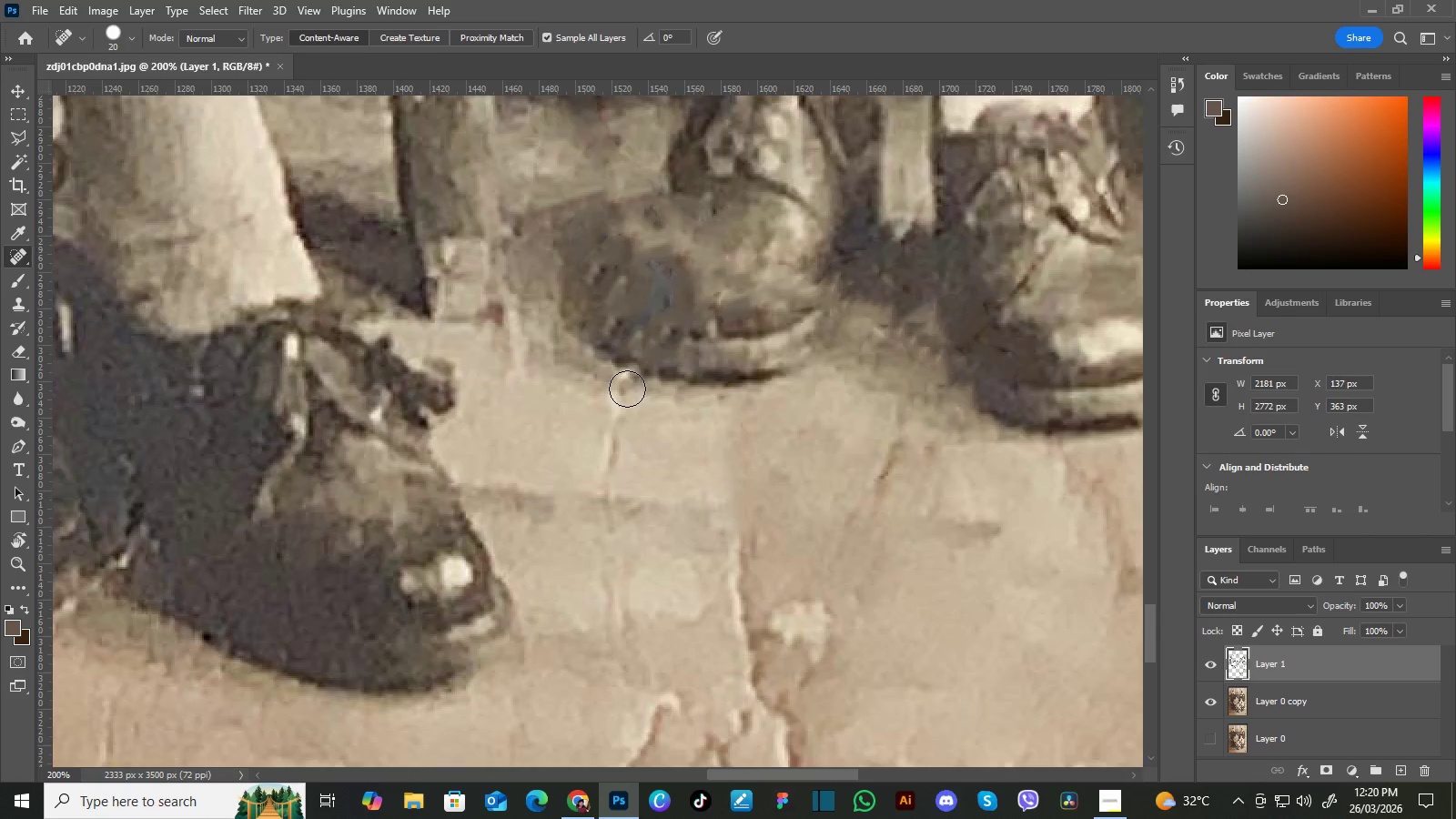 
left_click_drag(start_coordinate=[709, 490], to_coordinate=[780, 434])
 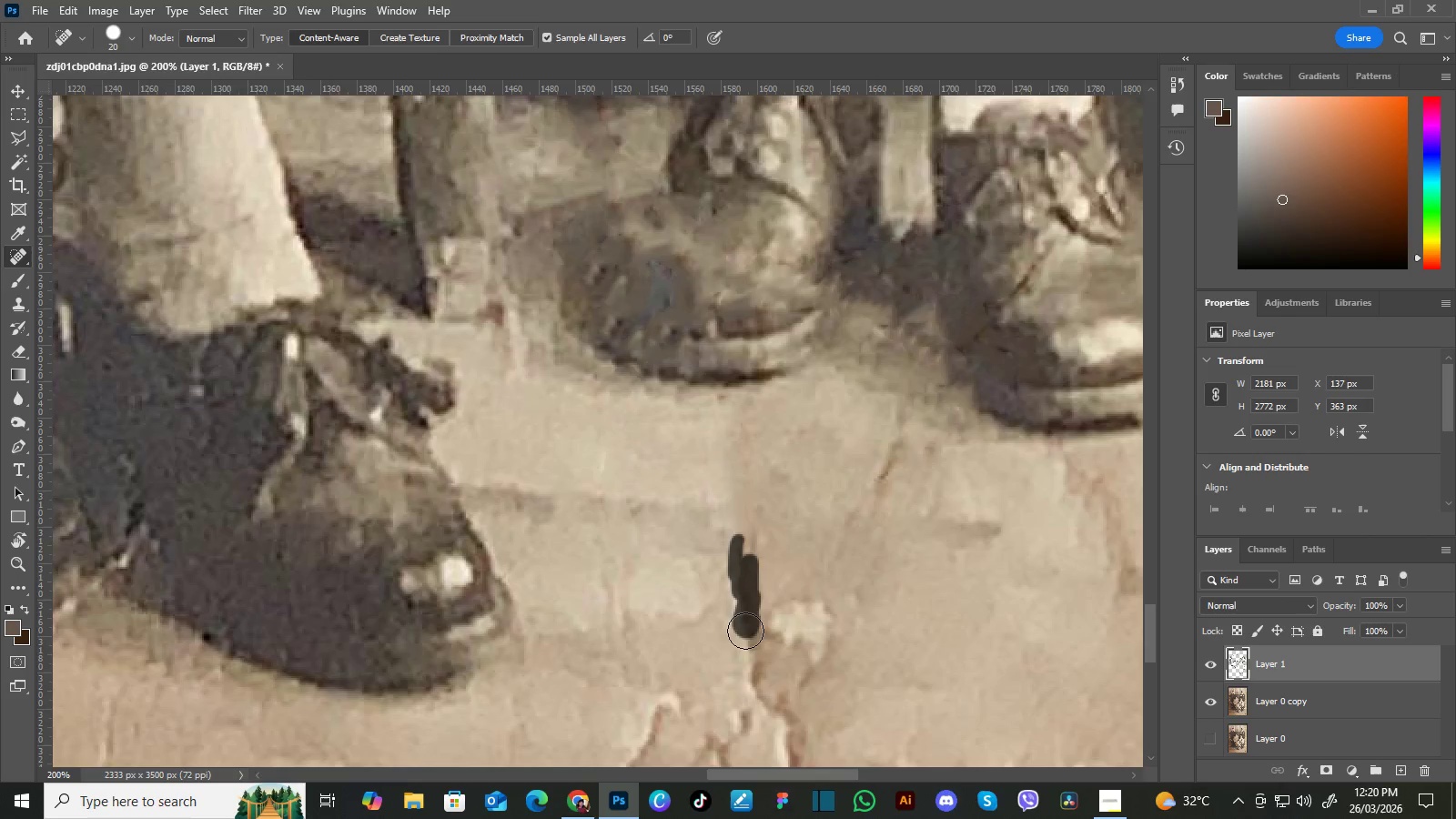 
hold_key(key=Space, duration=0.64)
 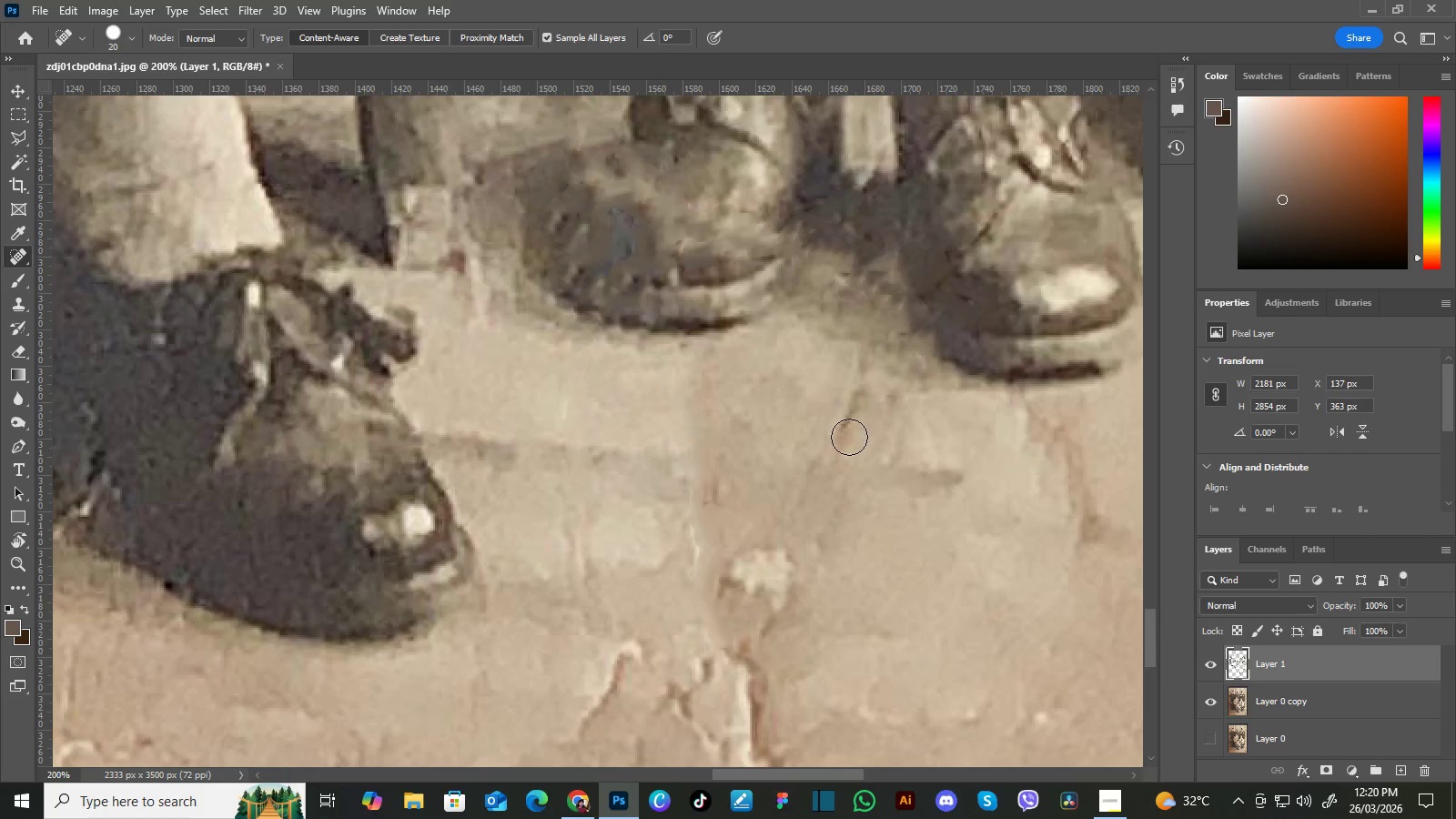 
left_click_drag(start_coordinate=[875, 536], to_coordinate=[836, 484])
 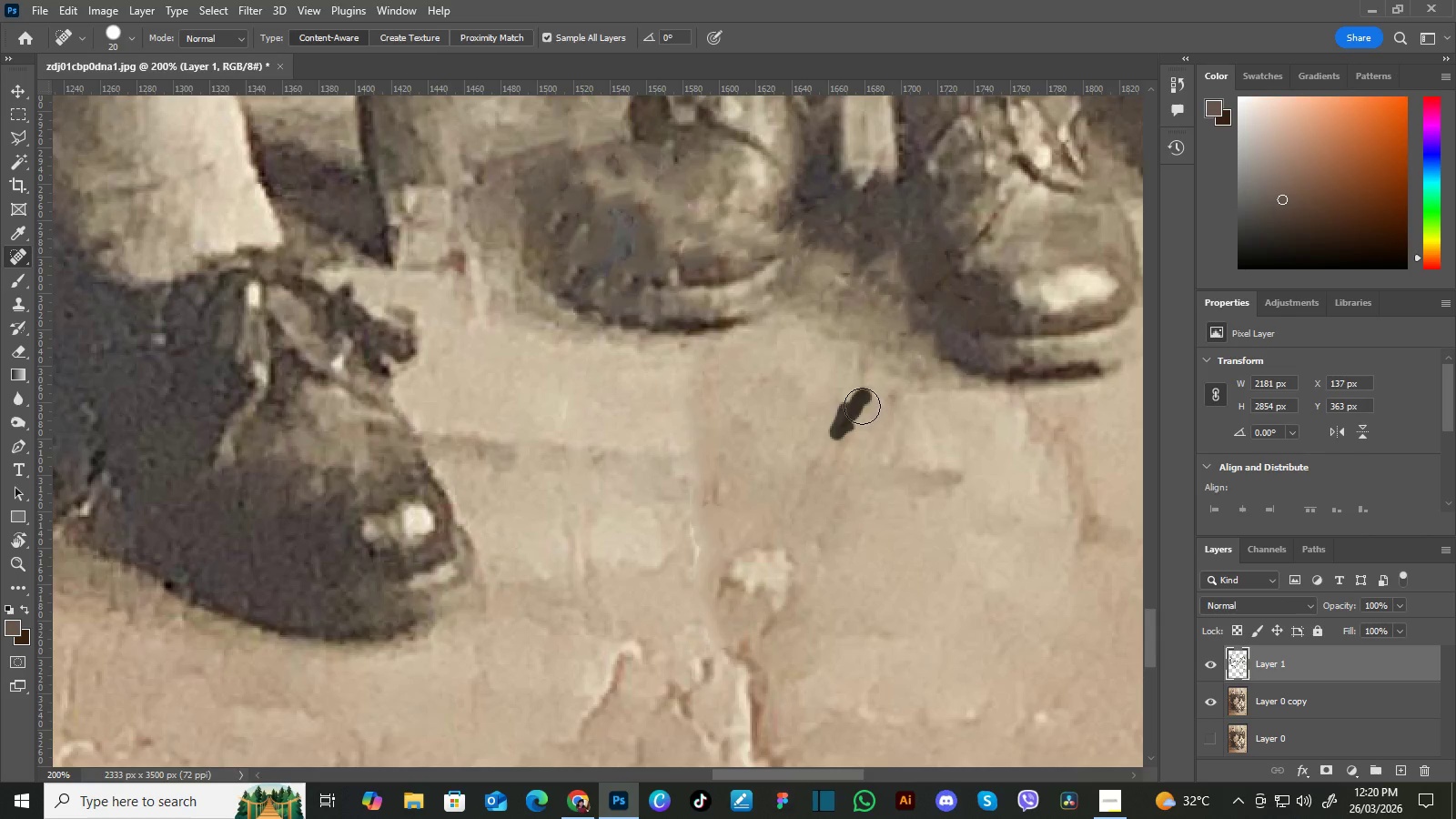 
hold_key(key=Space, duration=0.62)
 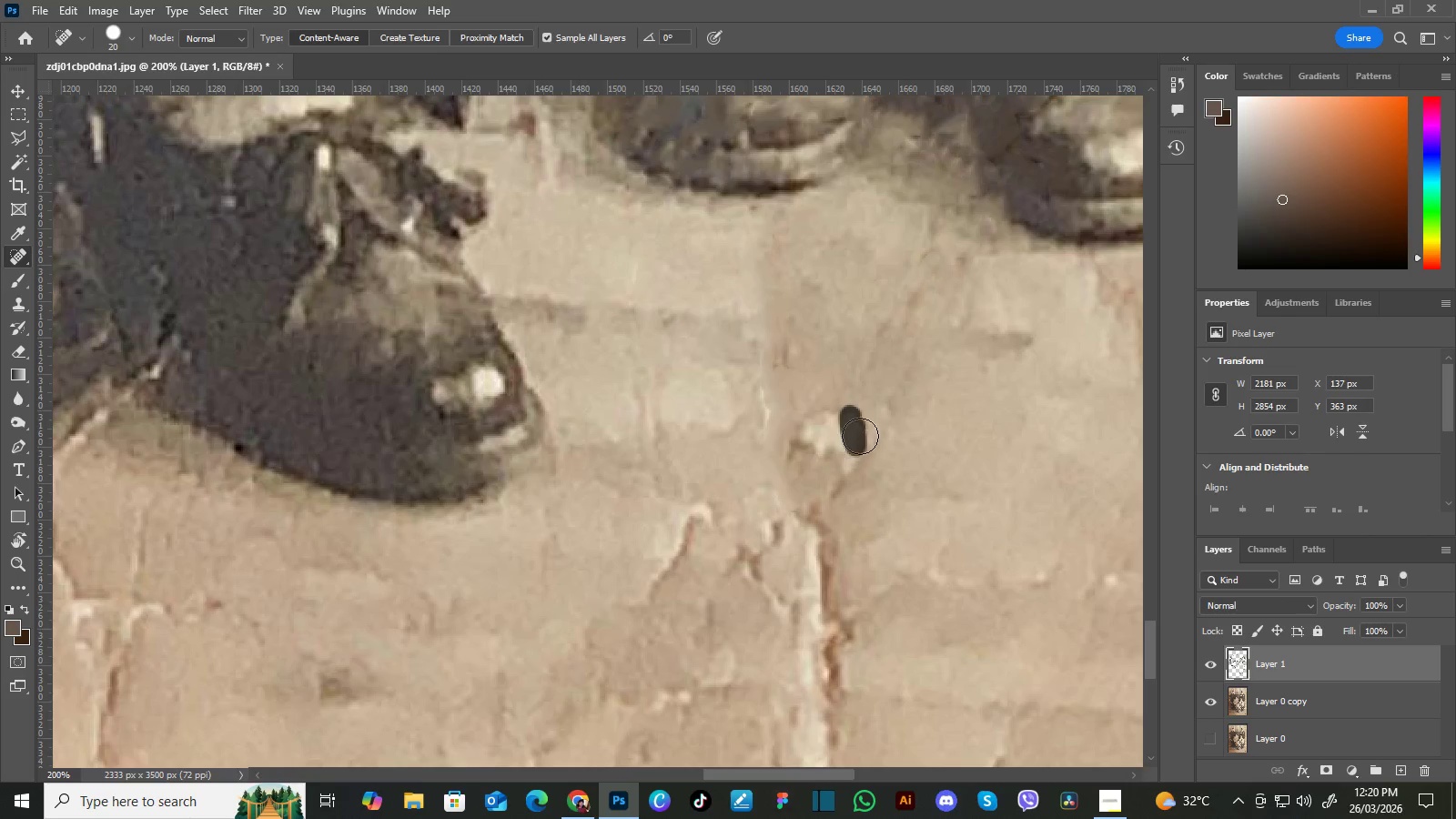 
left_click_drag(start_coordinate=[814, 531], to_coordinate=[884, 392])
 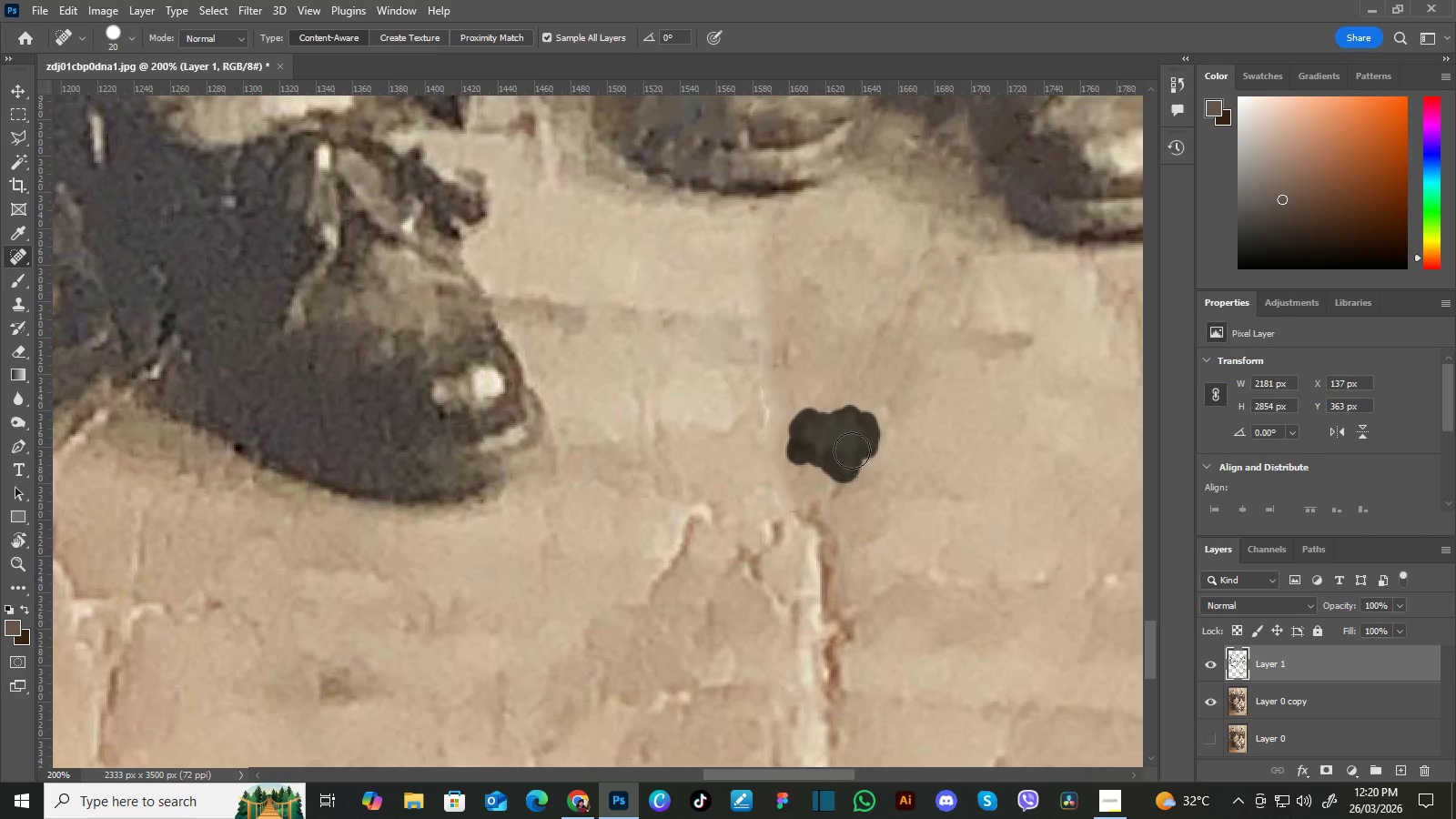 
hold_key(key=Space, duration=0.53)
 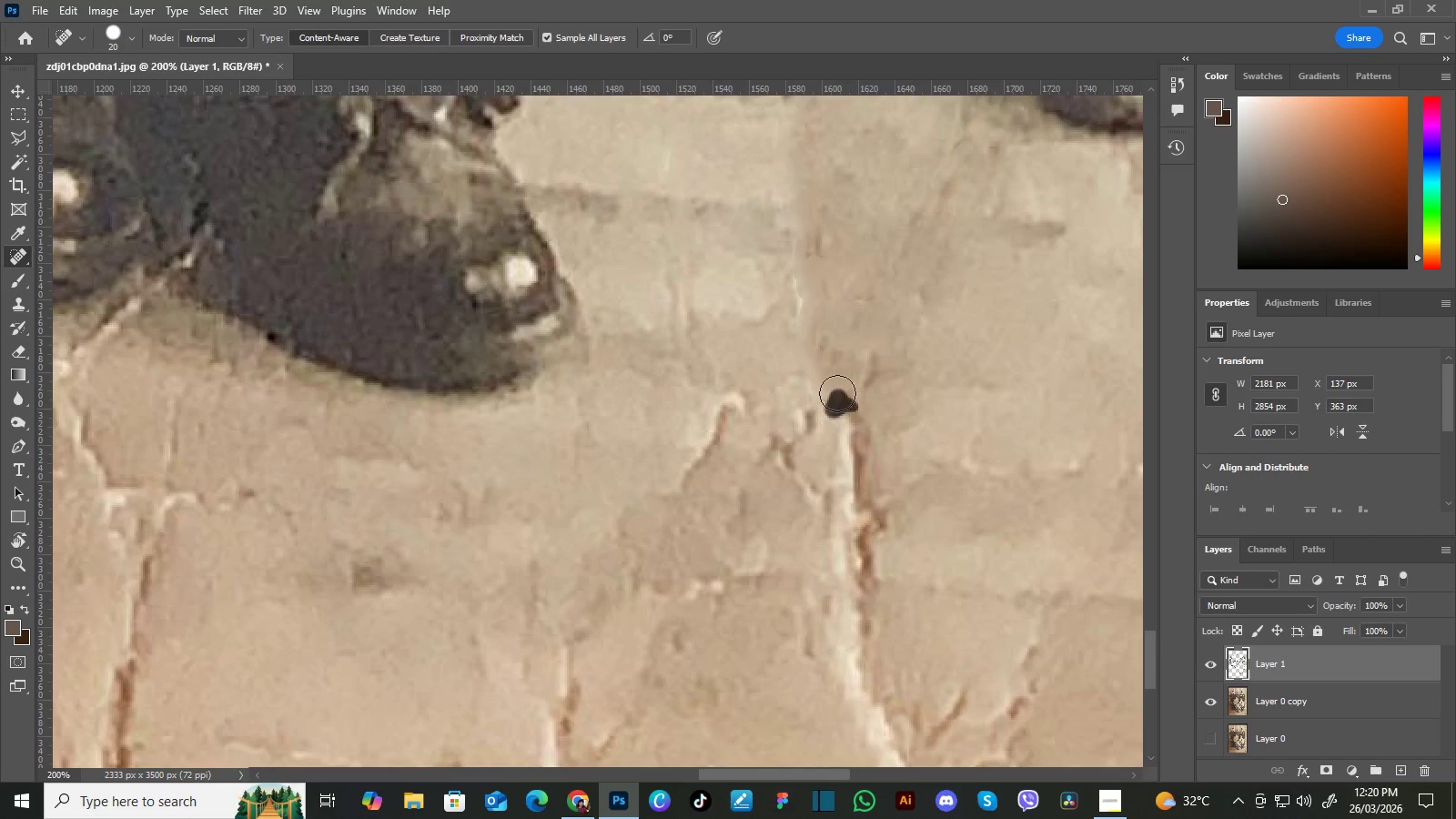 
left_click_drag(start_coordinate=[868, 547], to_coordinate=[901, 436])
 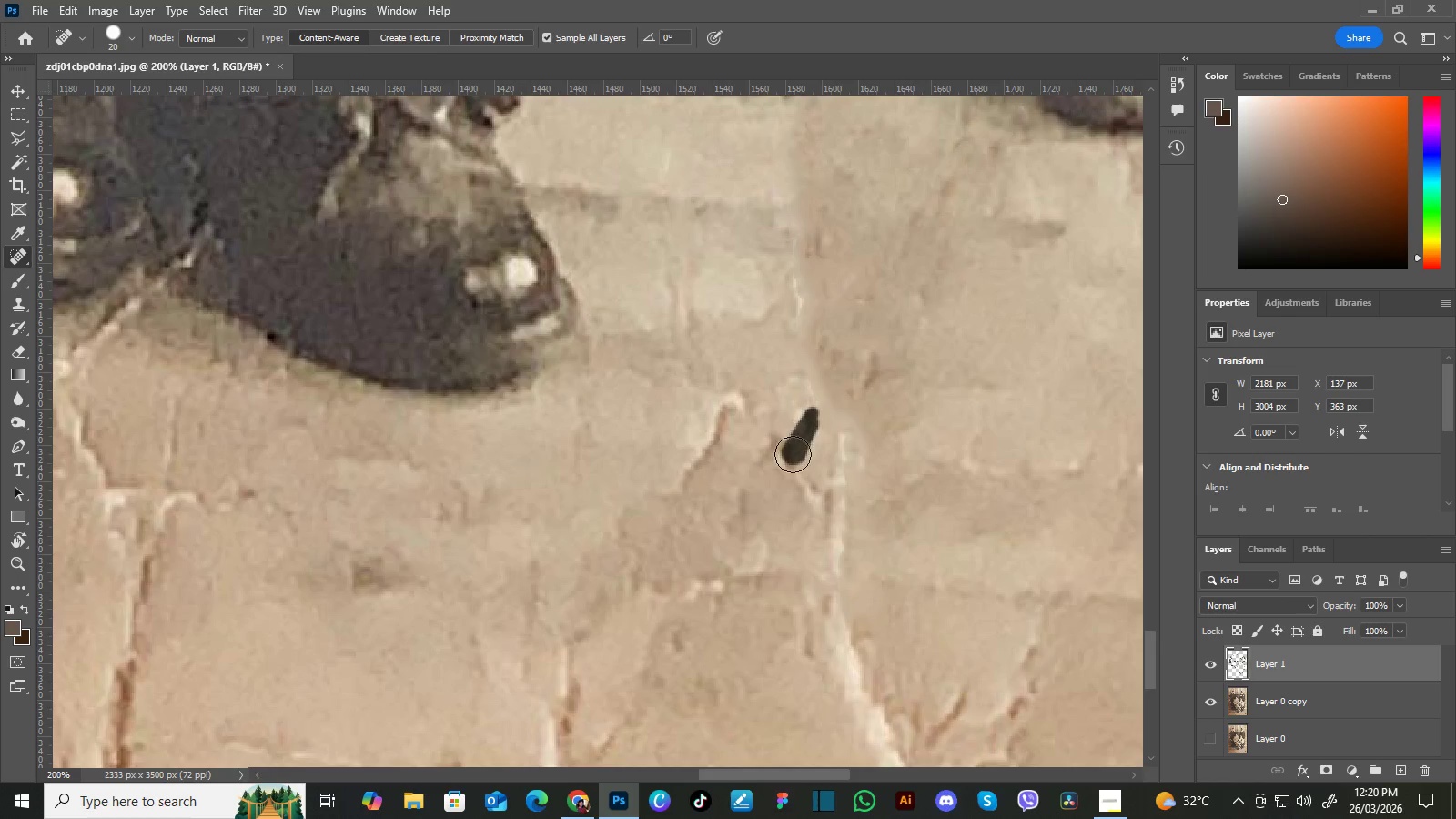 
wait(5.75)
 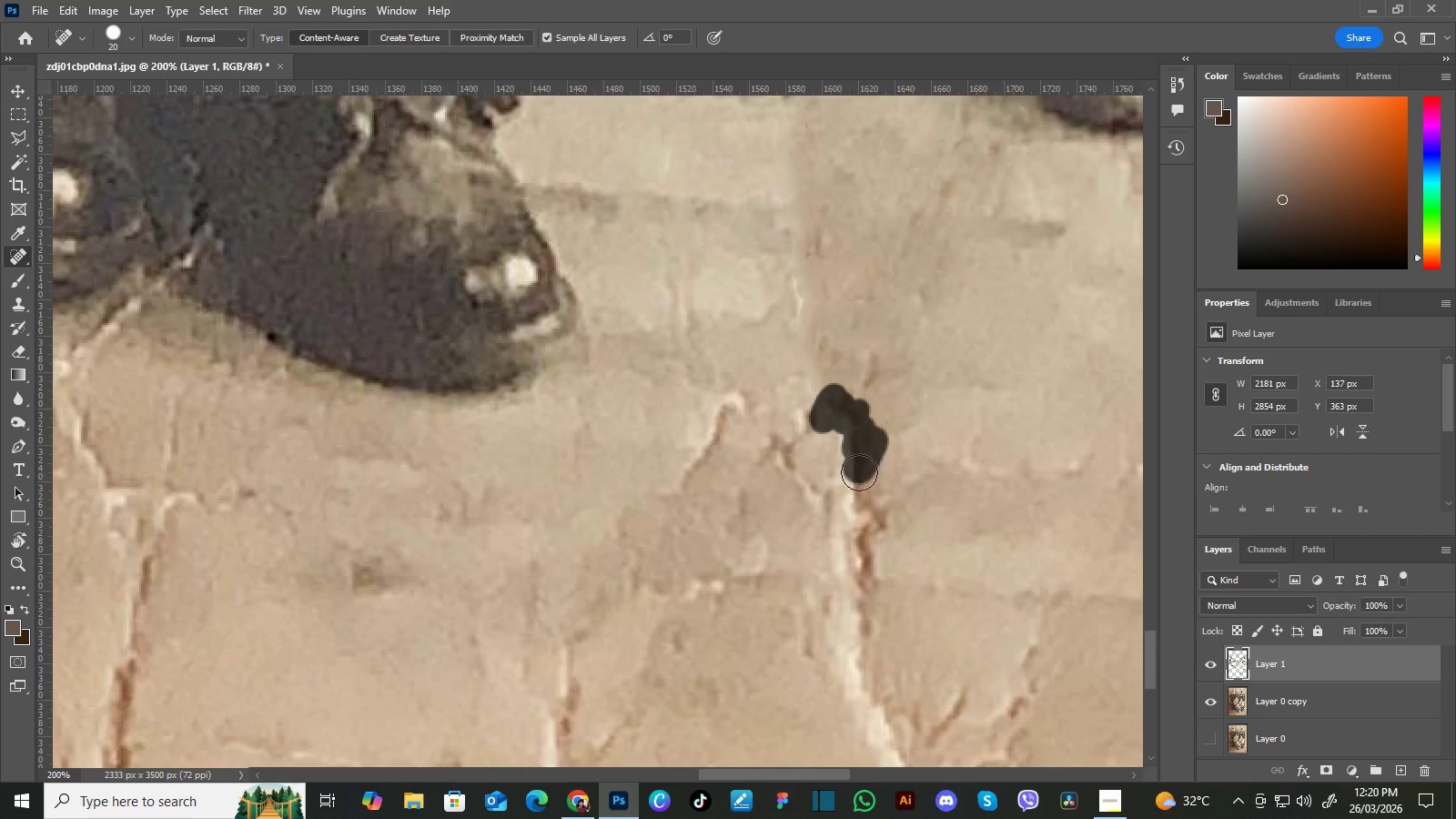 
hold_key(key=Space, duration=0.5)
 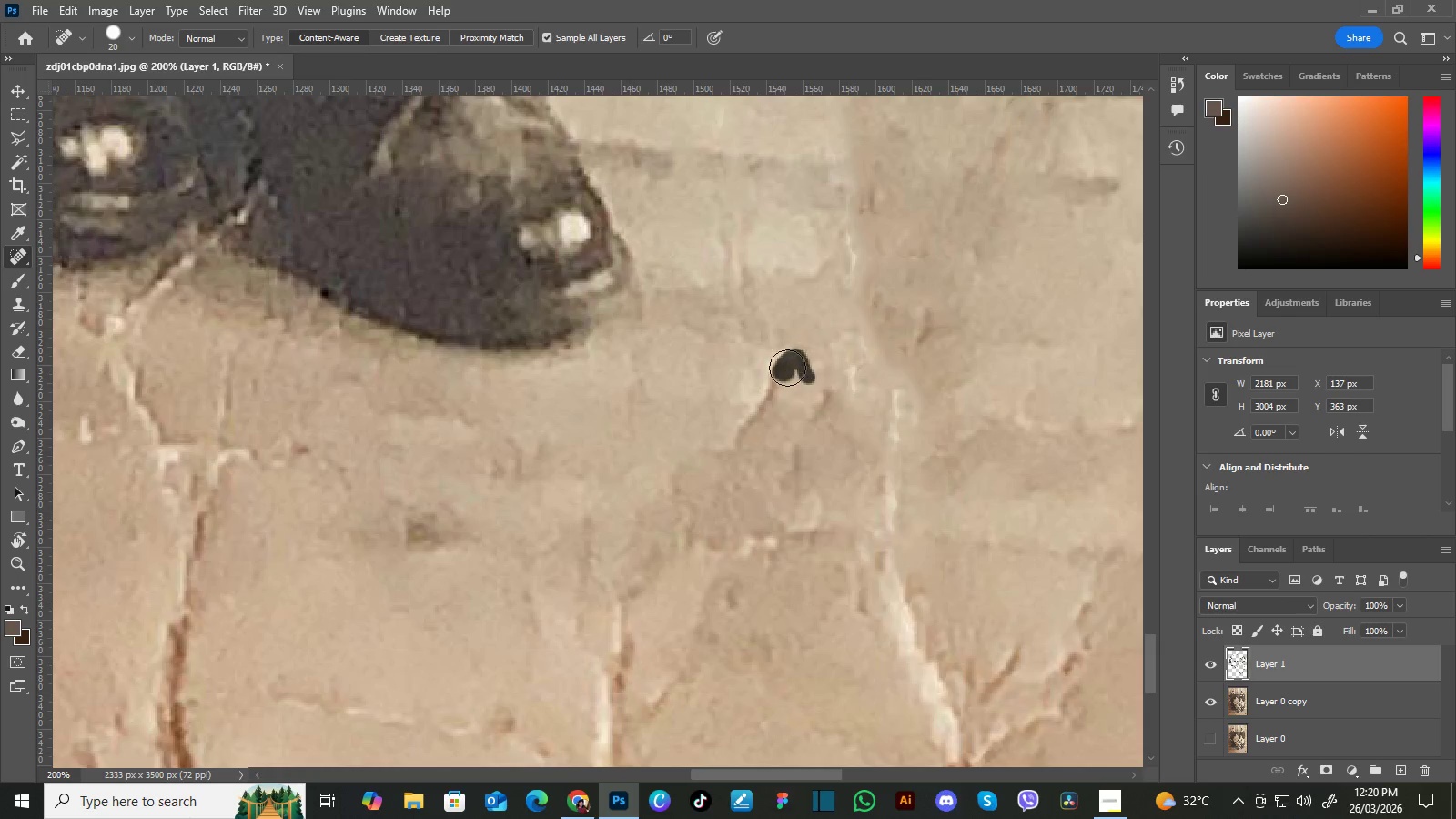 
left_click_drag(start_coordinate=[749, 458], to_coordinate=[803, 414])
 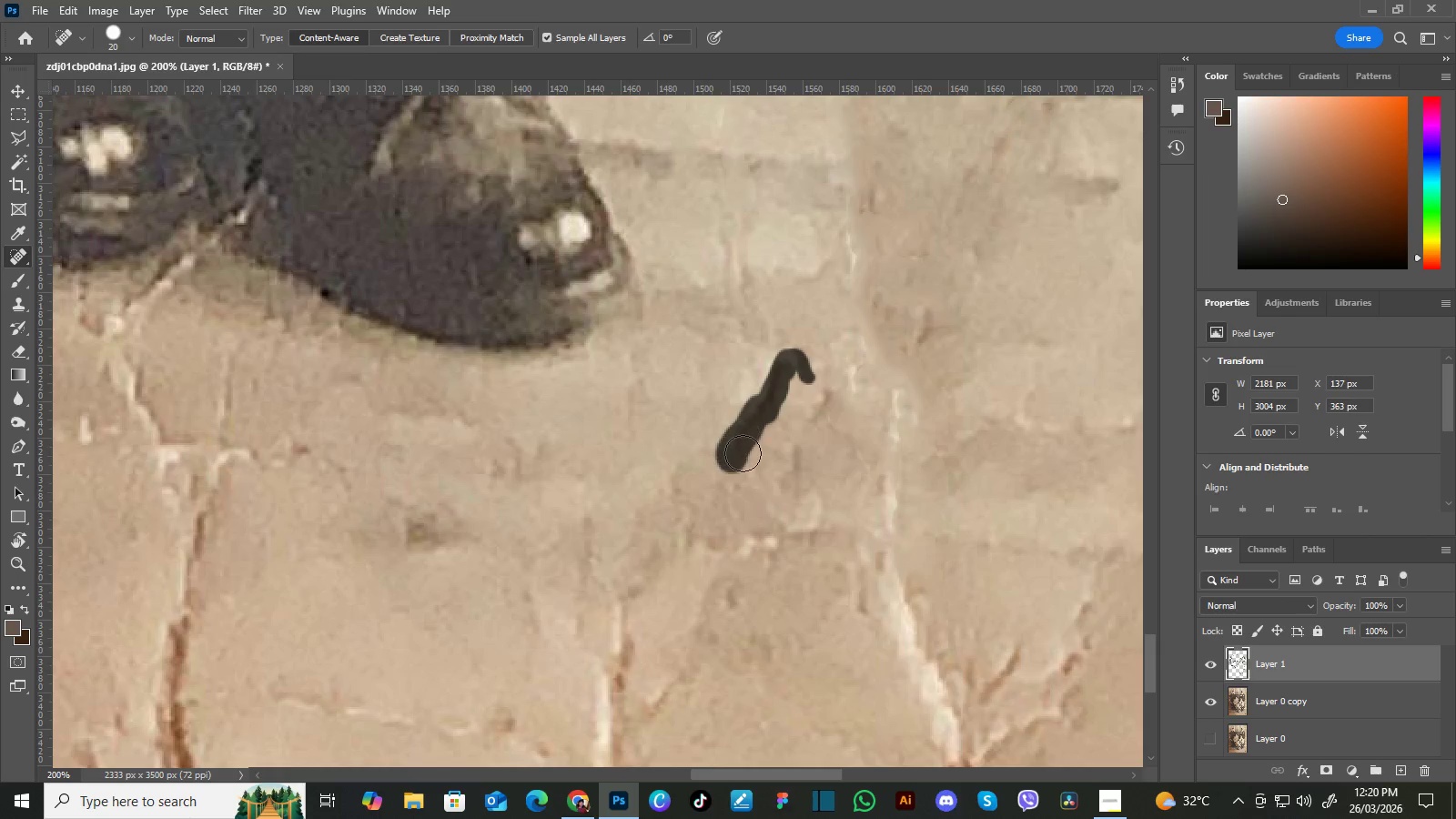 
hold_key(key=Space, duration=1.16)
 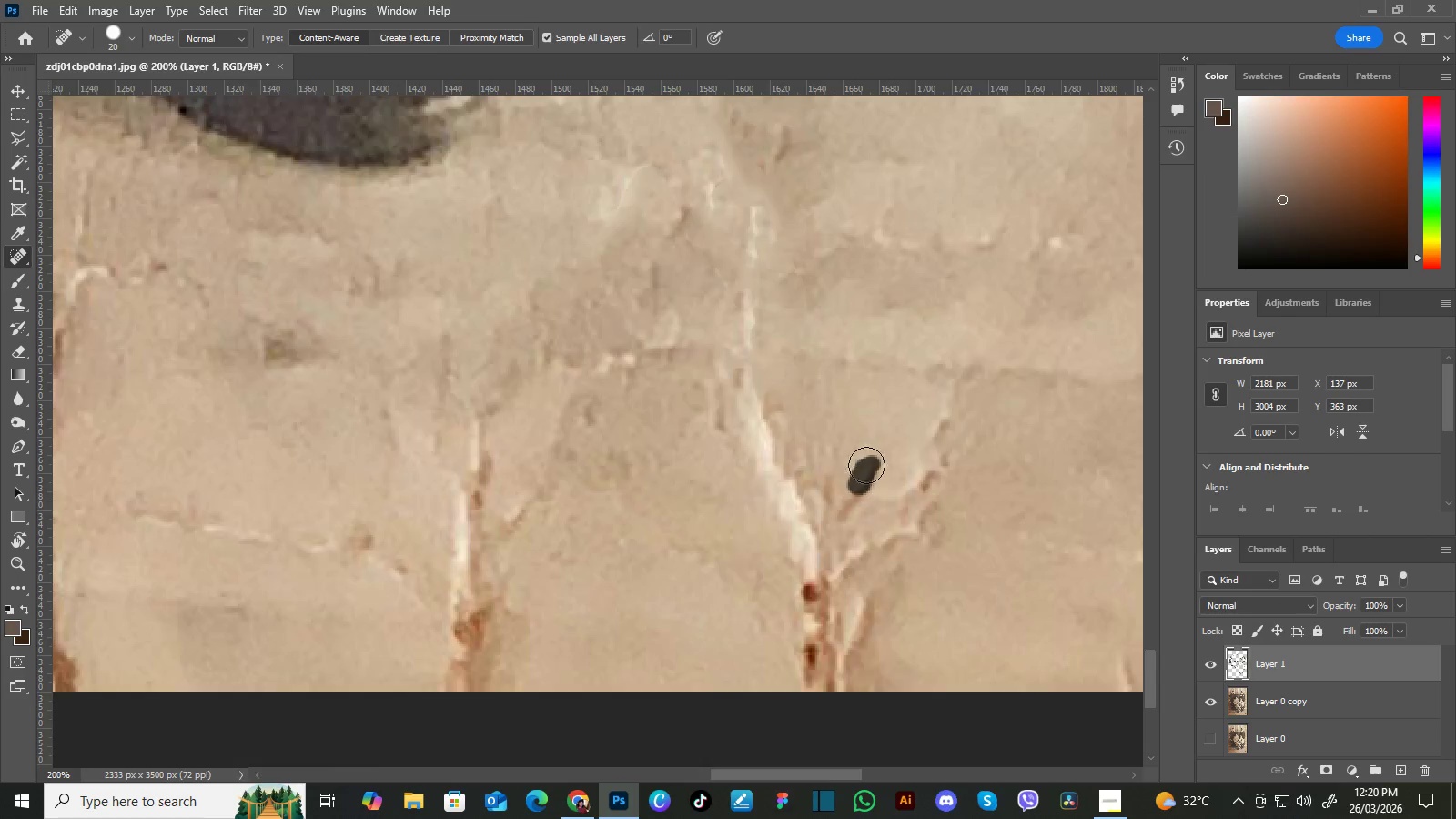 
left_click_drag(start_coordinate=[892, 559], to_coordinate=[789, 441])
 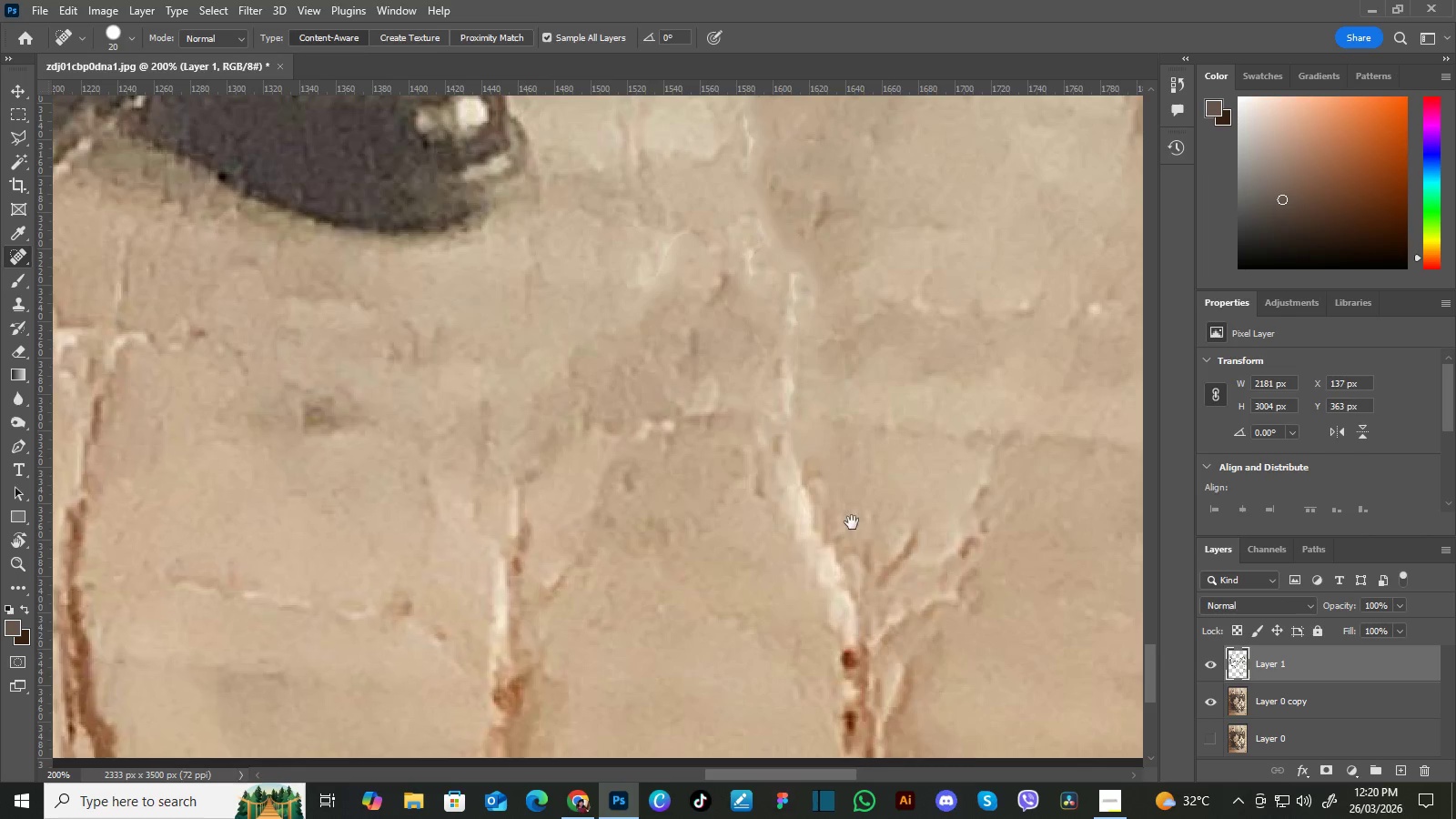 
left_click_drag(start_coordinate=[854, 527], to_coordinate=[814, 460])
 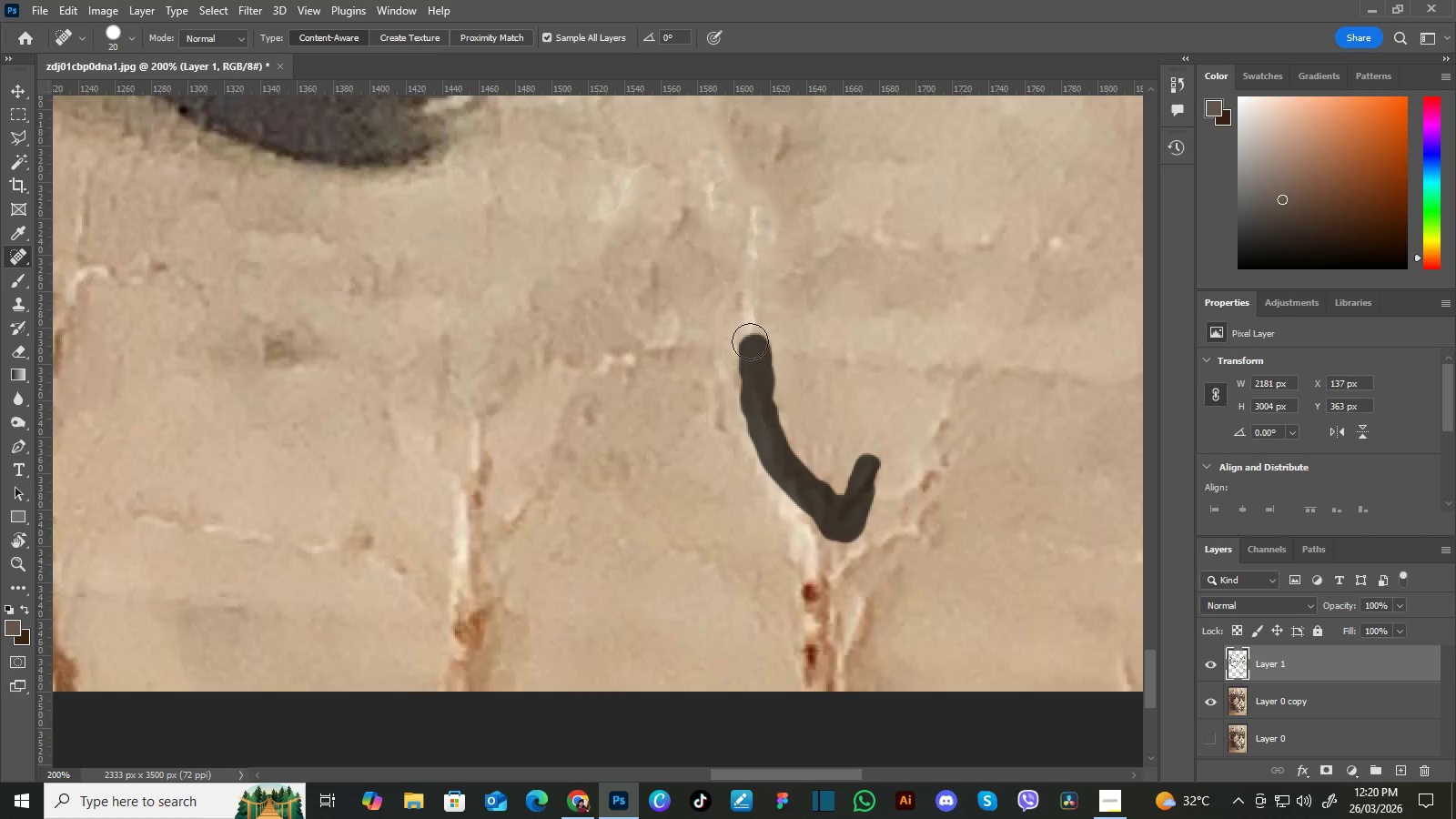 
hold_key(key=Space, duration=0.56)
 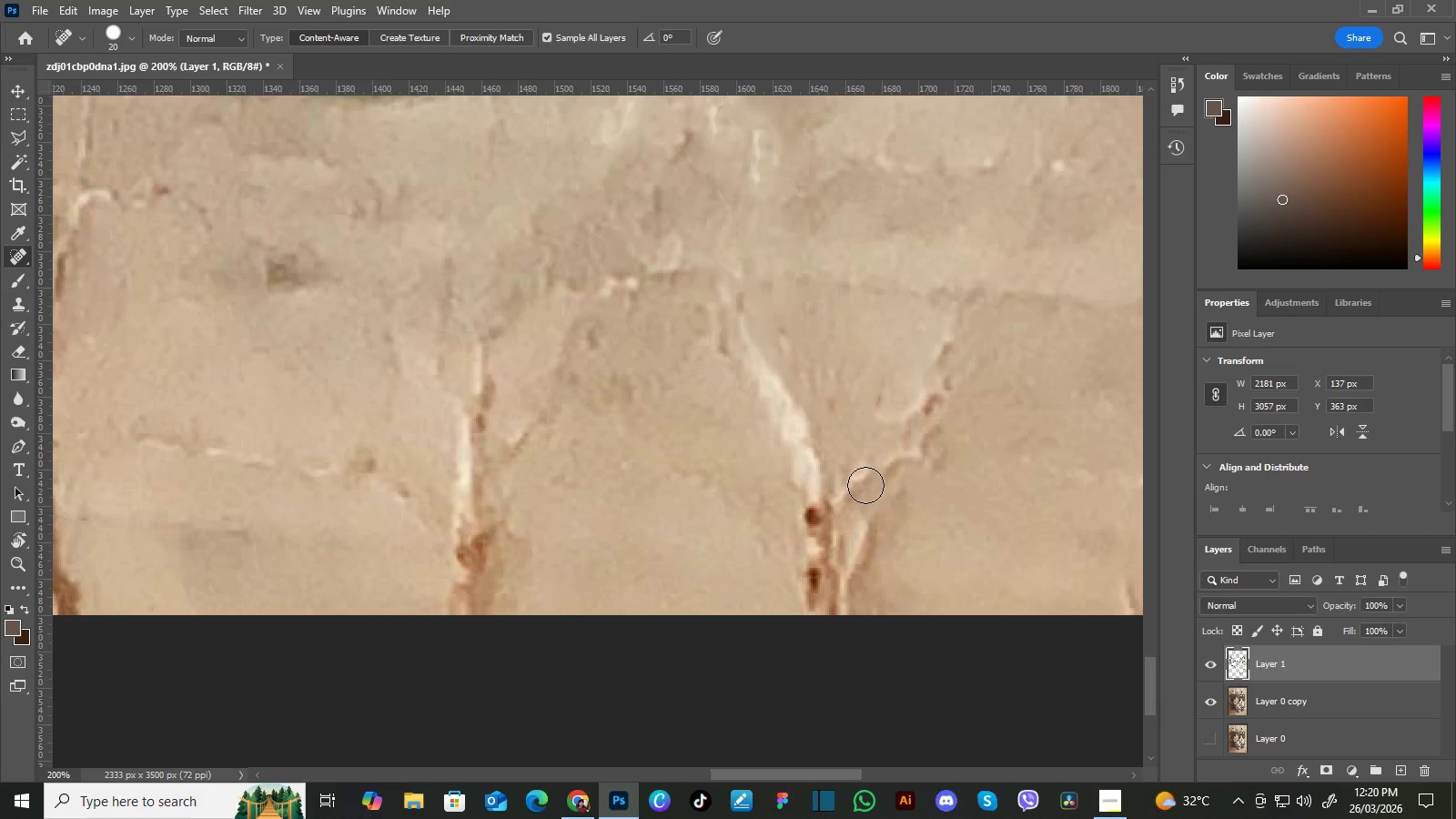 
left_click_drag(start_coordinate=[865, 479], to_coordinate=[868, 403])
 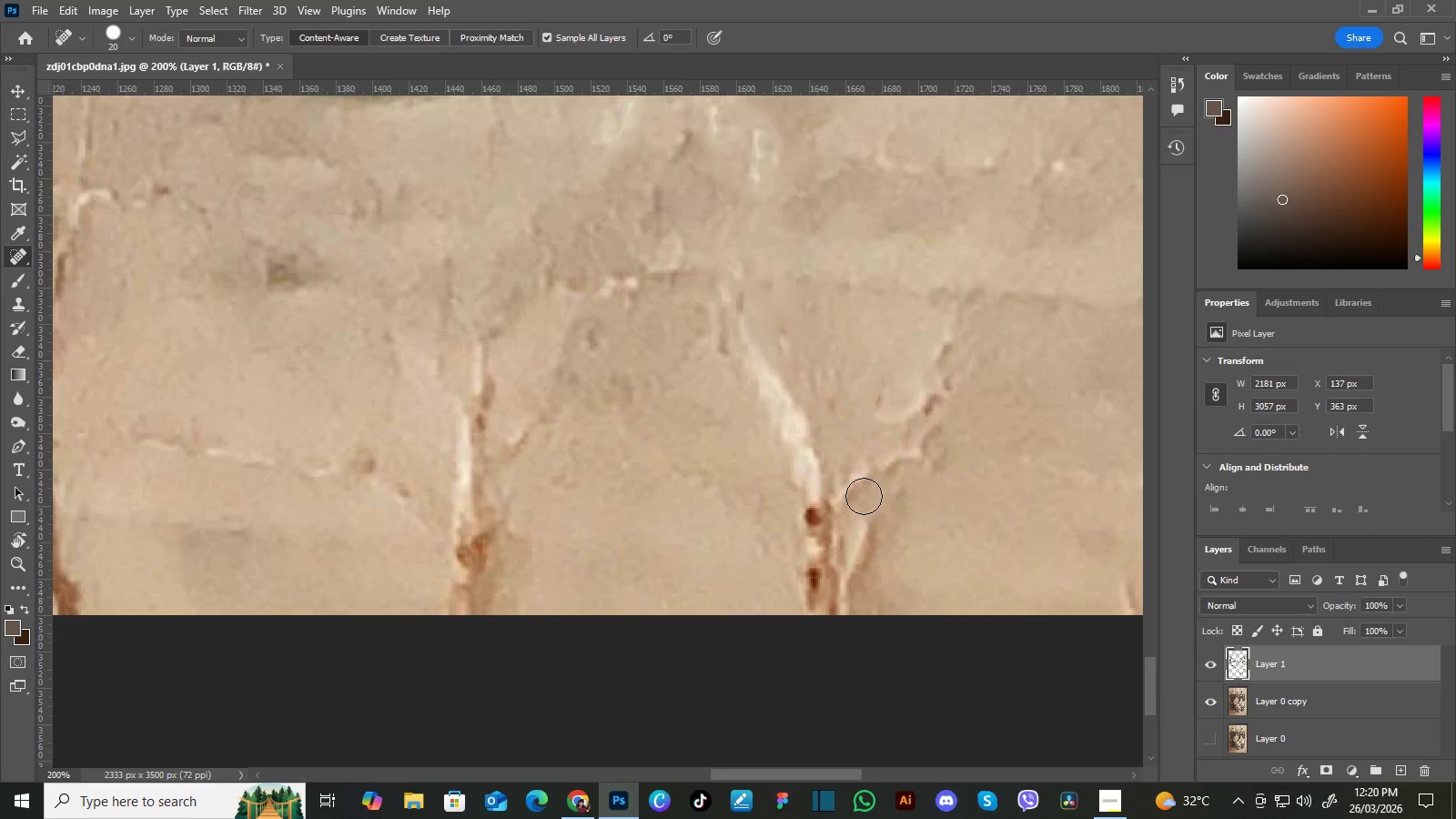 
key(BracketRight)
 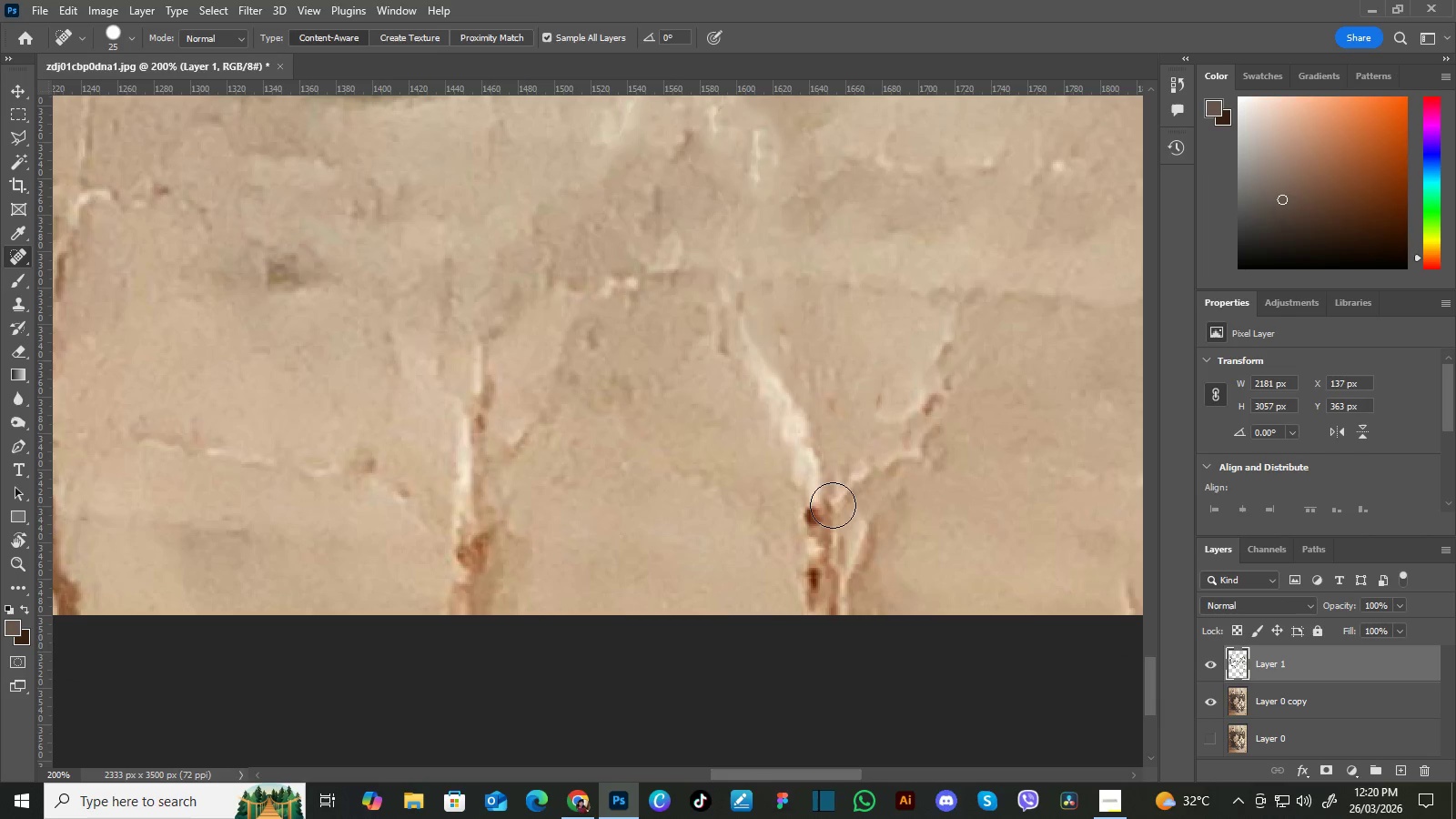 
key(BracketRight)
 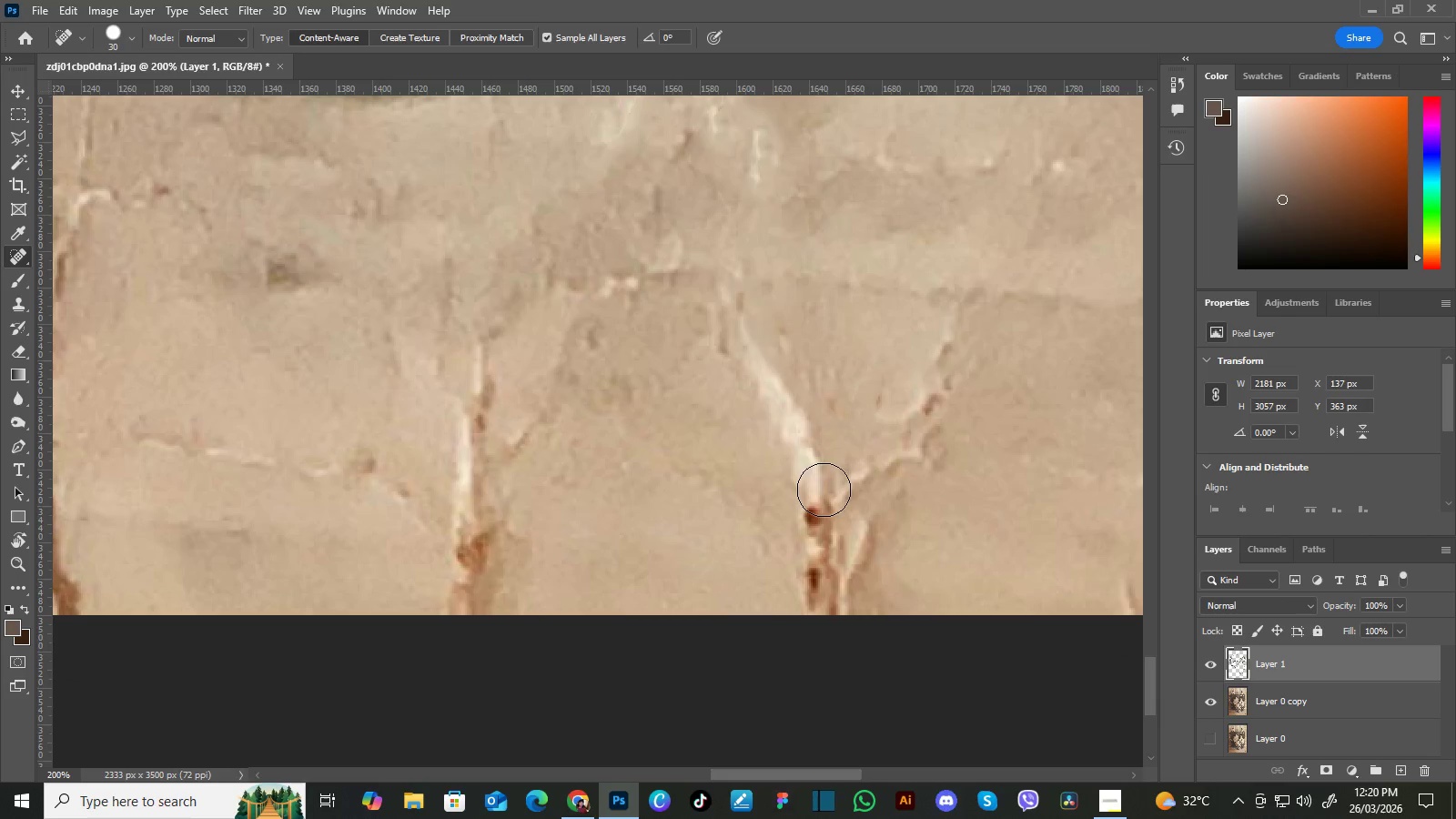 
key(BracketRight)
 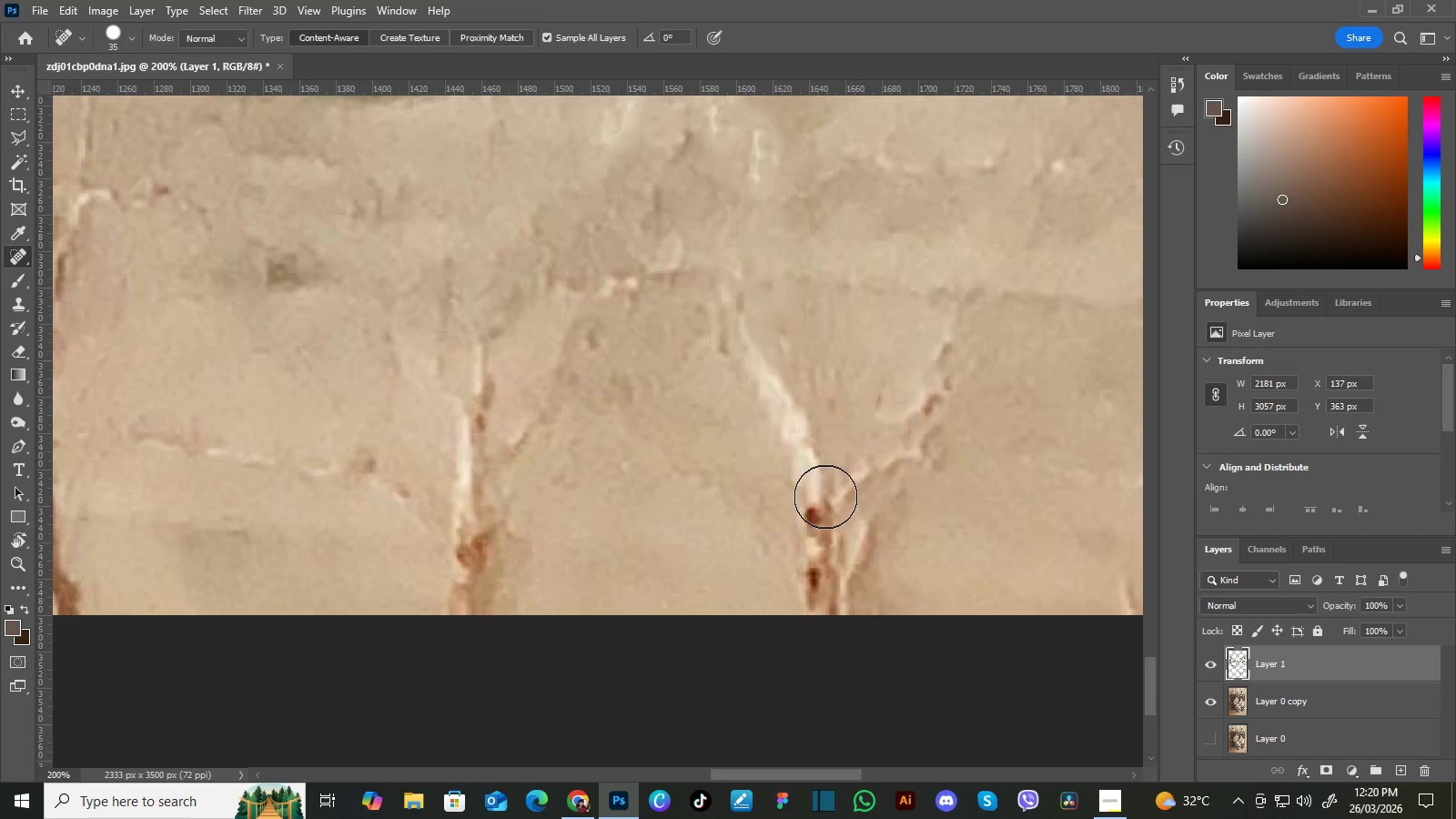 
key(BracketRight)
 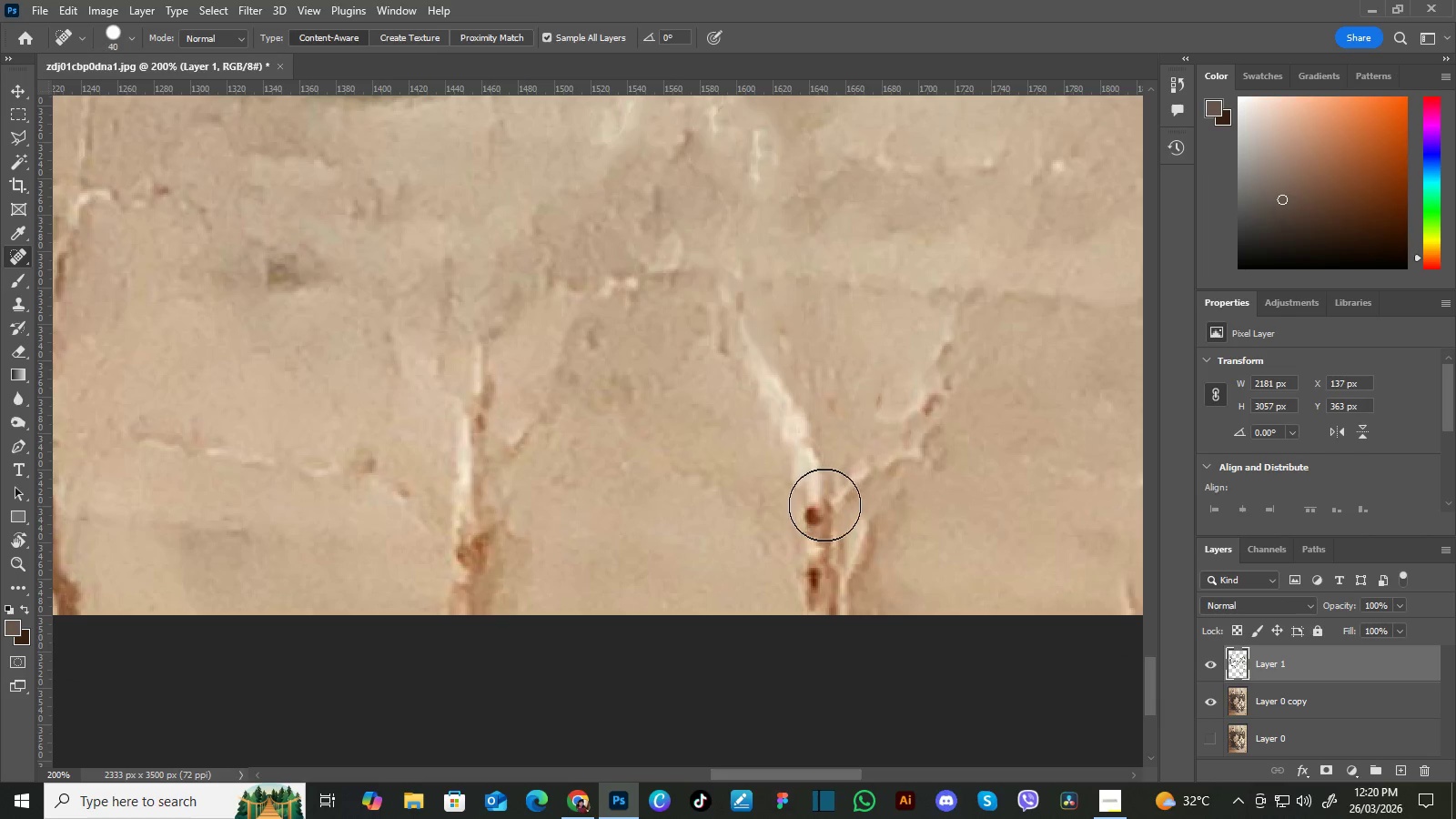 
key(BracketRight)
 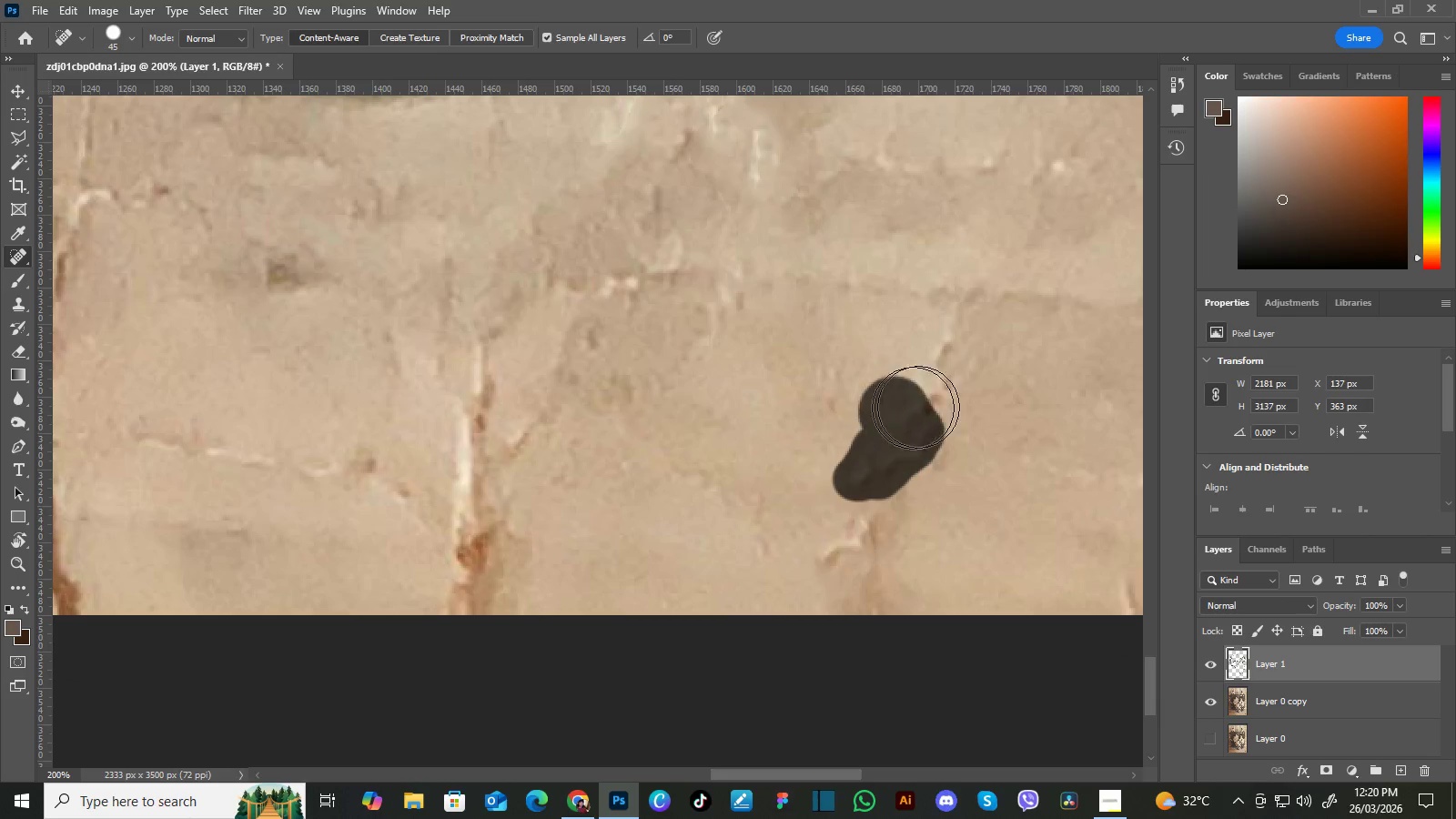 
hold_key(key=Space, duration=0.77)
 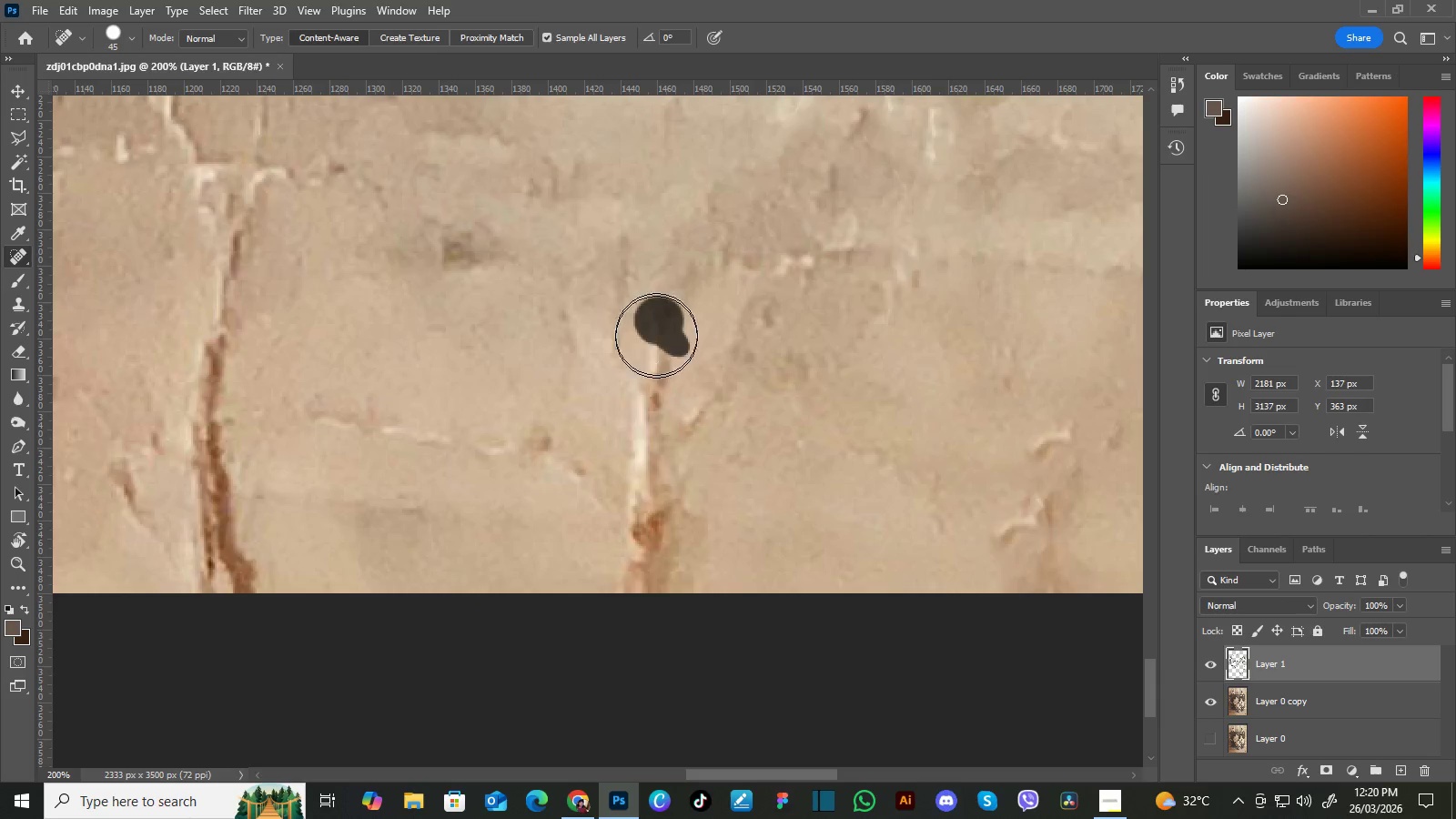 
left_click_drag(start_coordinate=[628, 514], to_coordinate=[804, 492])
 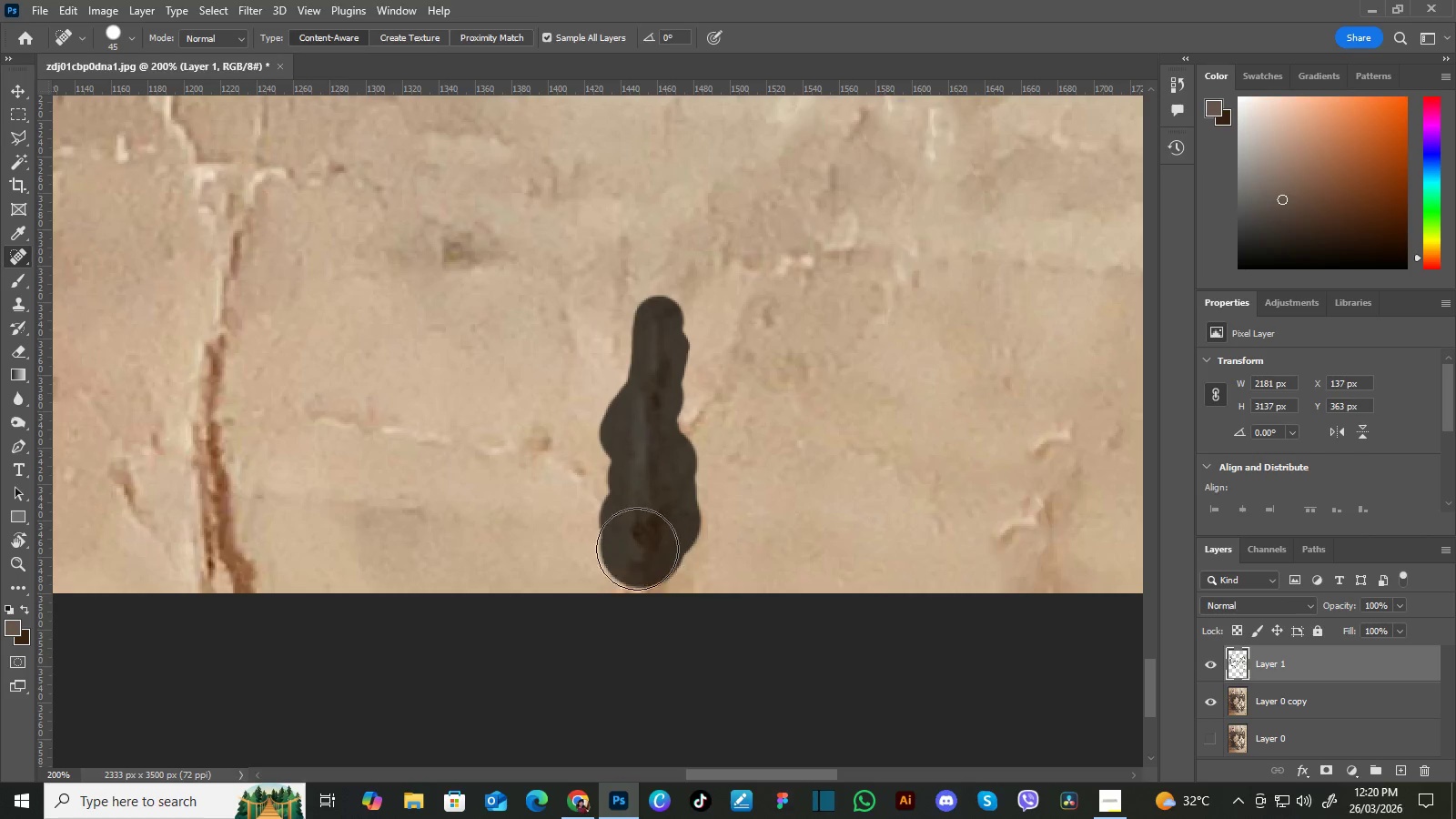 
hold_key(key=Space, duration=1.08)
 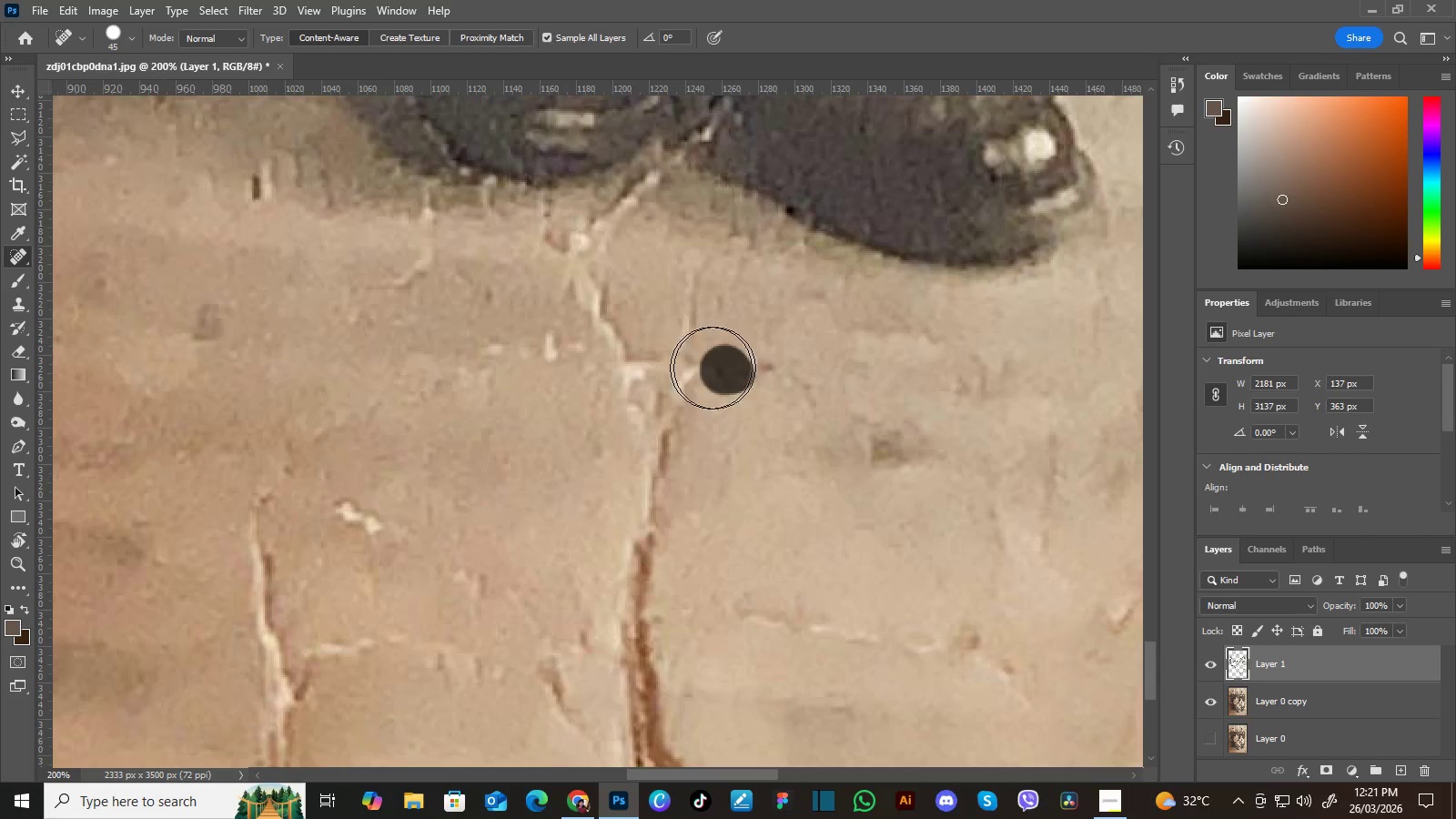 
left_click_drag(start_coordinate=[570, 450], to_coordinate=[825, 552])
 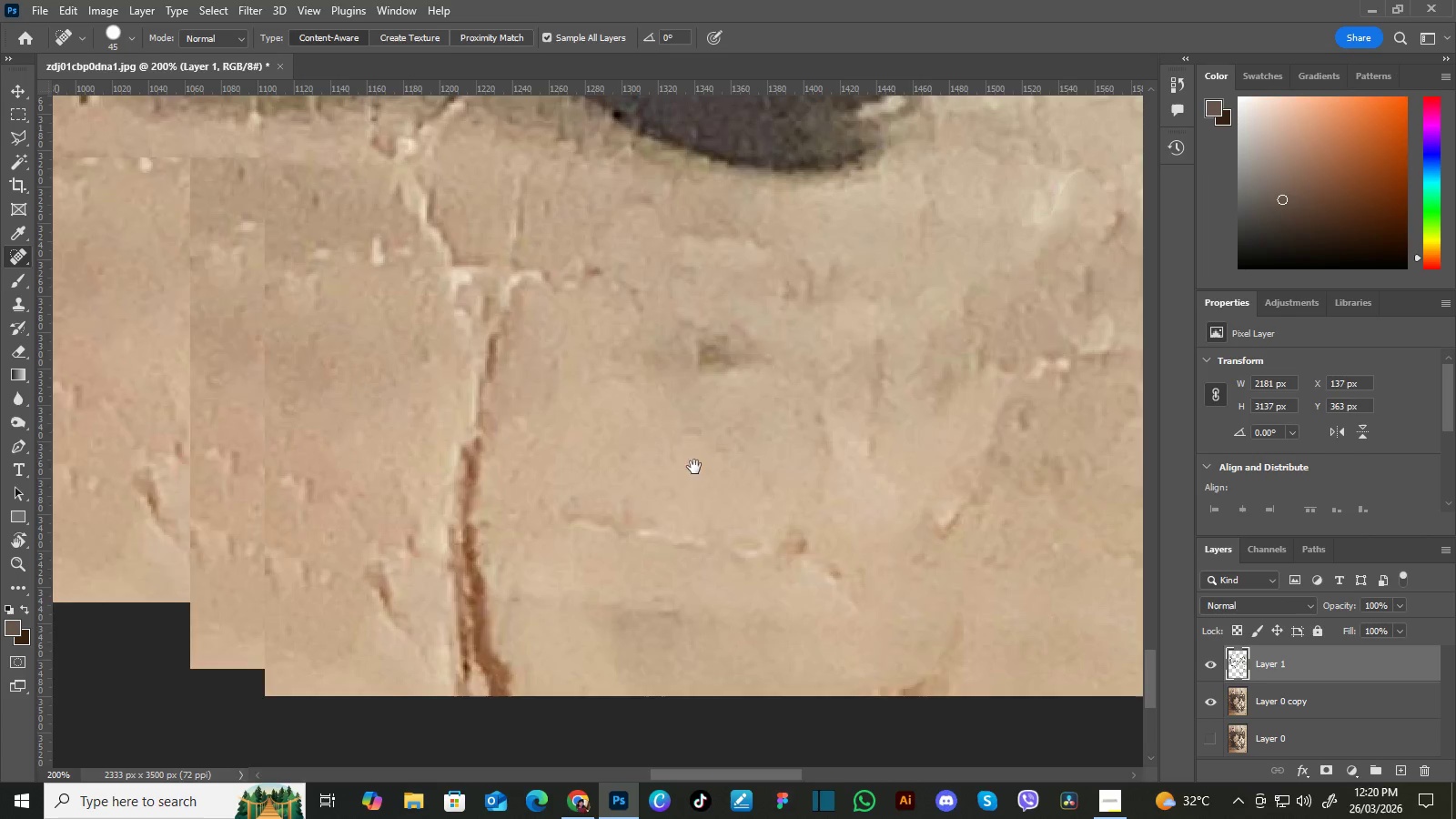 
left_click_drag(start_coordinate=[636, 432], to_coordinate=[809, 528])
 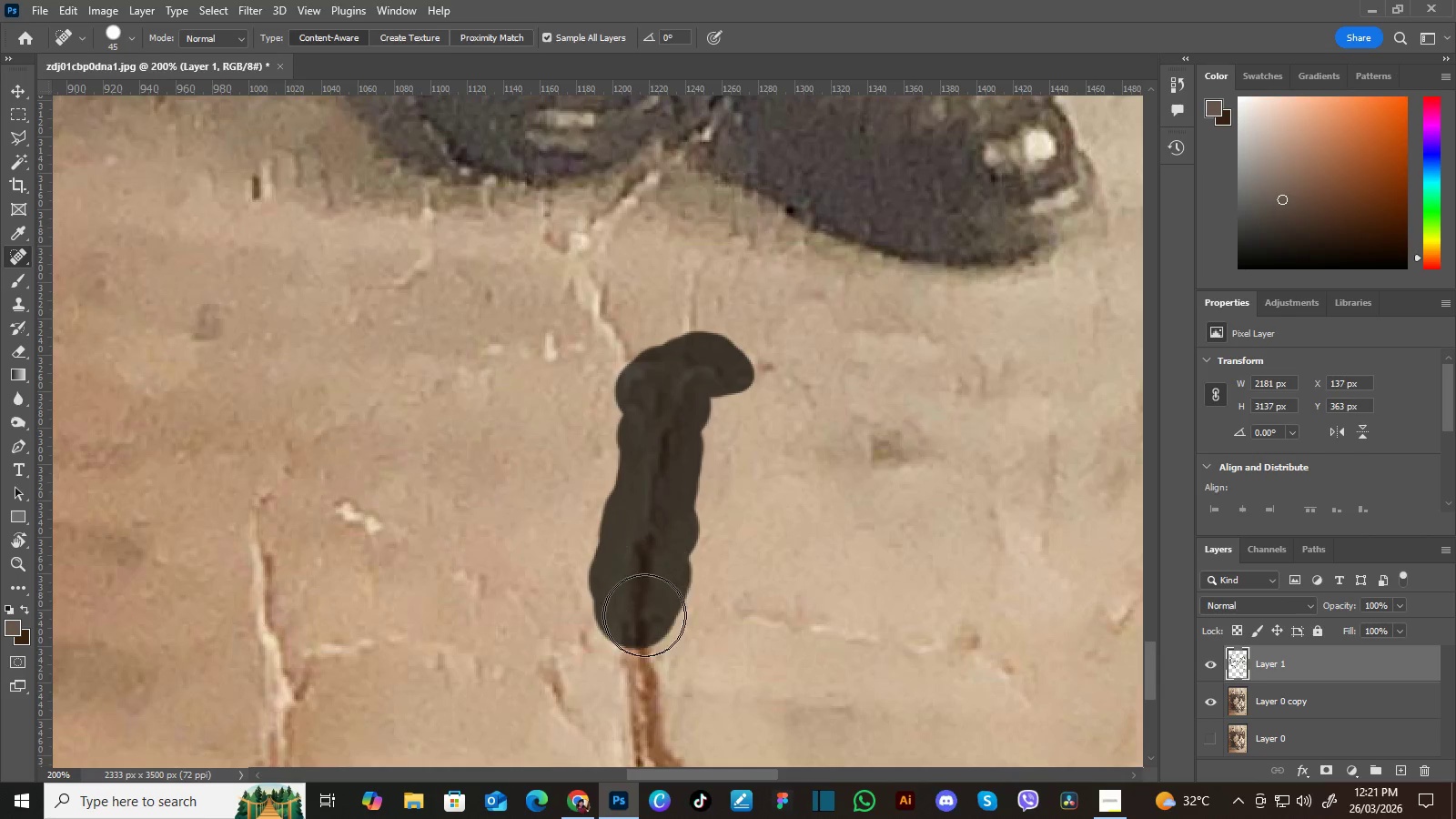 
hold_key(key=Space, duration=0.94)
 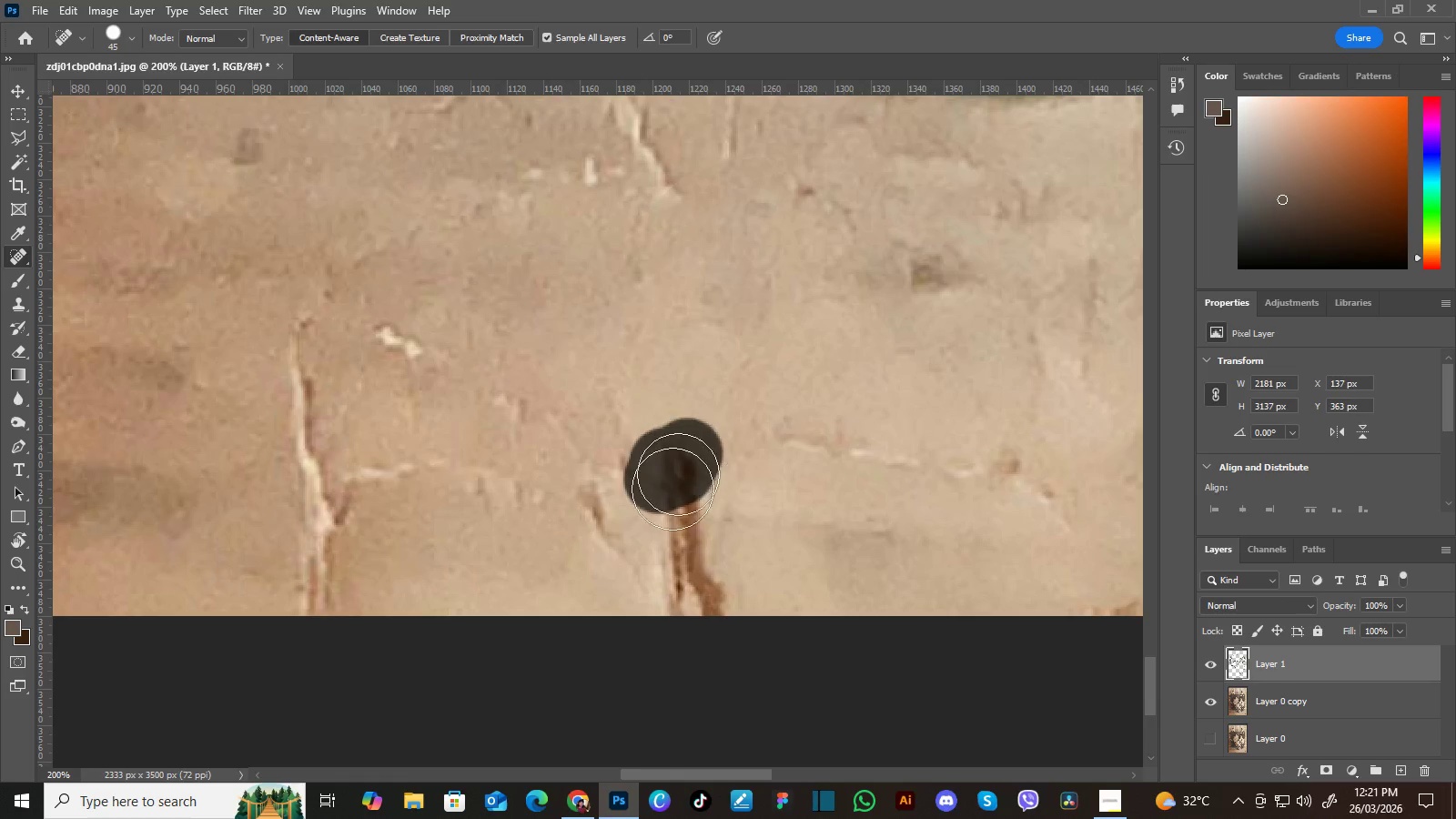 
left_click_drag(start_coordinate=[732, 584], to_coordinate=[772, 409])
 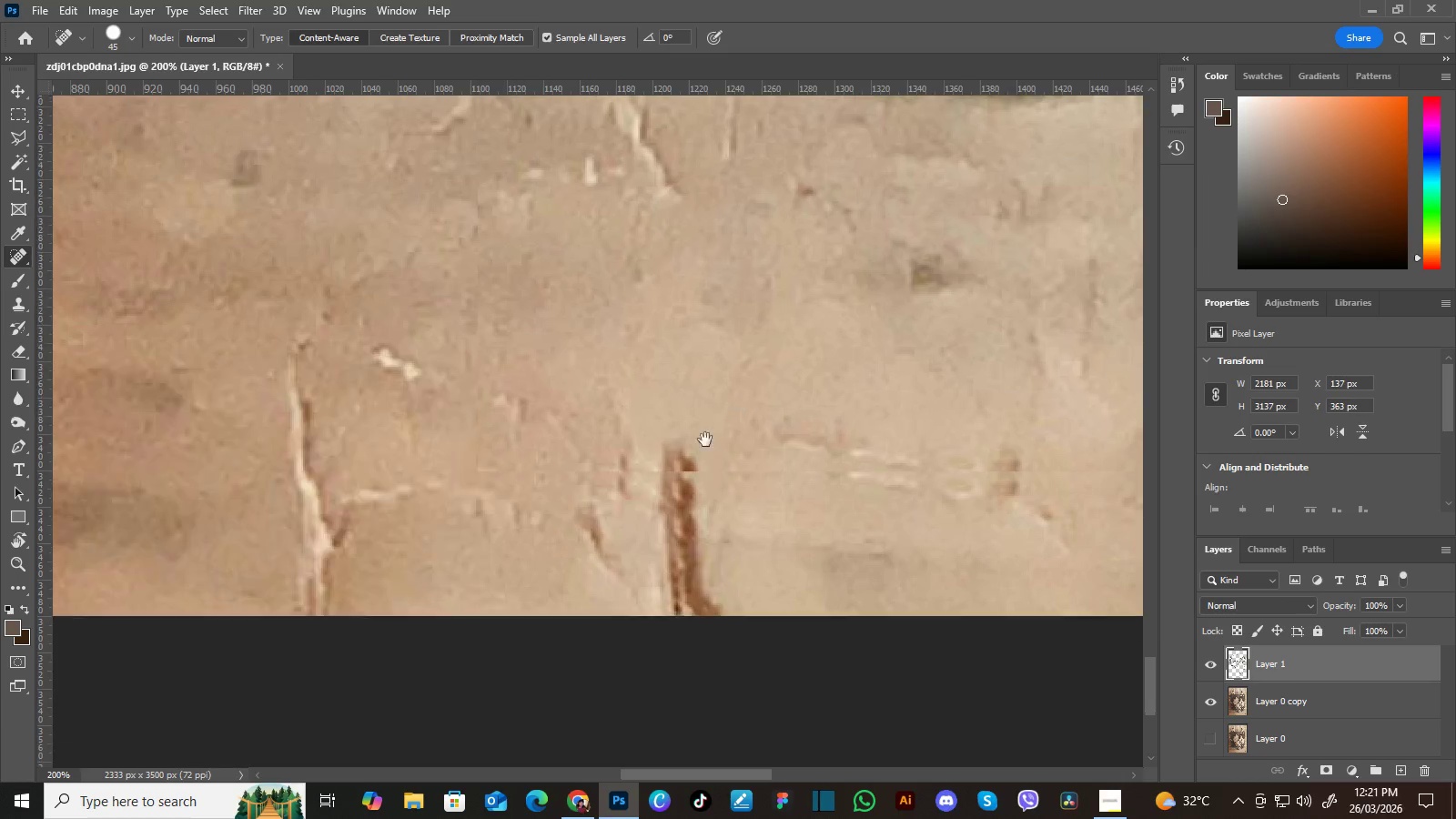 
hold_key(key=Space, duration=2.2)
 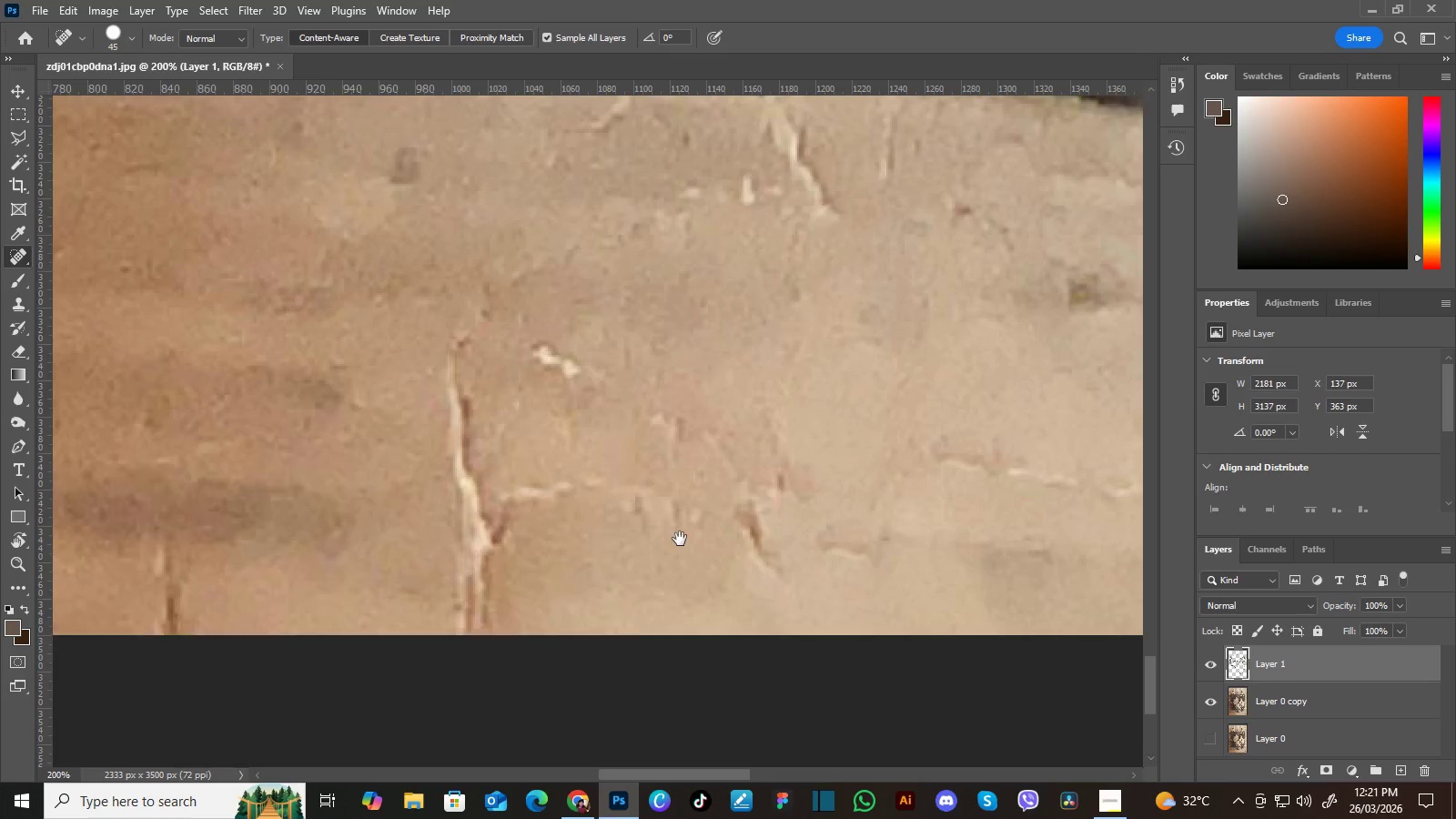 
hold_key(key=Space, duration=0.61)
 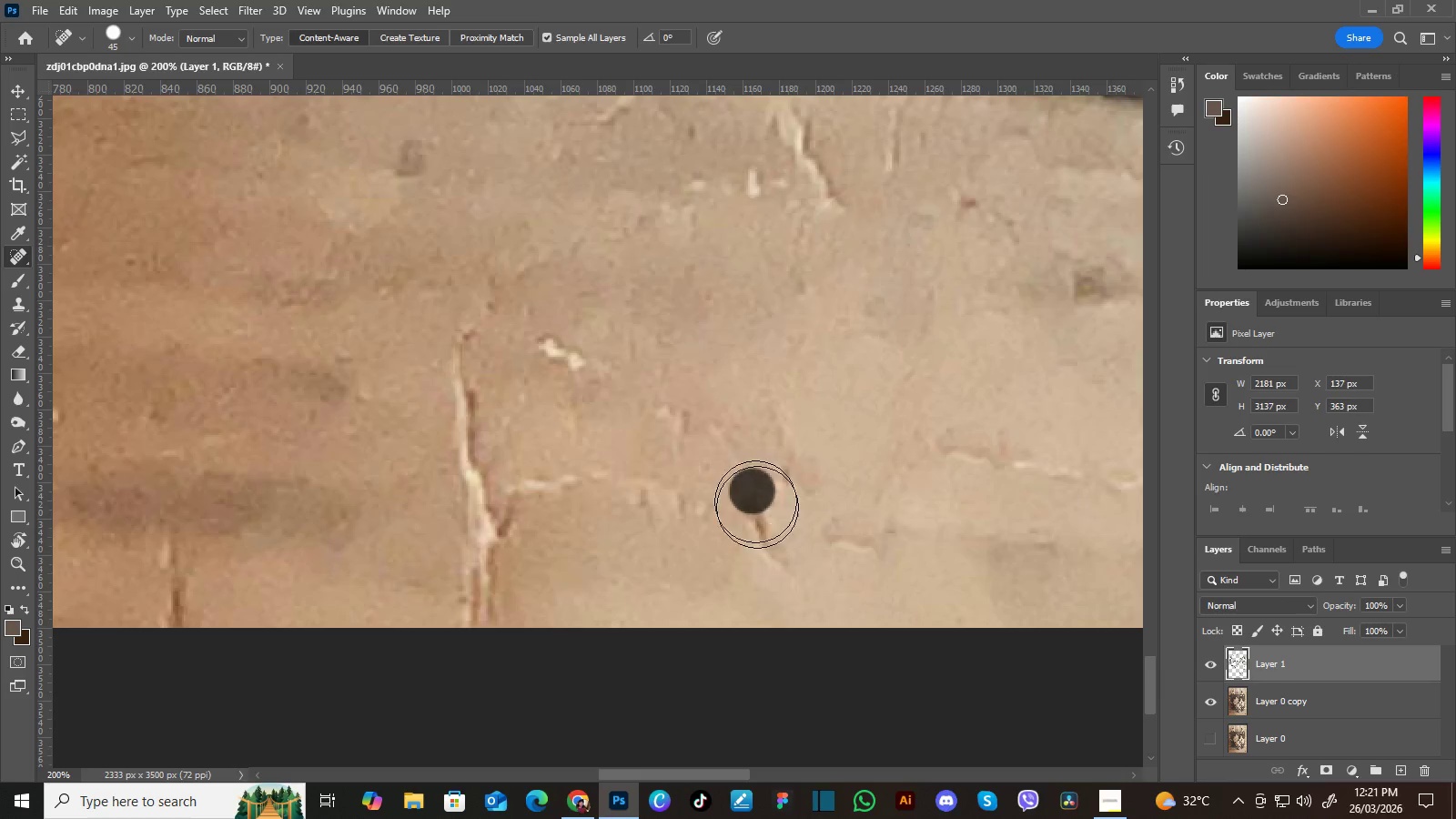 
left_click_drag(start_coordinate=[517, 527], to_coordinate=[680, 539])
 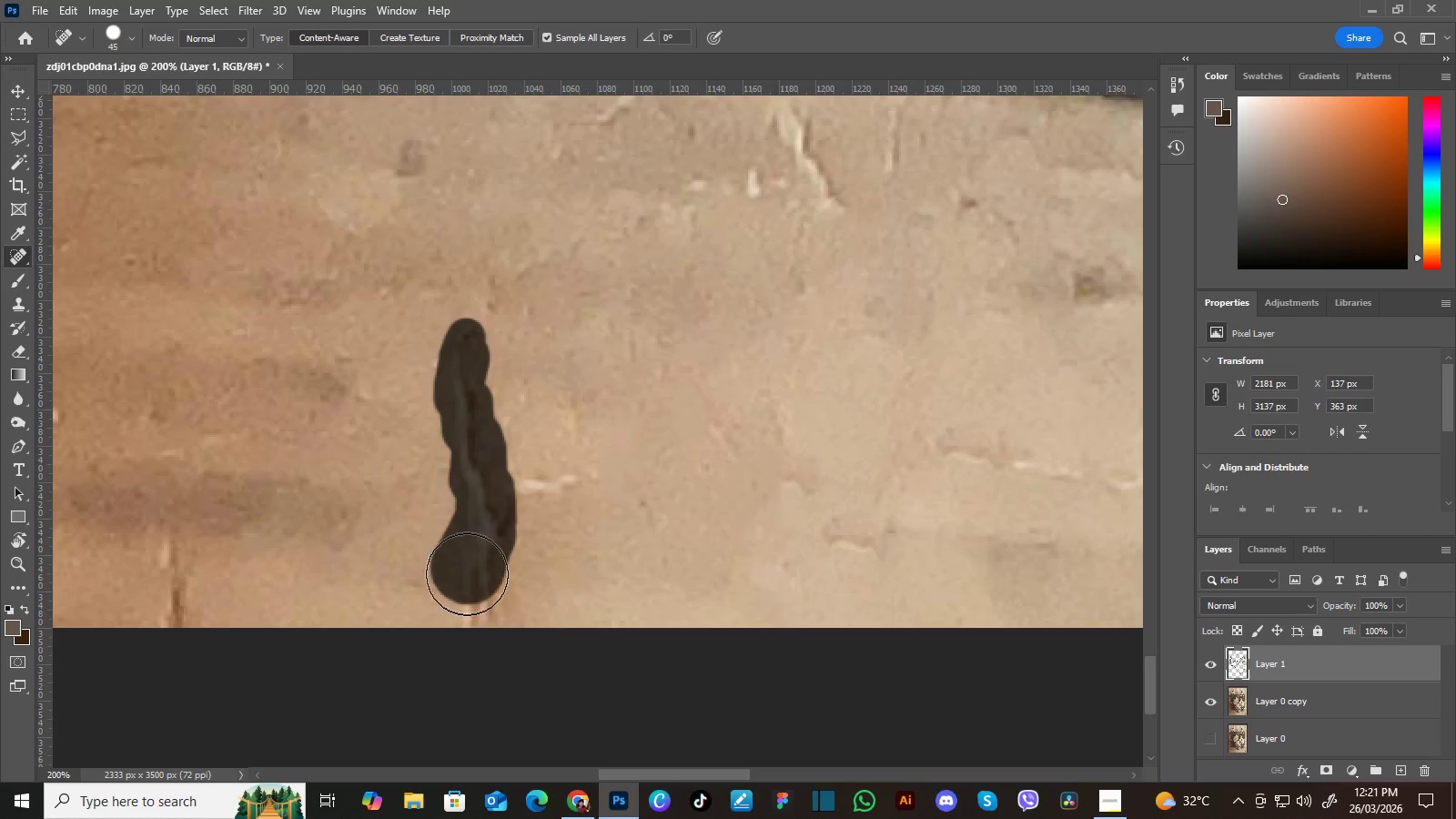 
wait(6.89)
 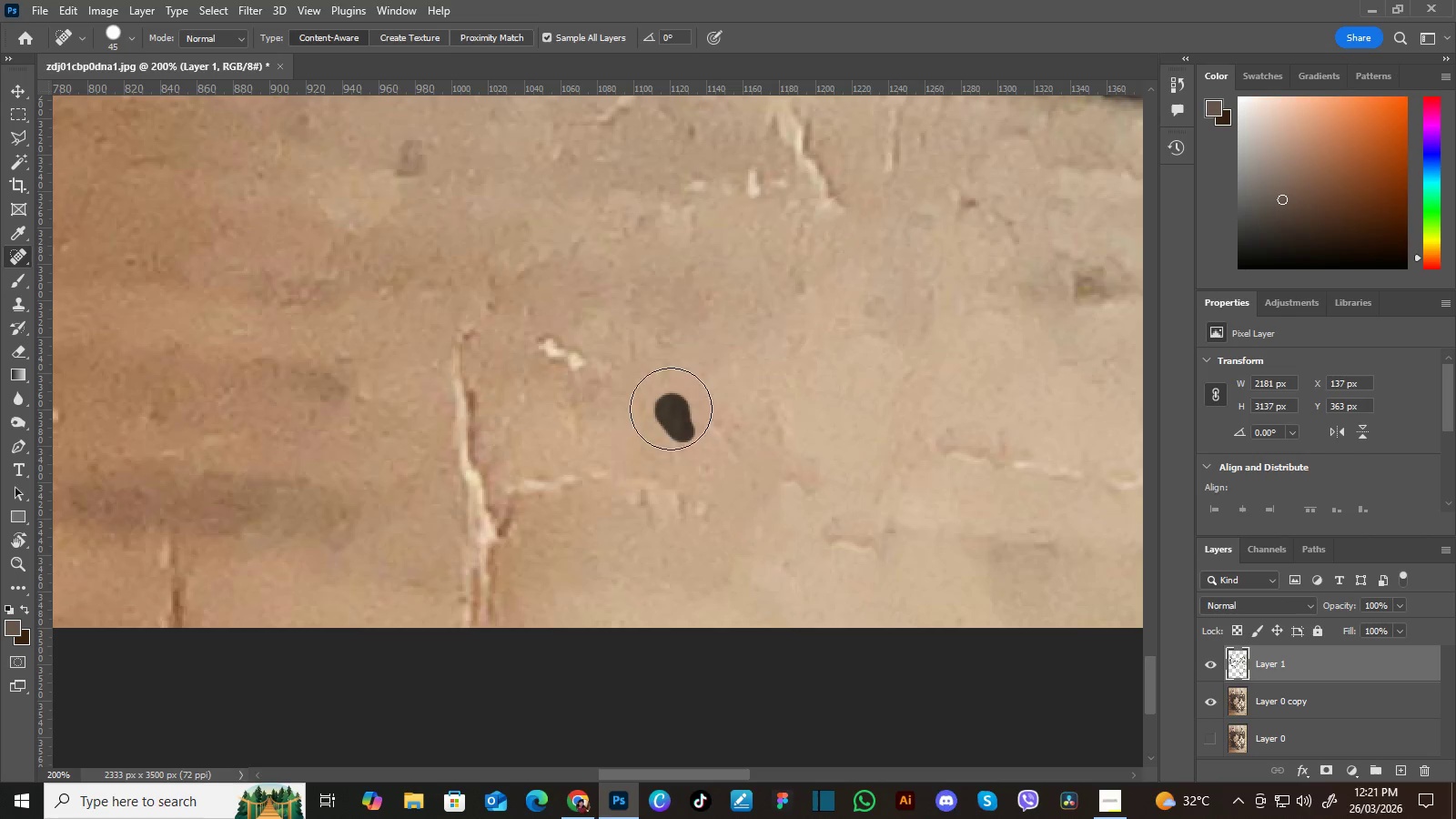 
hold_key(key=Space, duration=1.25)
 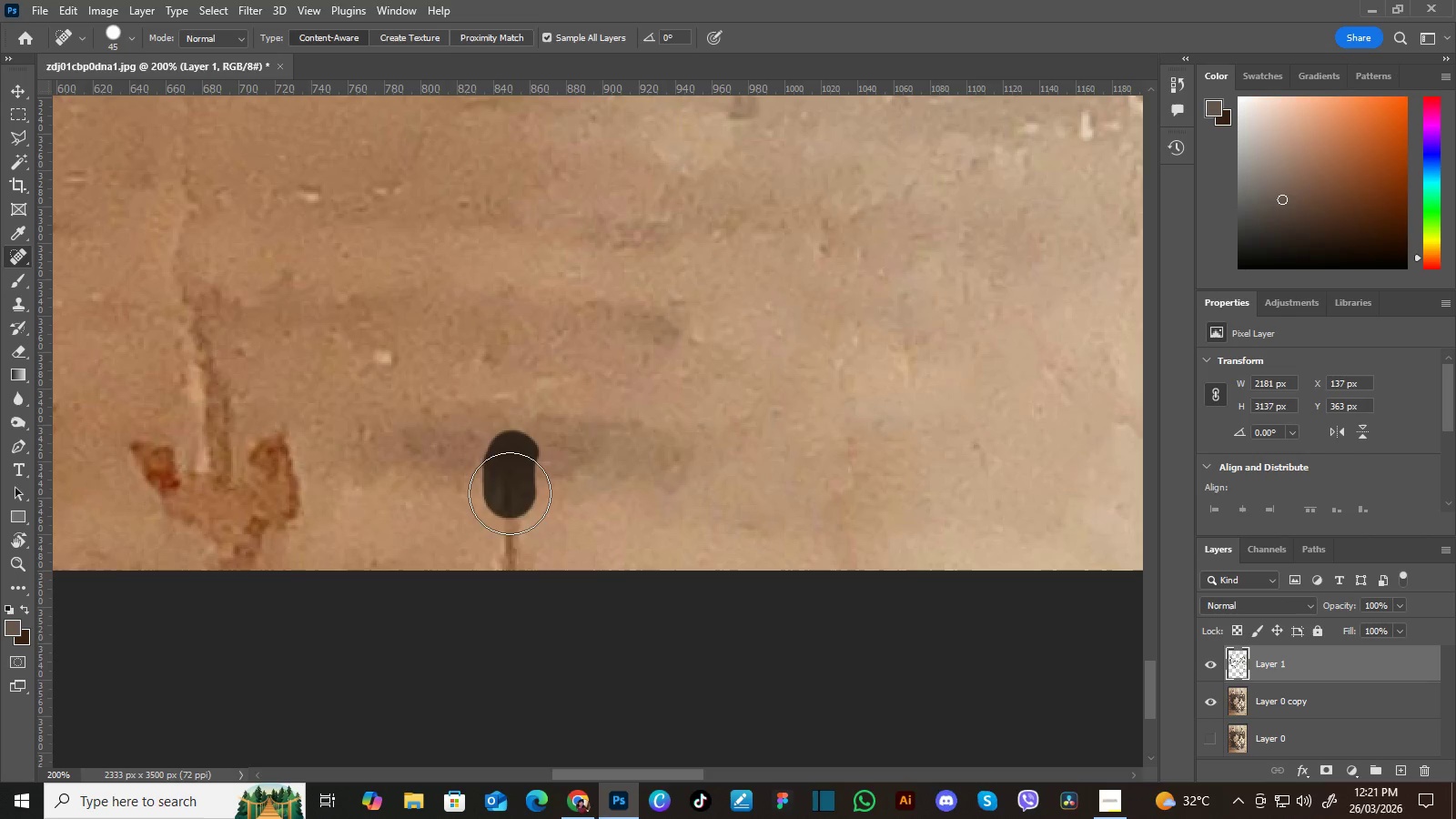 
left_click_drag(start_coordinate=[406, 487], to_coordinate=[638, 446])
 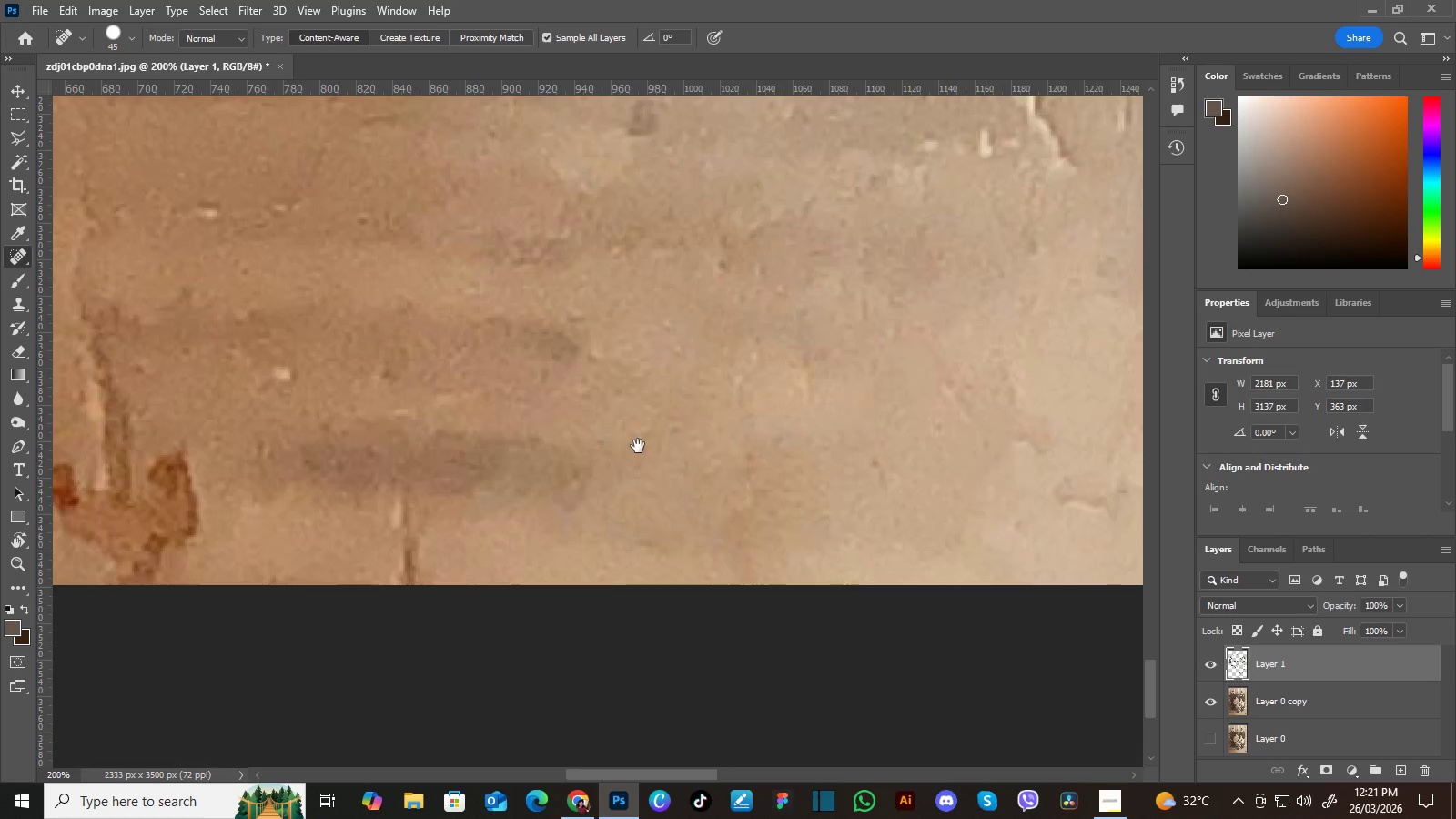 
left_click_drag(start_coordinate=[491, 471], to_coordinate=[592, 455])
 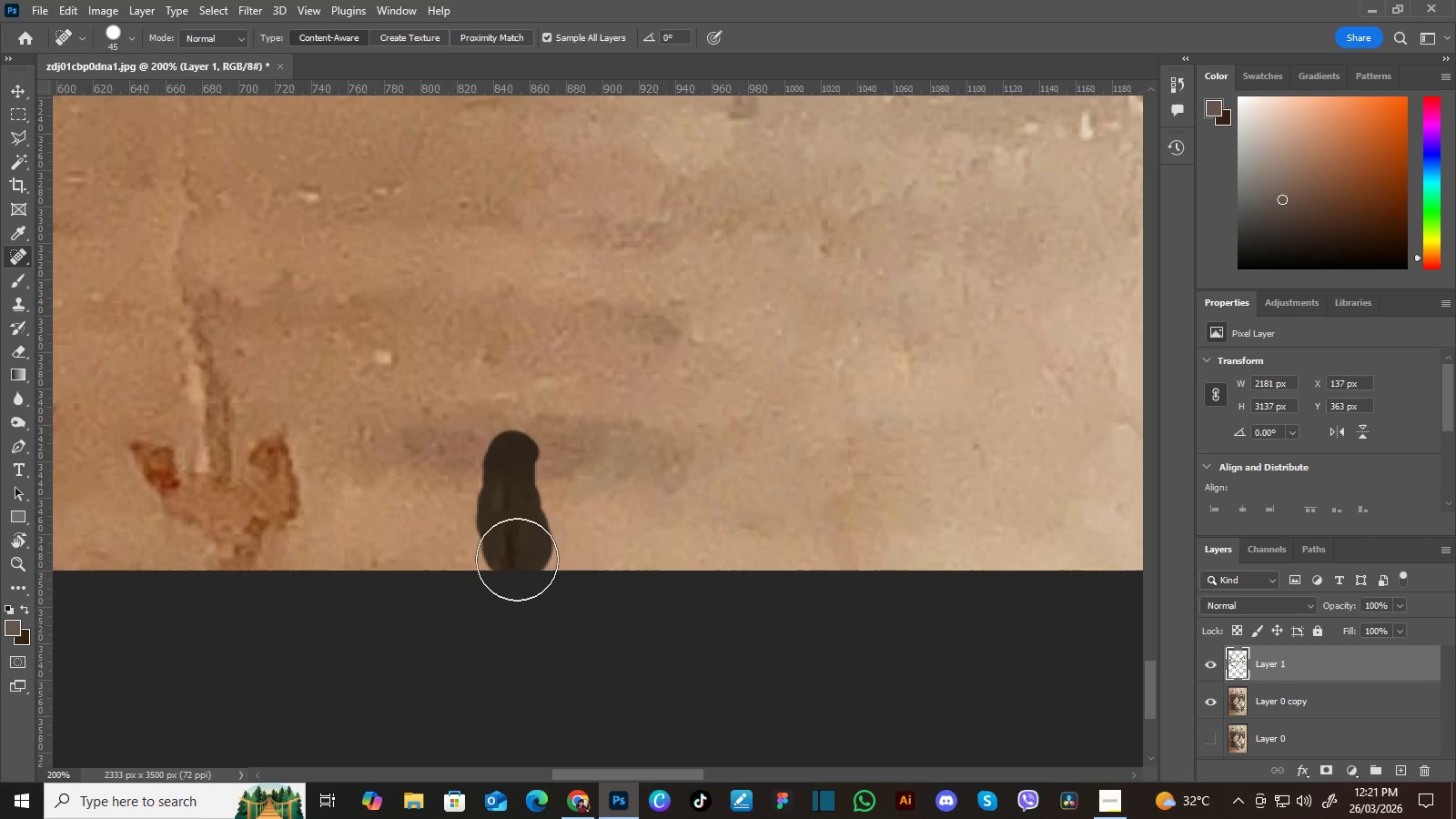 
hold_key(key=Space, duration=1.5)
 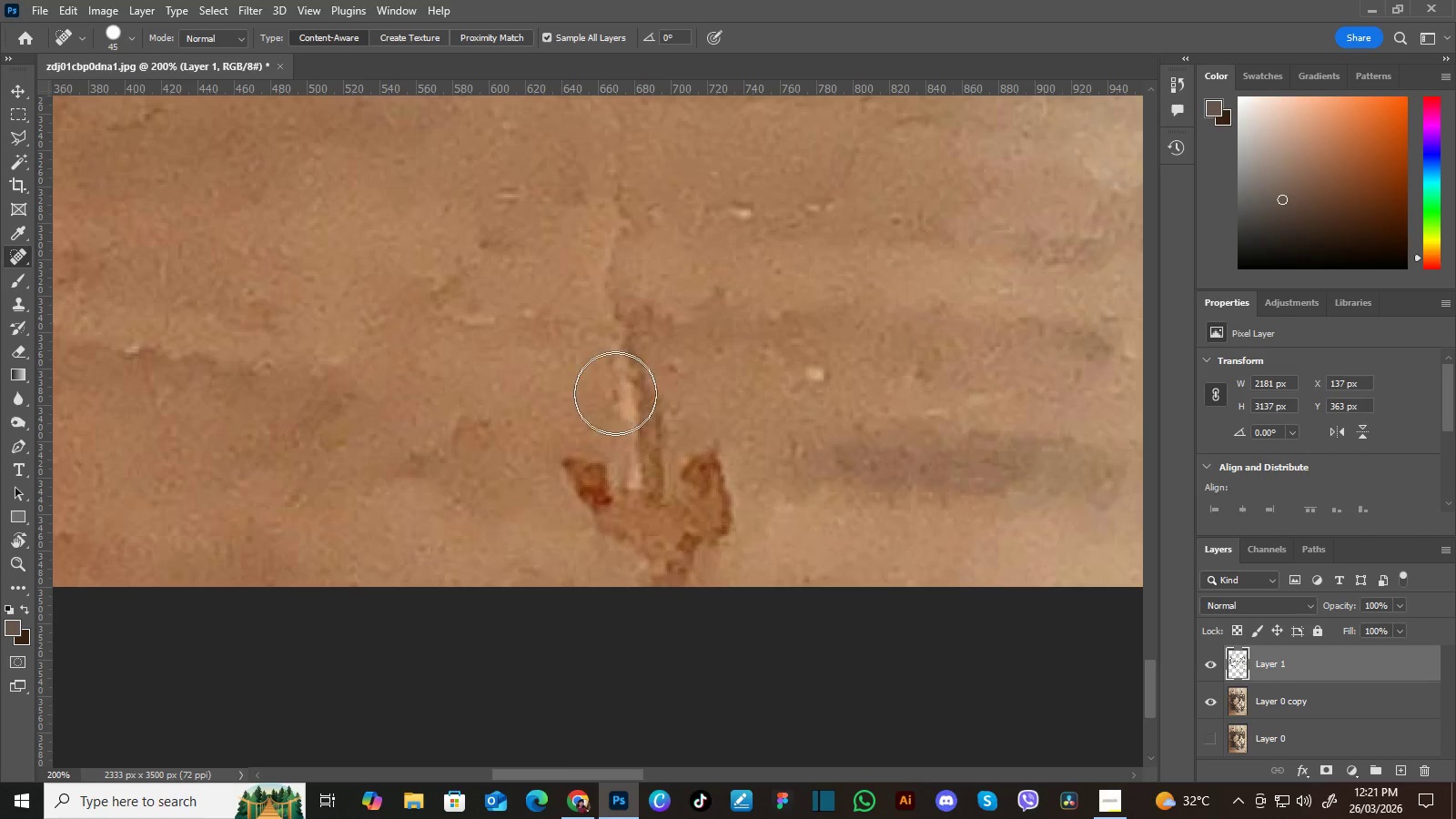 
left_click_drag(start_coordinate=[419, 459], to_coordinate=[665, 400])
 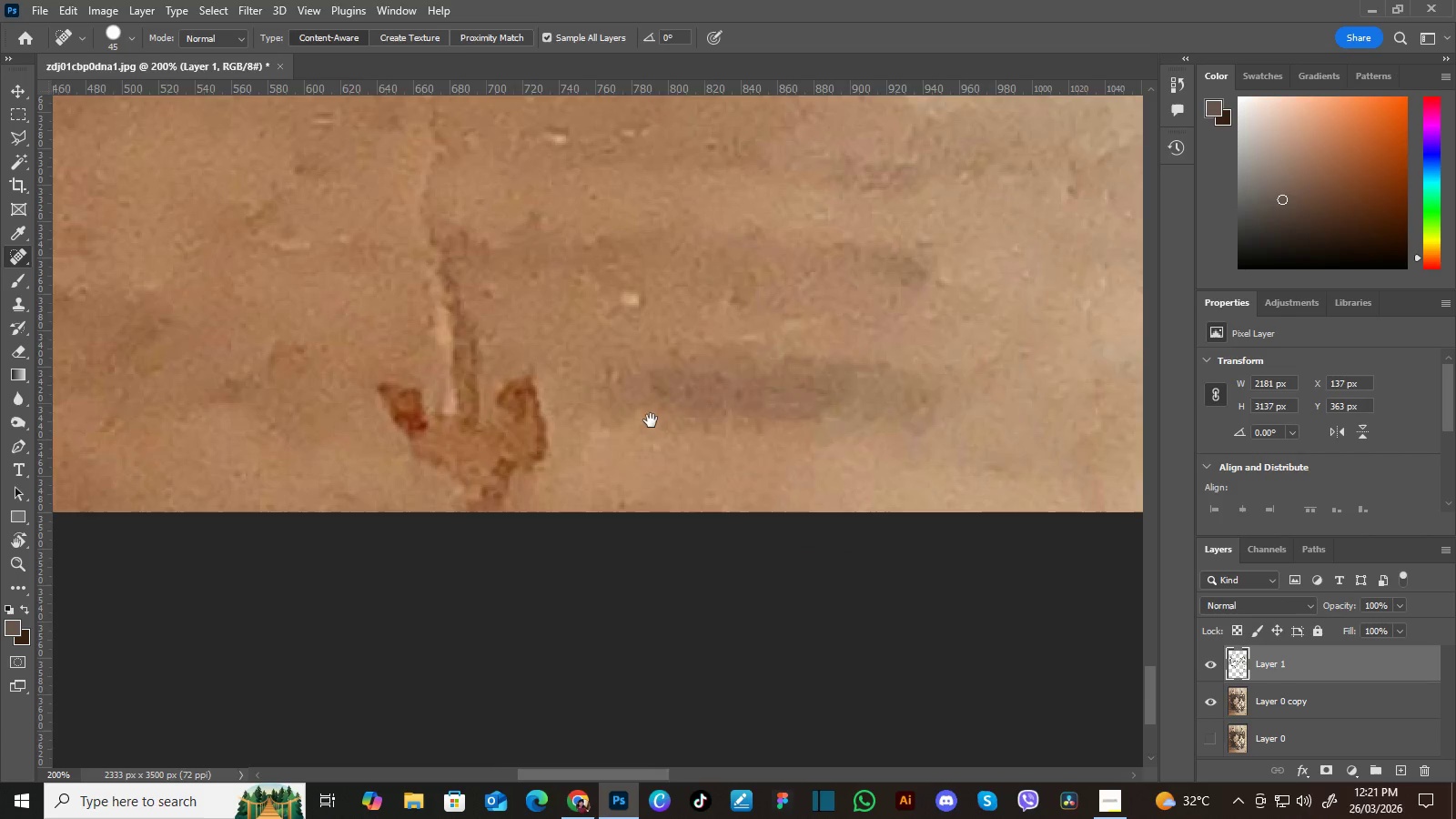 
left_click_drag(start_coordinate=[561, 433], to_coordinate=[684, 420])
 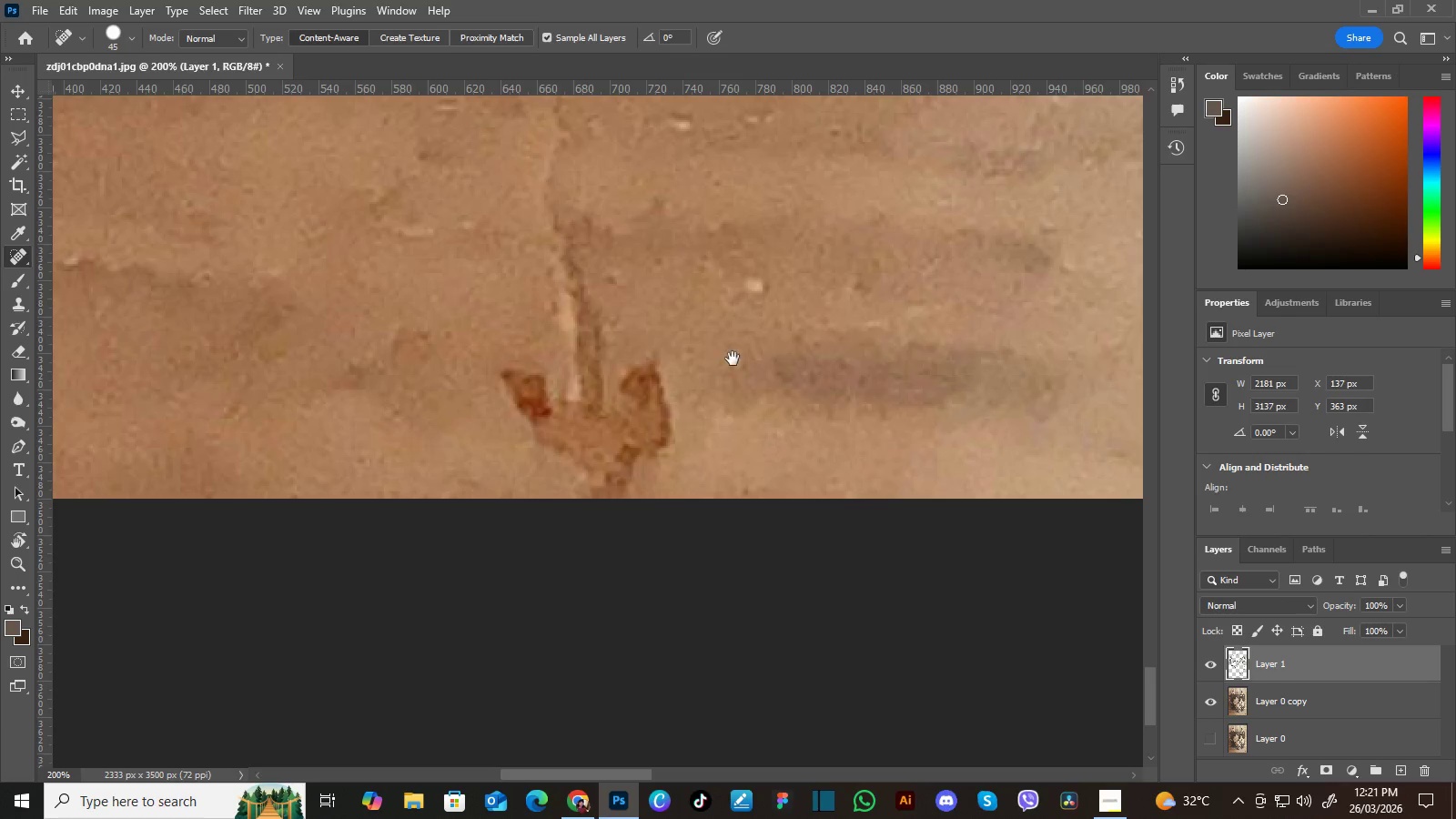 
left_click_drag(start_coordinate=[733, 355], to_coordinate=[794, 443])
 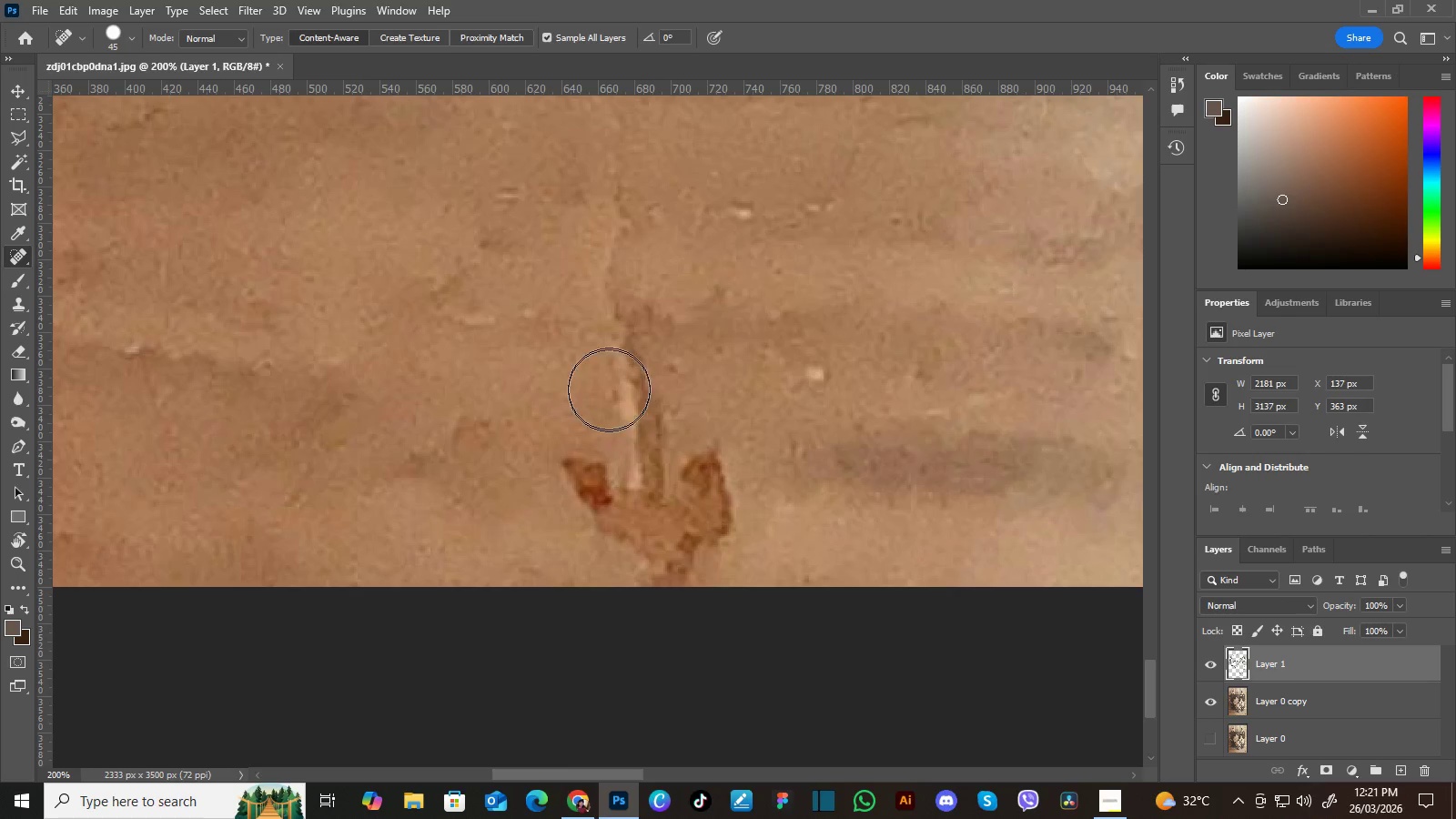 
hold_key(key=Space, duration=0.34)
 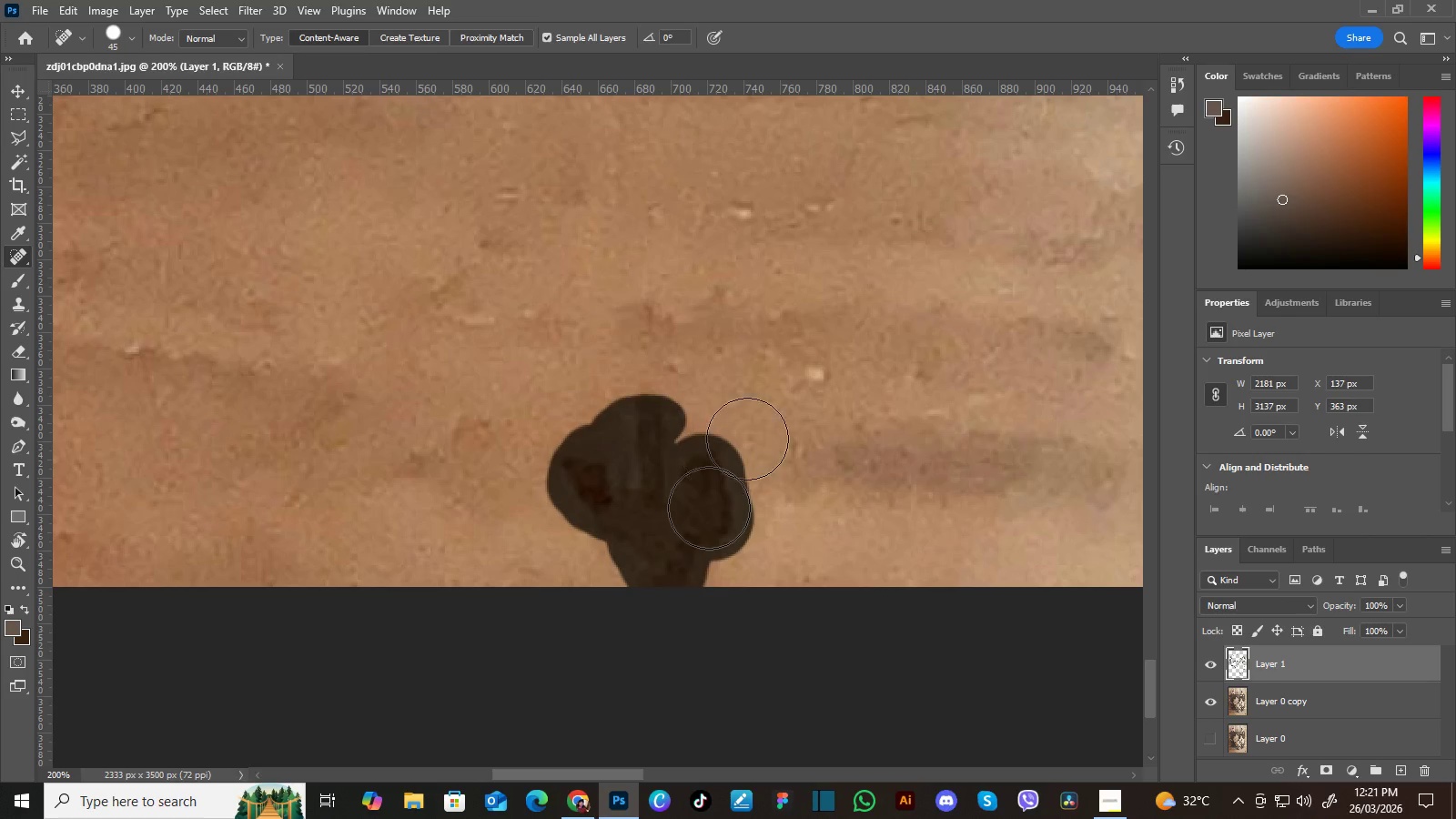 
wait(5.92)
 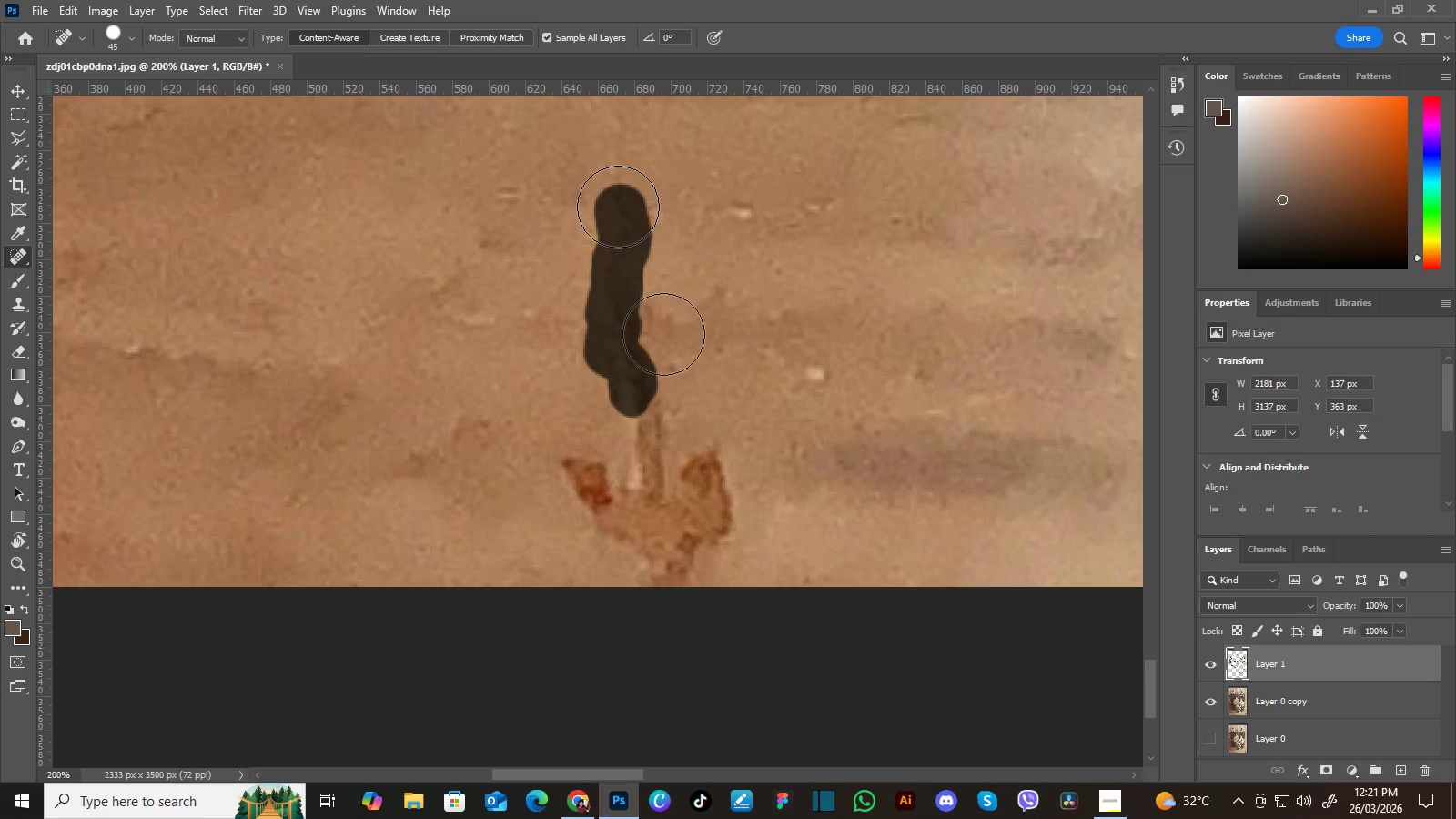 
hold_key(key=Space, duration=1.5)
 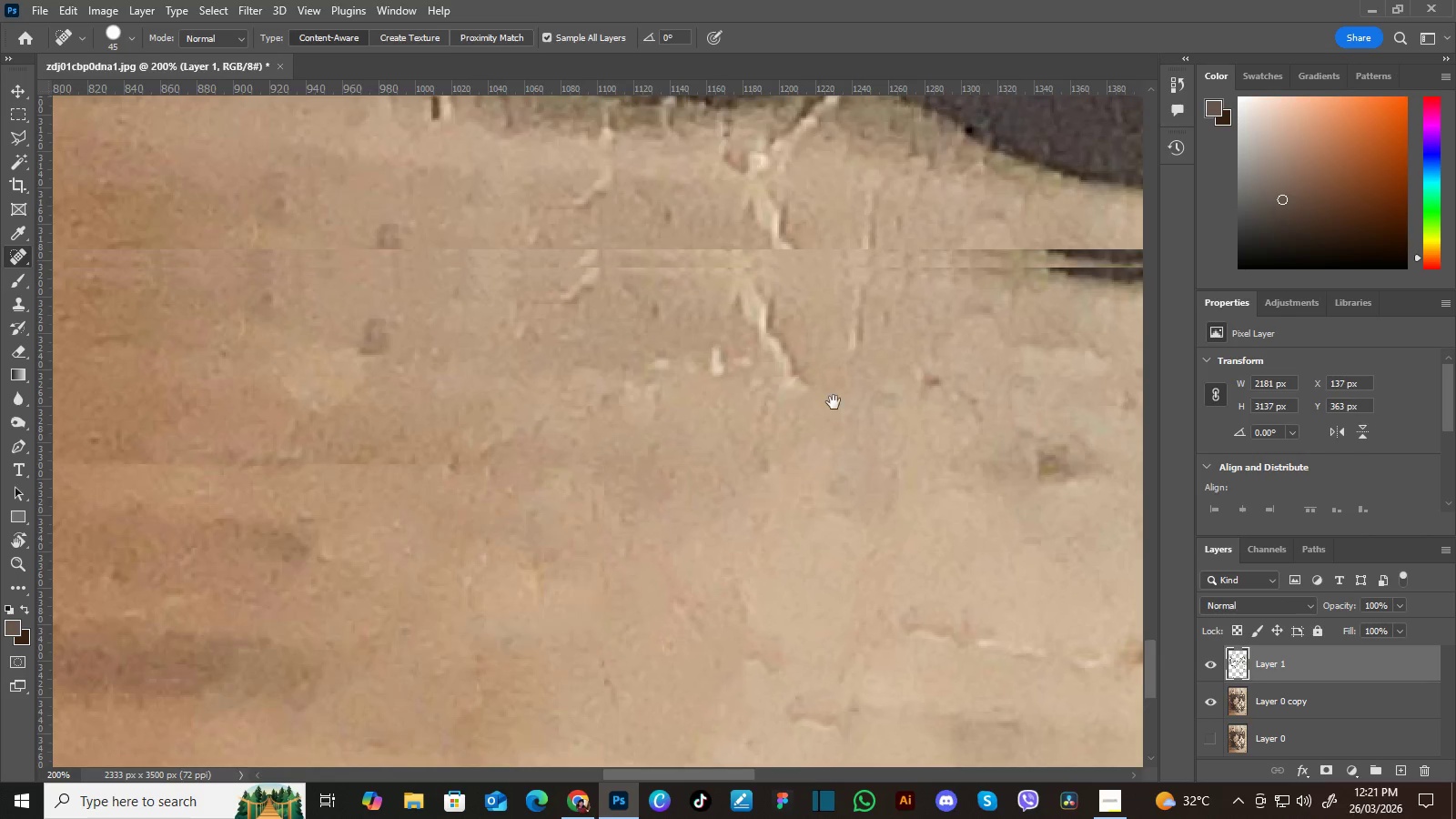 
left_click_drag(start_coordinate=[957, 348], to_coordinate=[655, 449])
 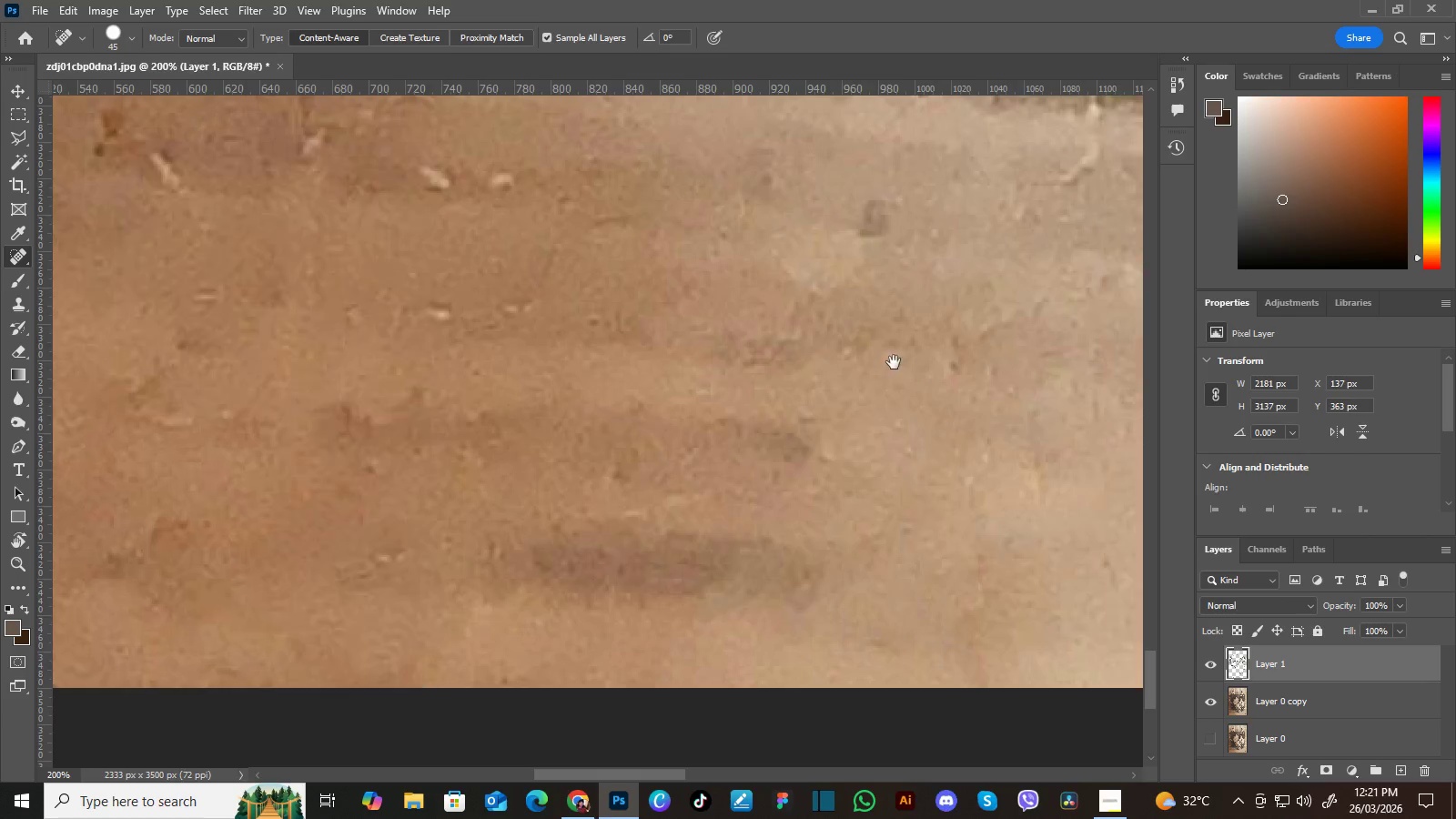 
left_click_drag(start_coordinate=[894, 359], to_coordinate=[641, 399])
 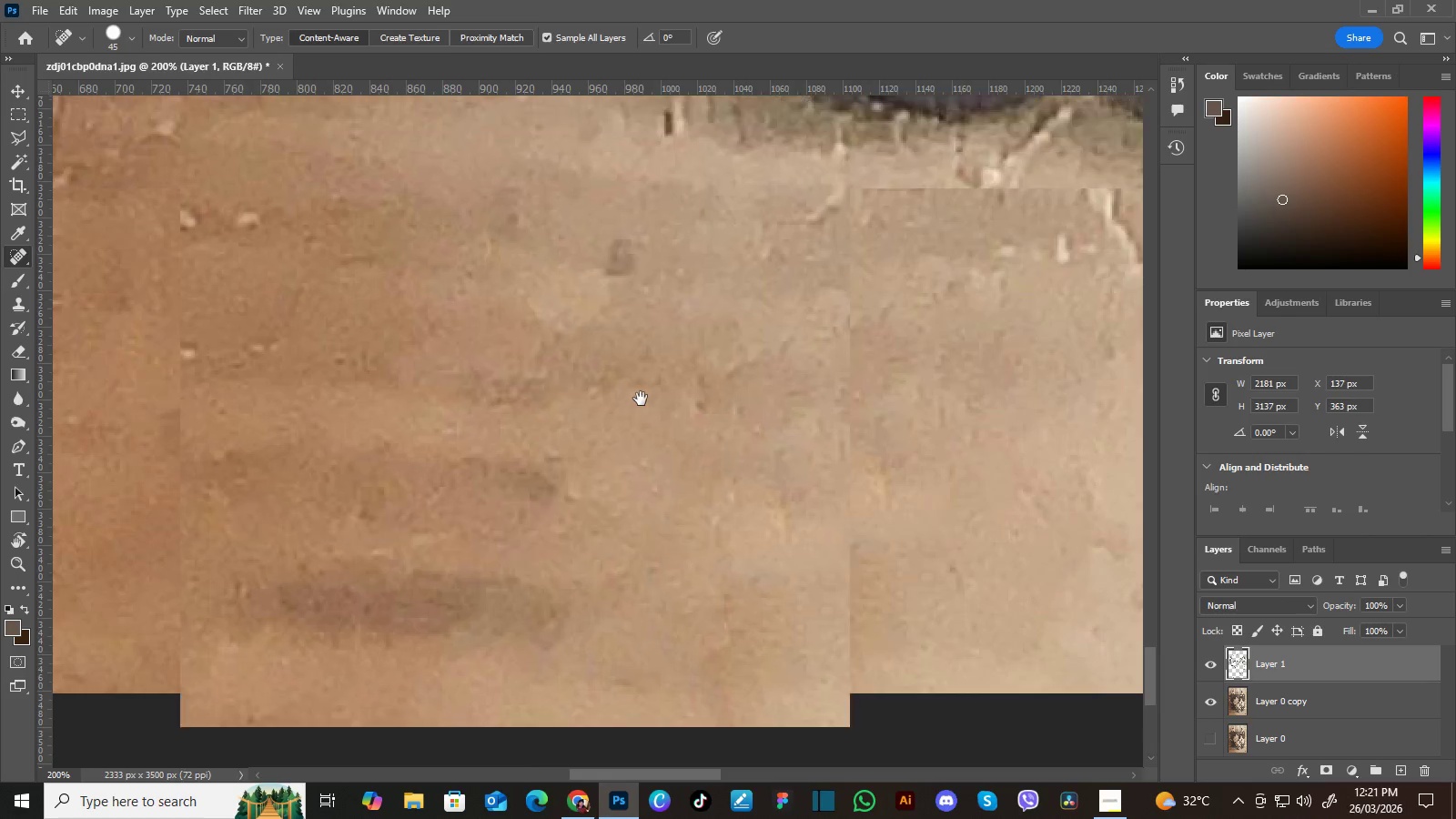 
left_click_drag(start_coordinate=[859, 358], to_coordinate=[652, 329])
 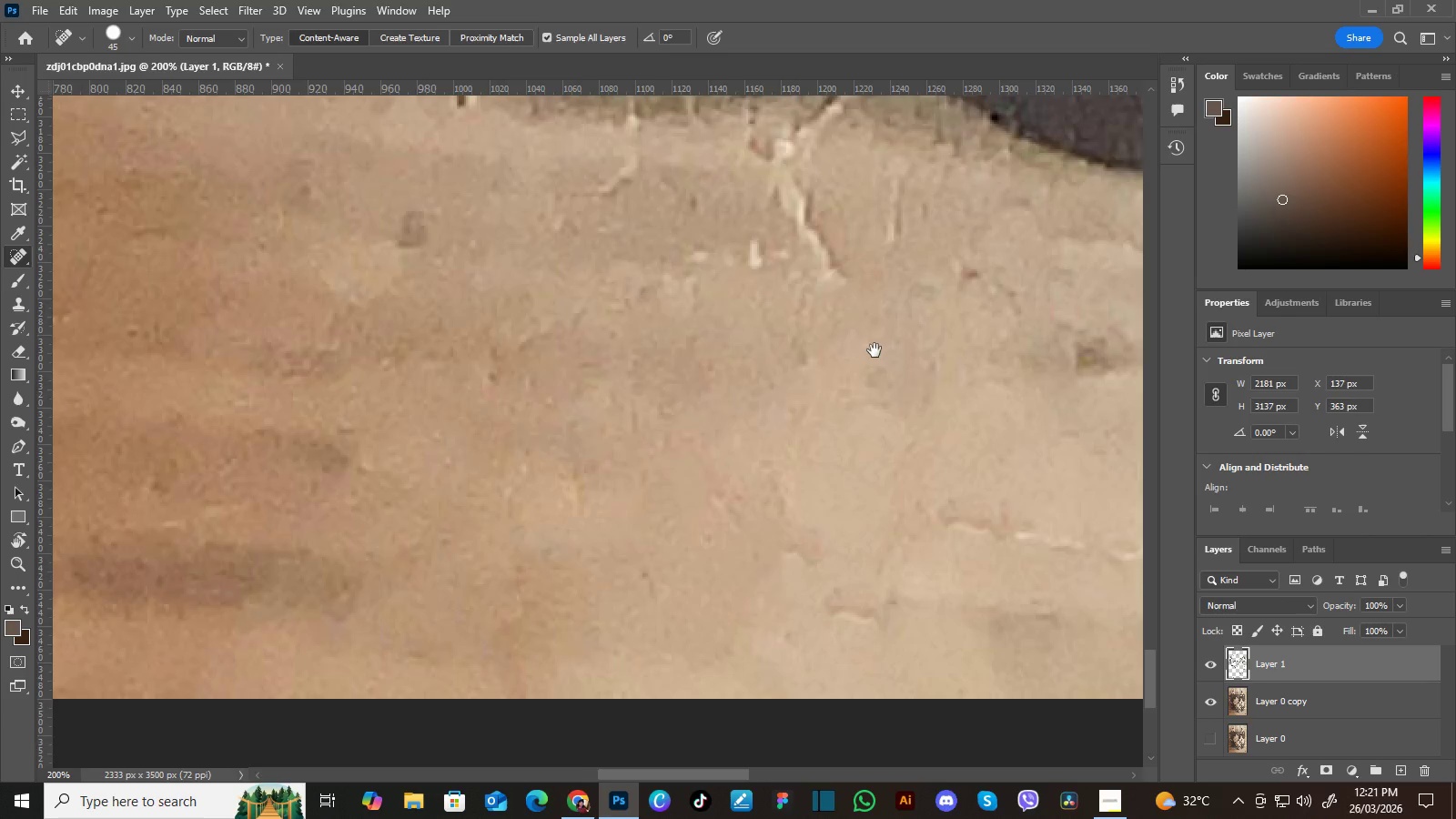 
left_click_drag(start_coordinate=[875, 350], to_coordinate=[836, 458])
 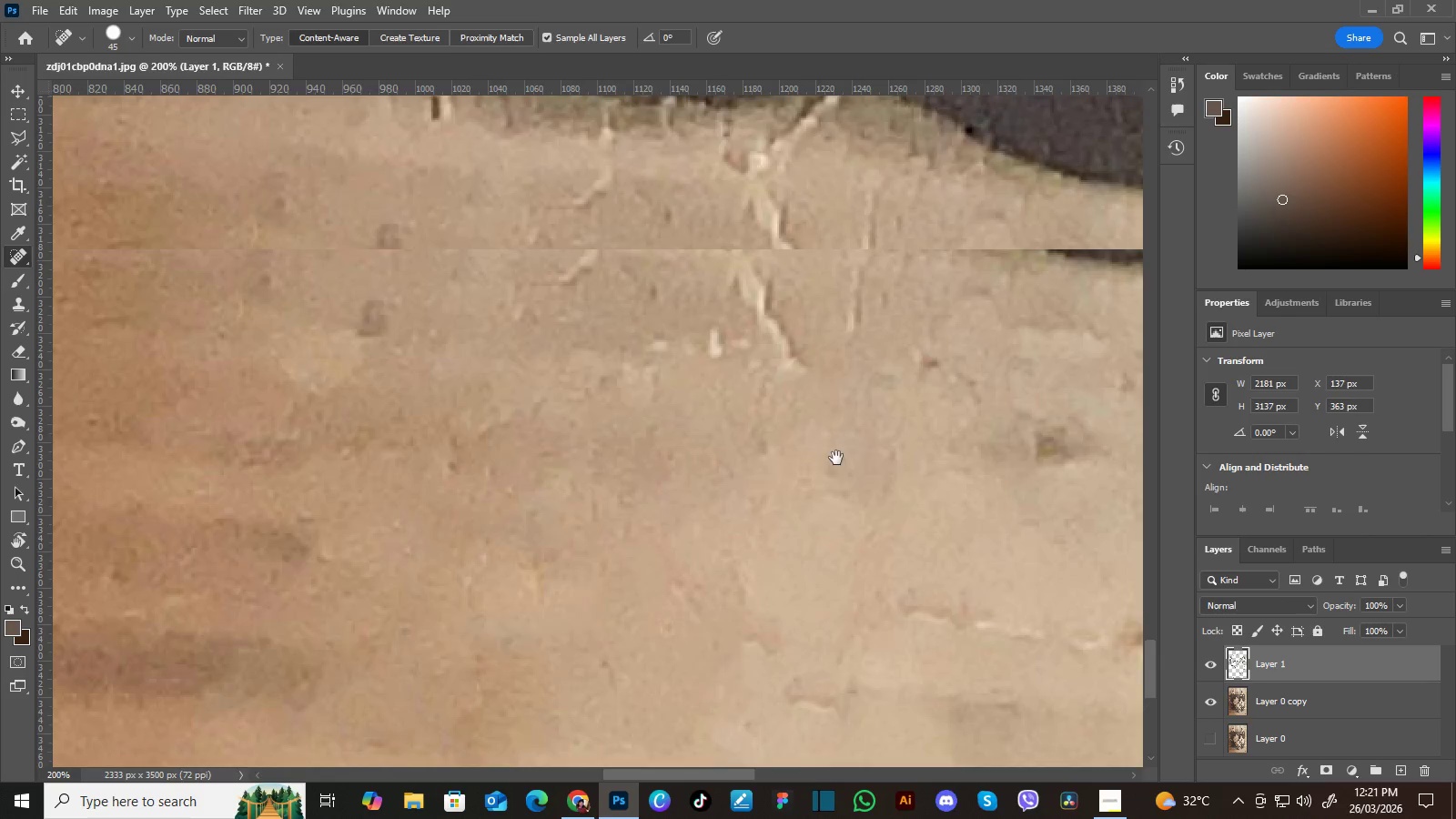 
hold_key(key=Space, duration=0.75)
 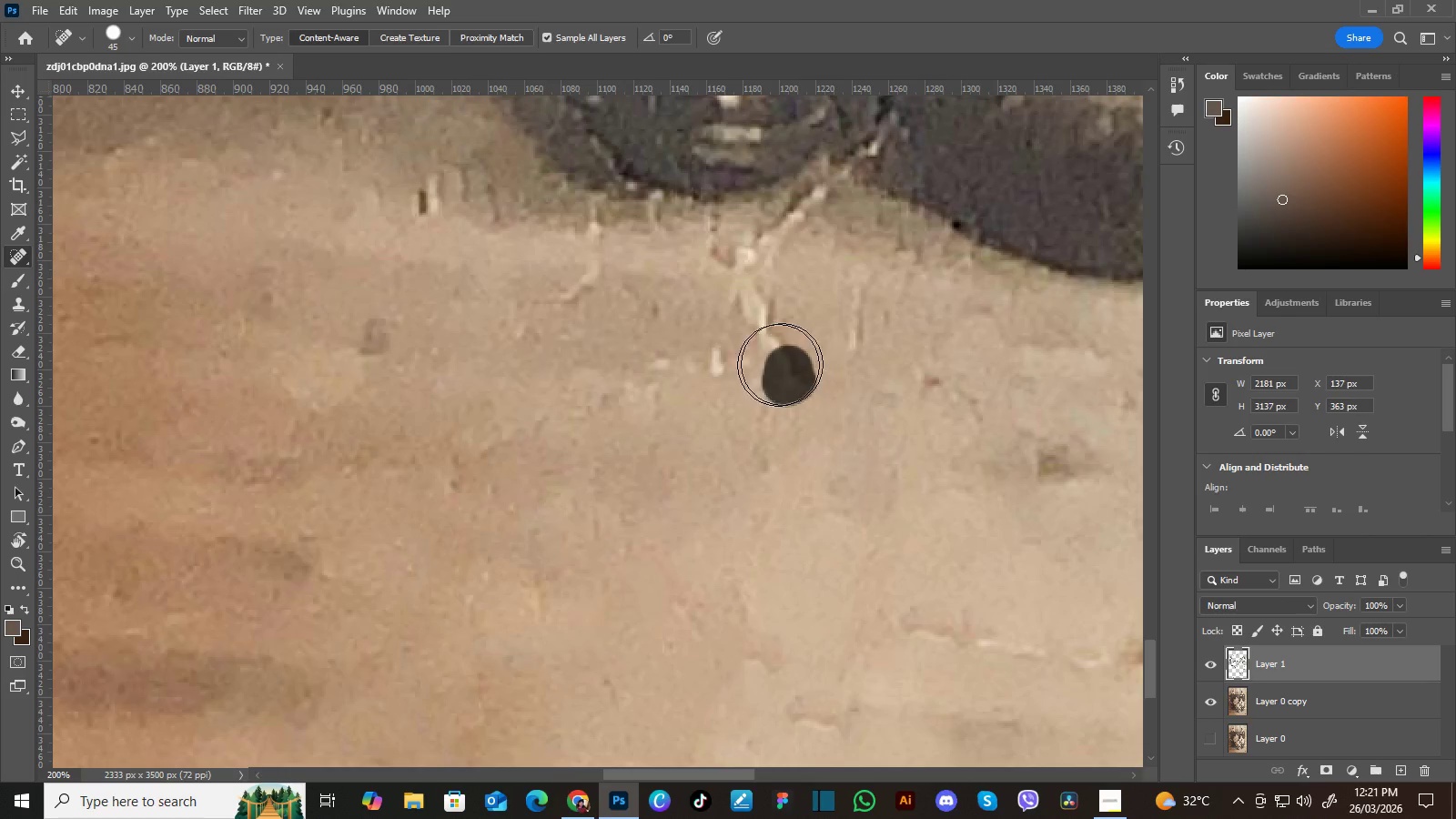 
triple_click([834, 402])
 